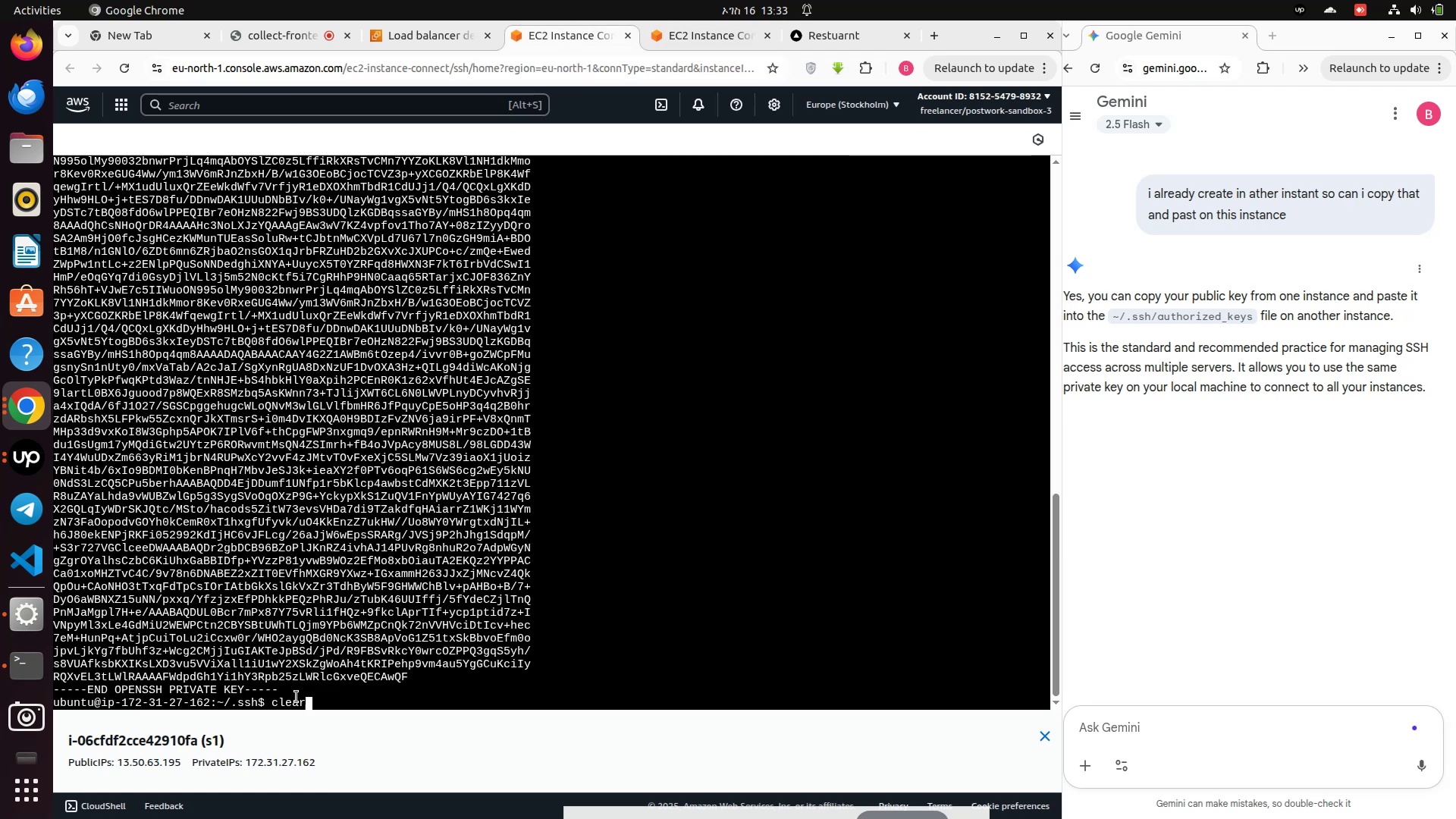 
type(ll)
 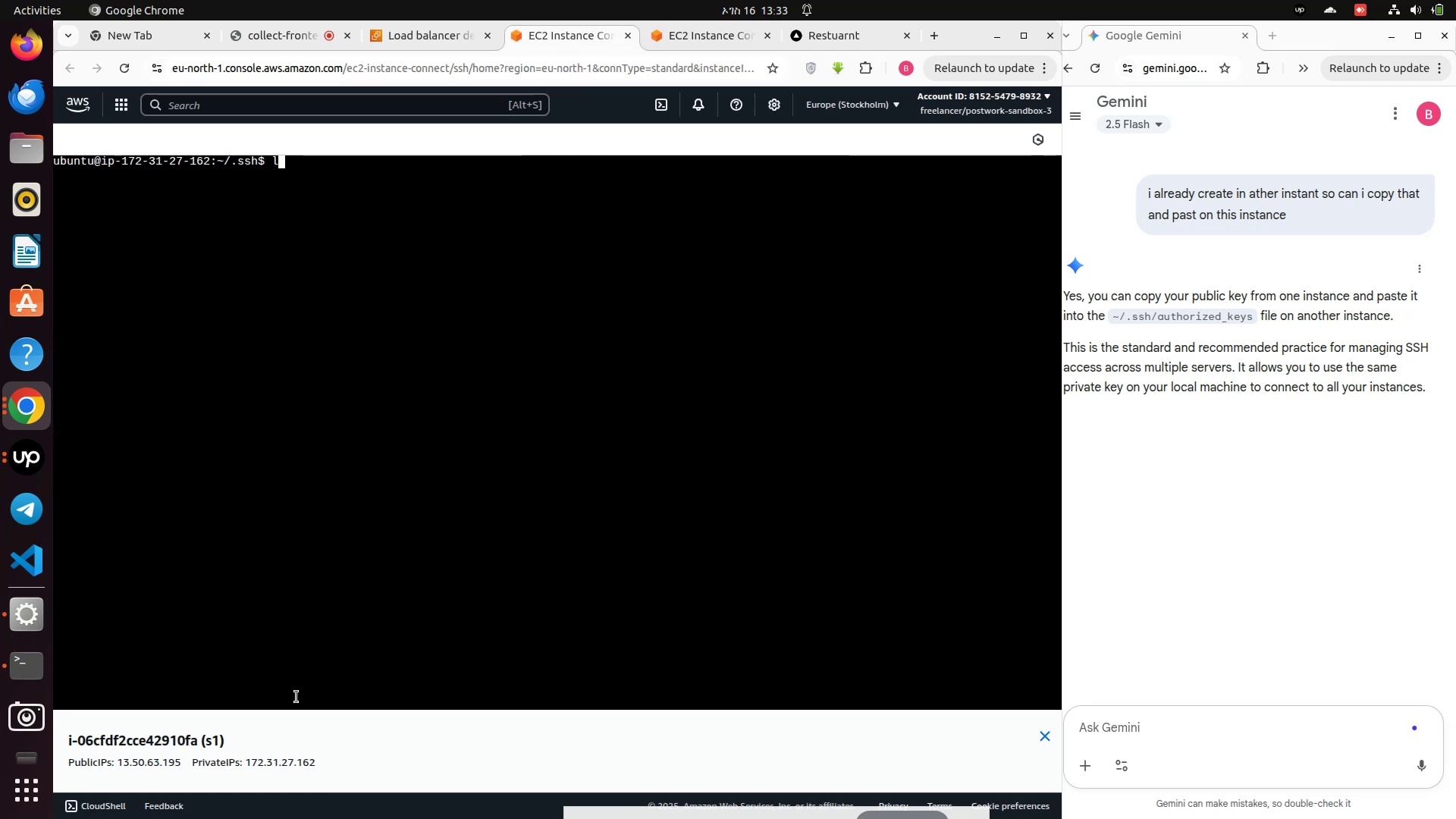 
key(Enter)
 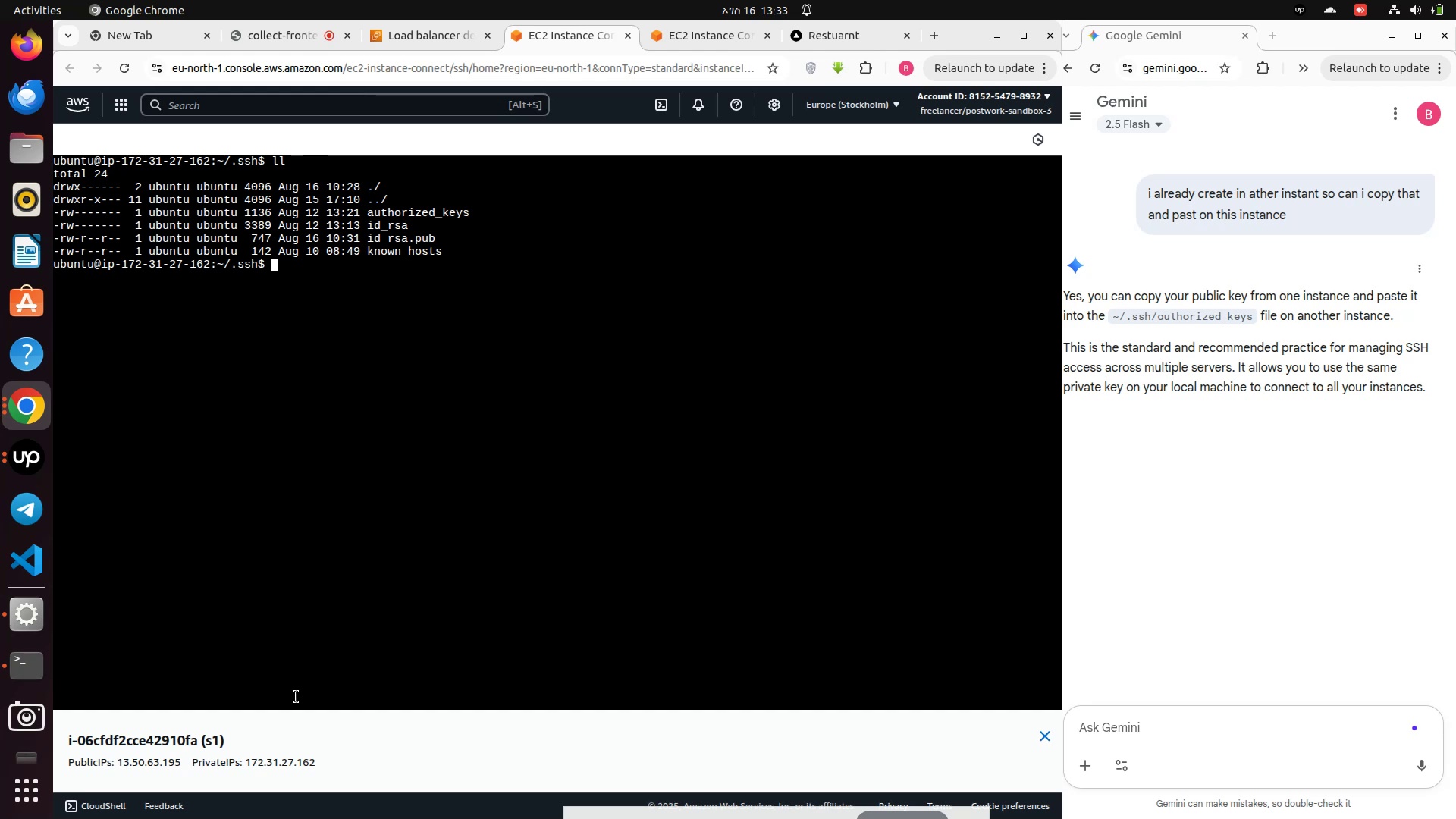 
type(sudo an)
key(Backspace)
key(Backspace)
type(nano )
 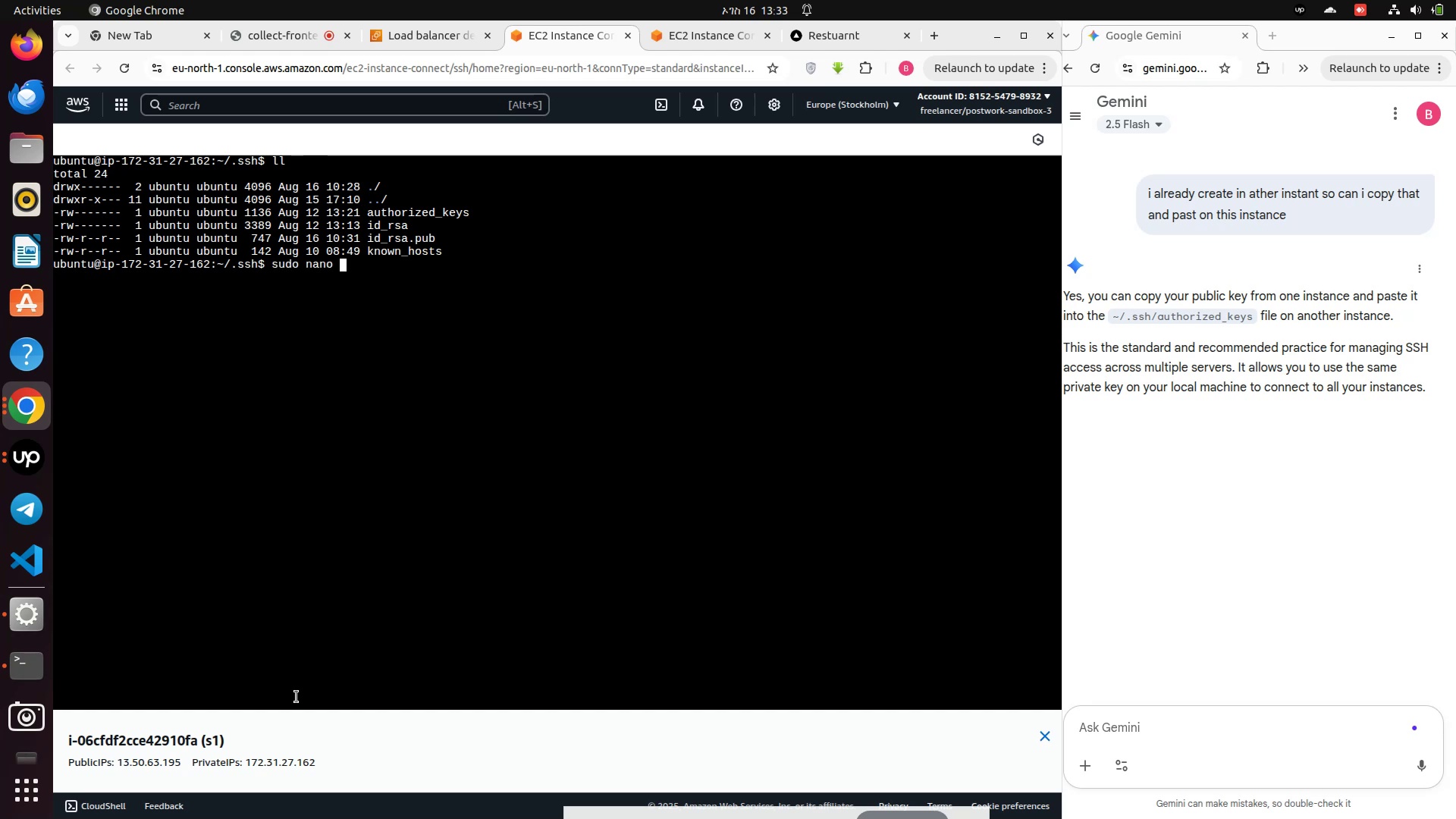 
wait(8.1)
 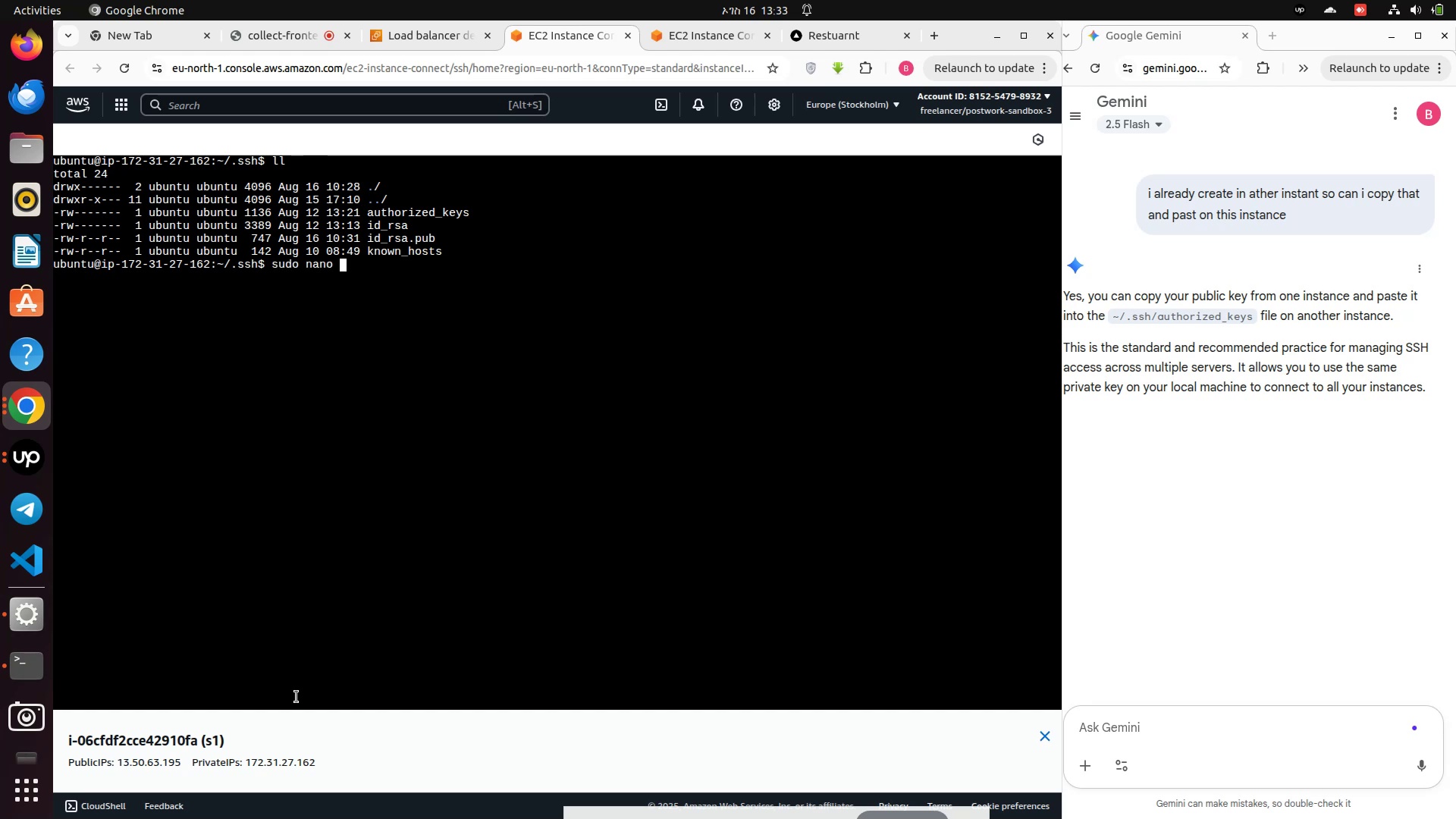 
type(id_rsa.pub)
 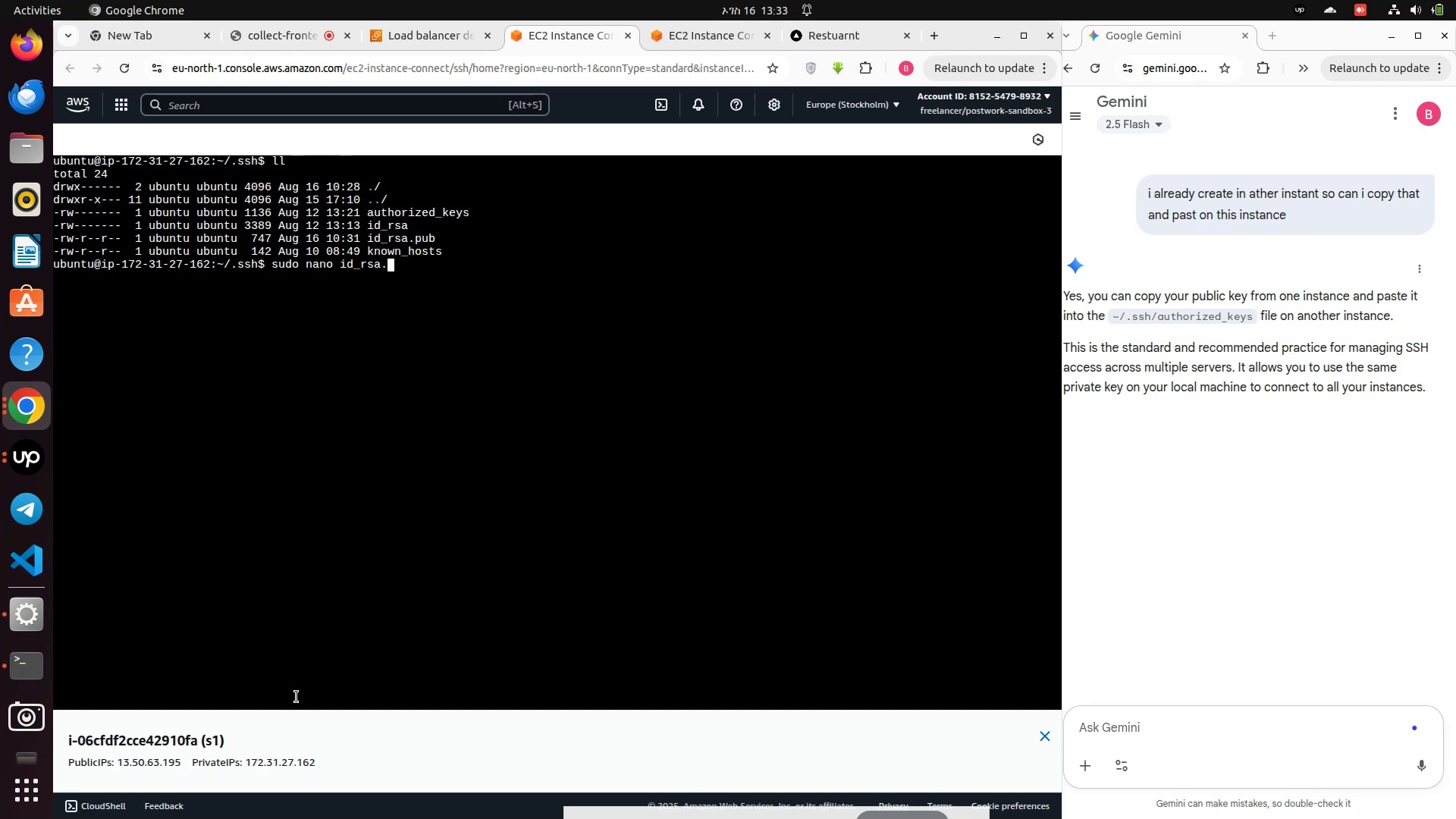 
hold_key(key=Backspace, duration=0.76)
 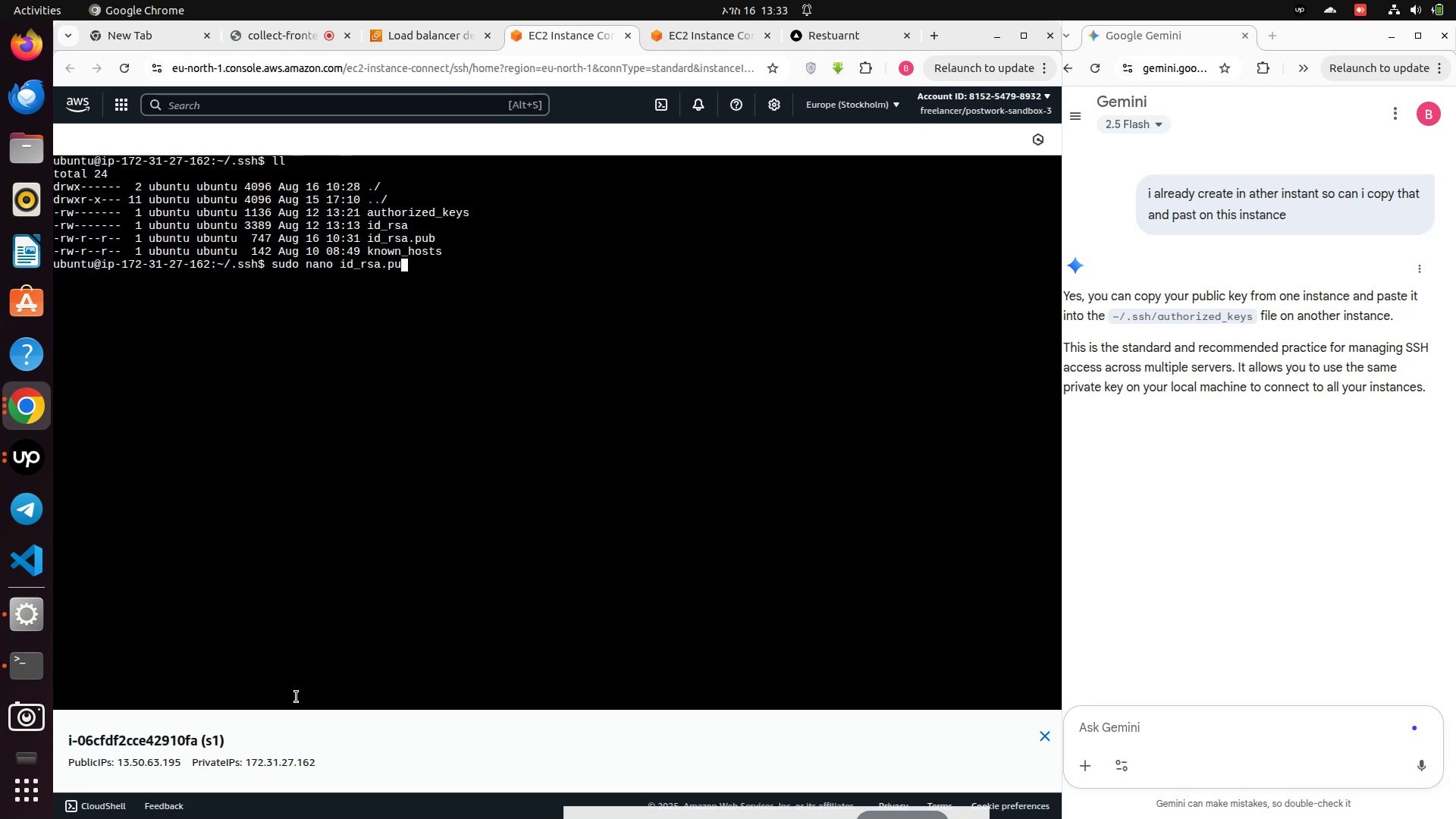 
key(Backspace)
key(Backspace)
key(Backspace)
key(Backspace)
key(Backspace)
key(Backspace)
type(cat id-)
key(Backspace)
type(_RS)
key(Tab)
type(.)
key(Tab)
 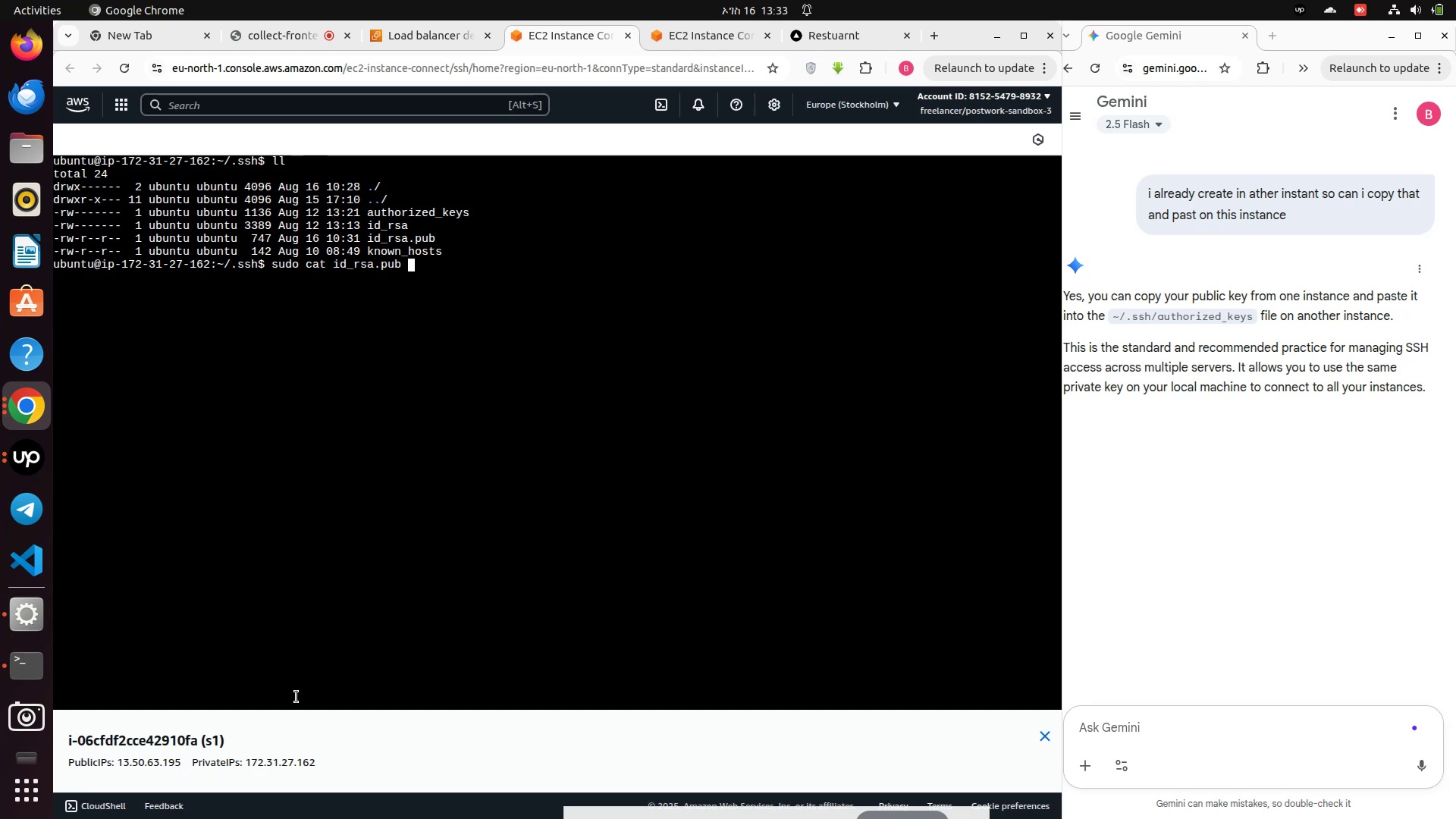 
hold_key(key=CapsLock, duration=0.43)
 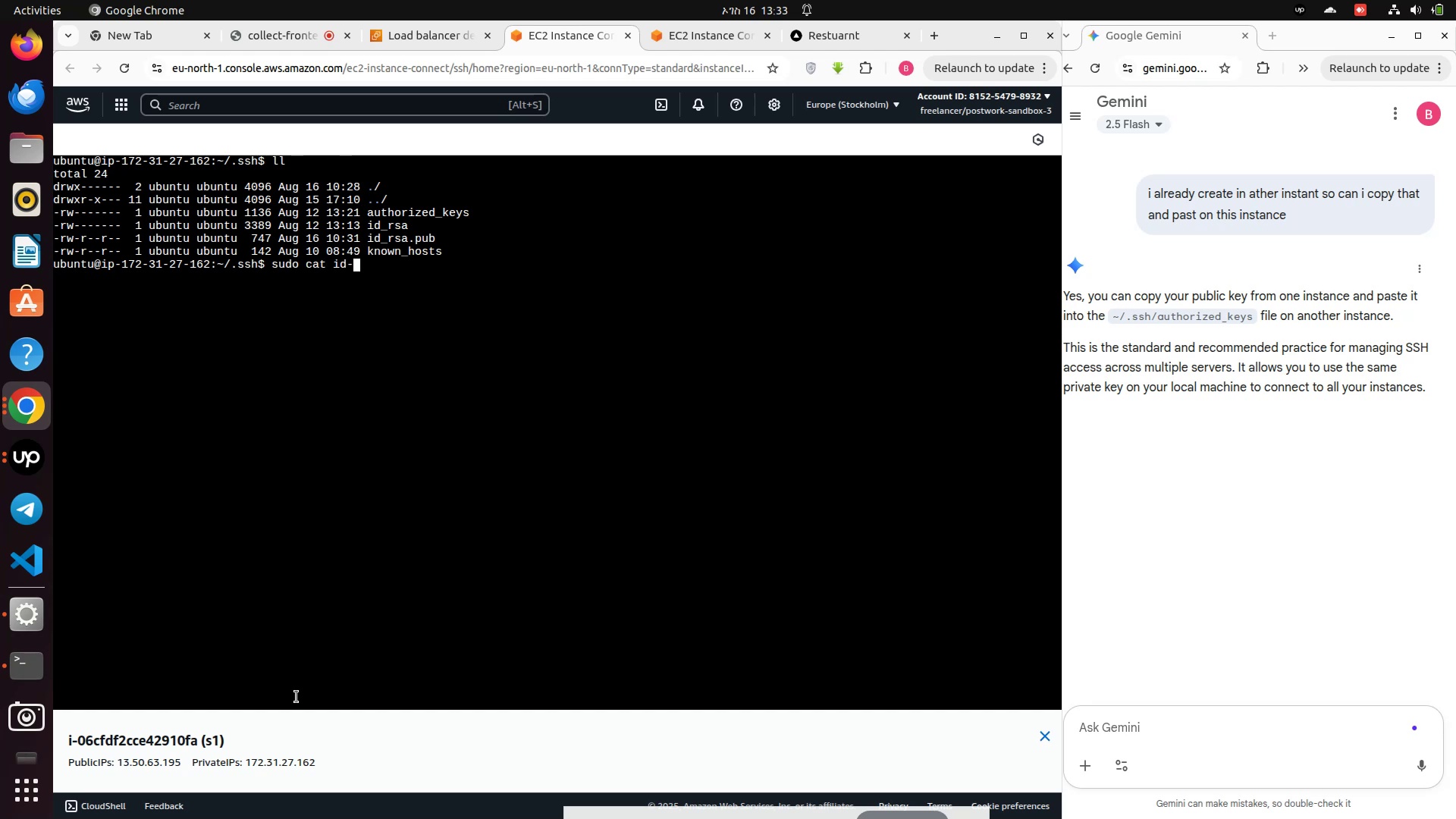 
key(Enter)
 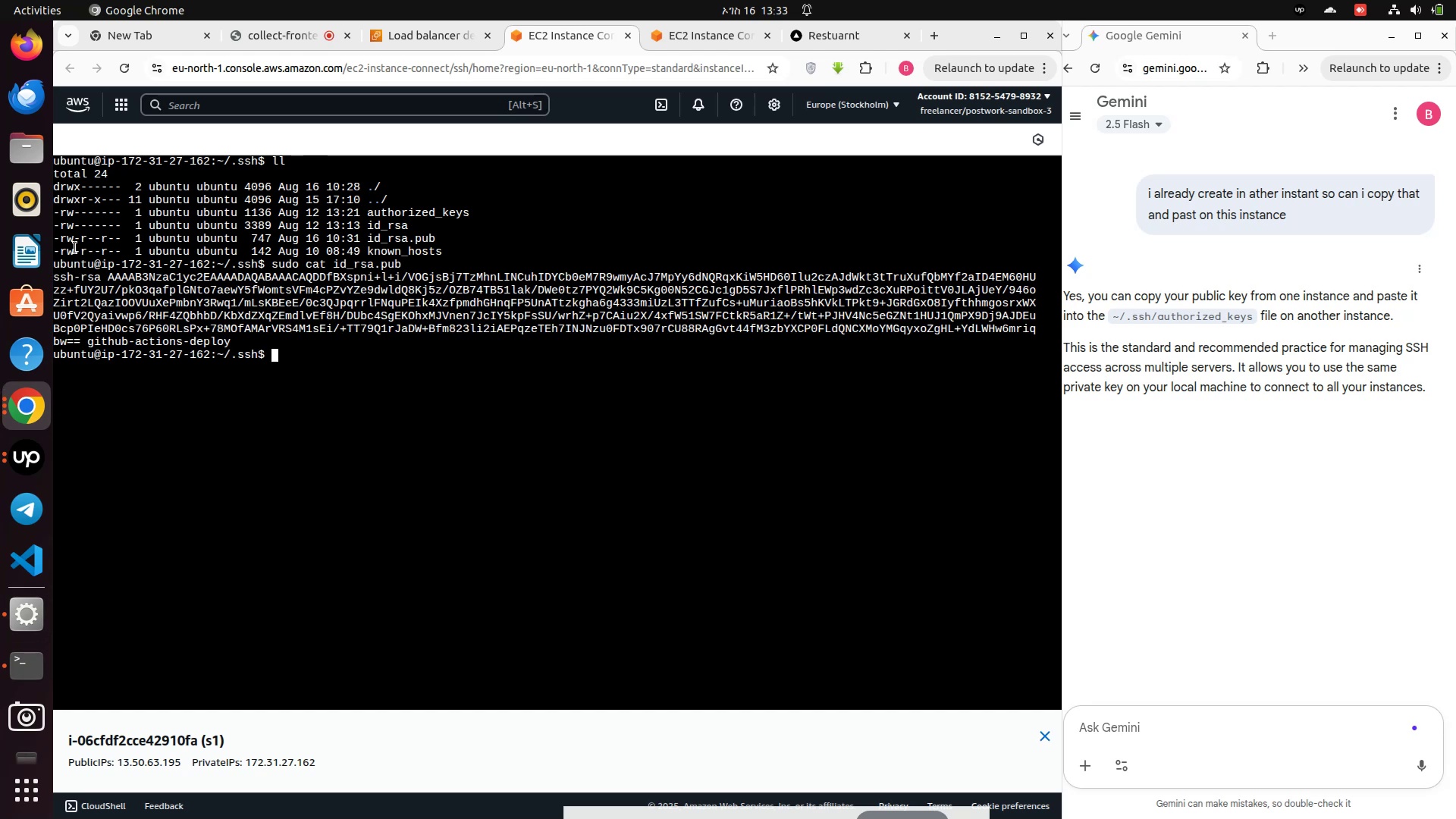 
left_click_drag(start_coordinate=[53, 278], to_coordinate=[233, 339])
 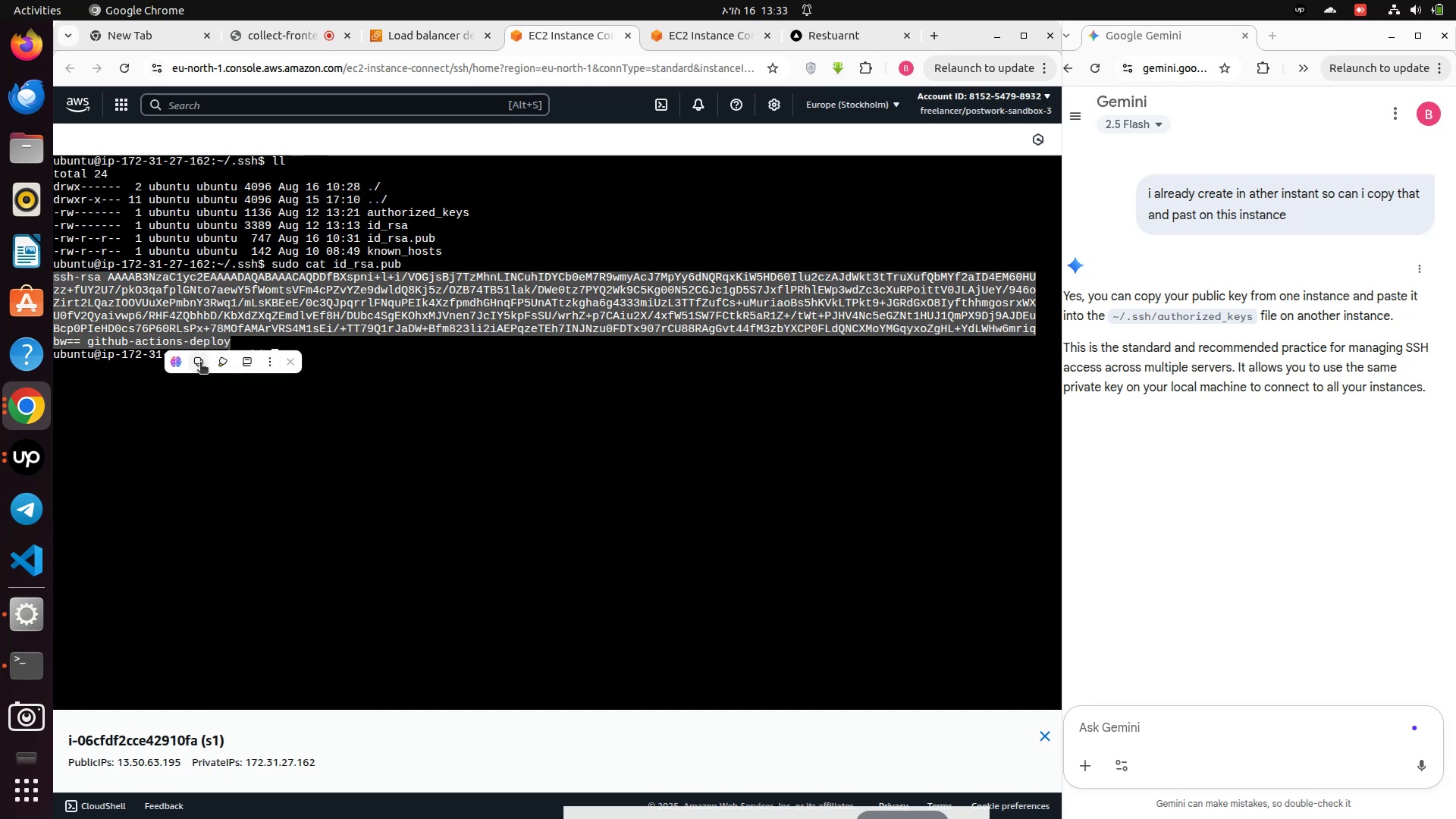 
left_click([195, 361])
 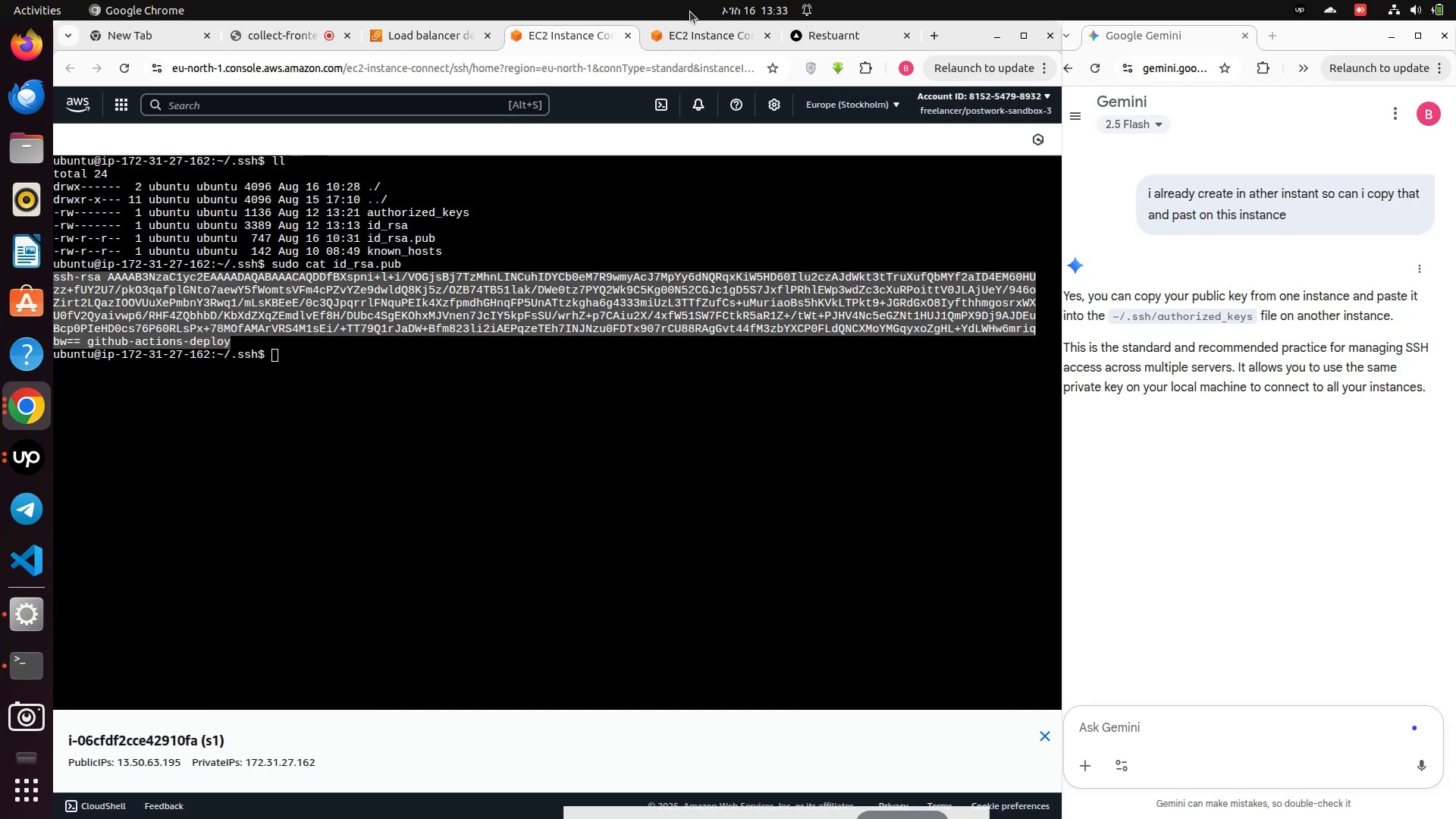 
left_click([719, 42])
 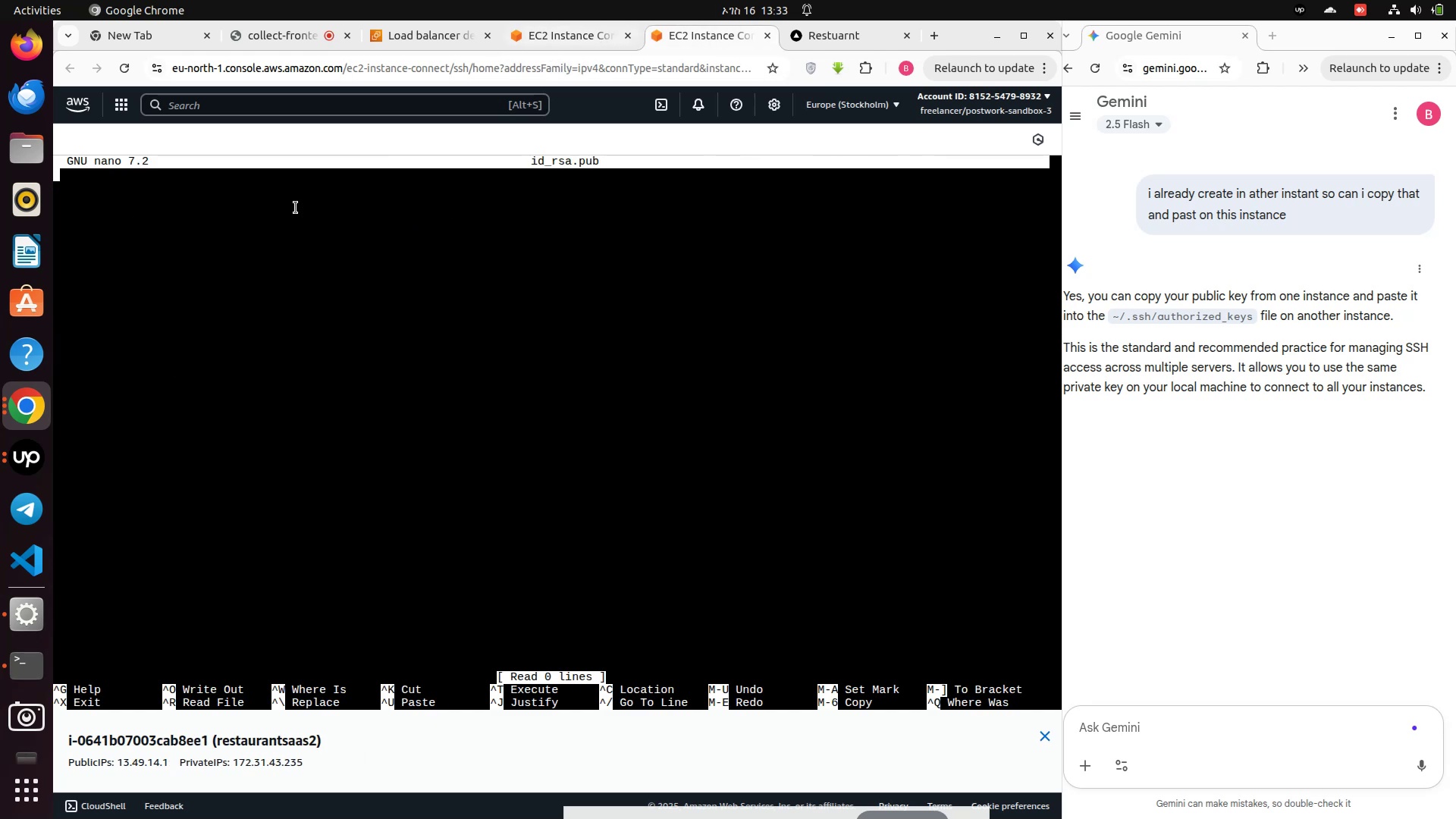 
right_click([183, 269])
 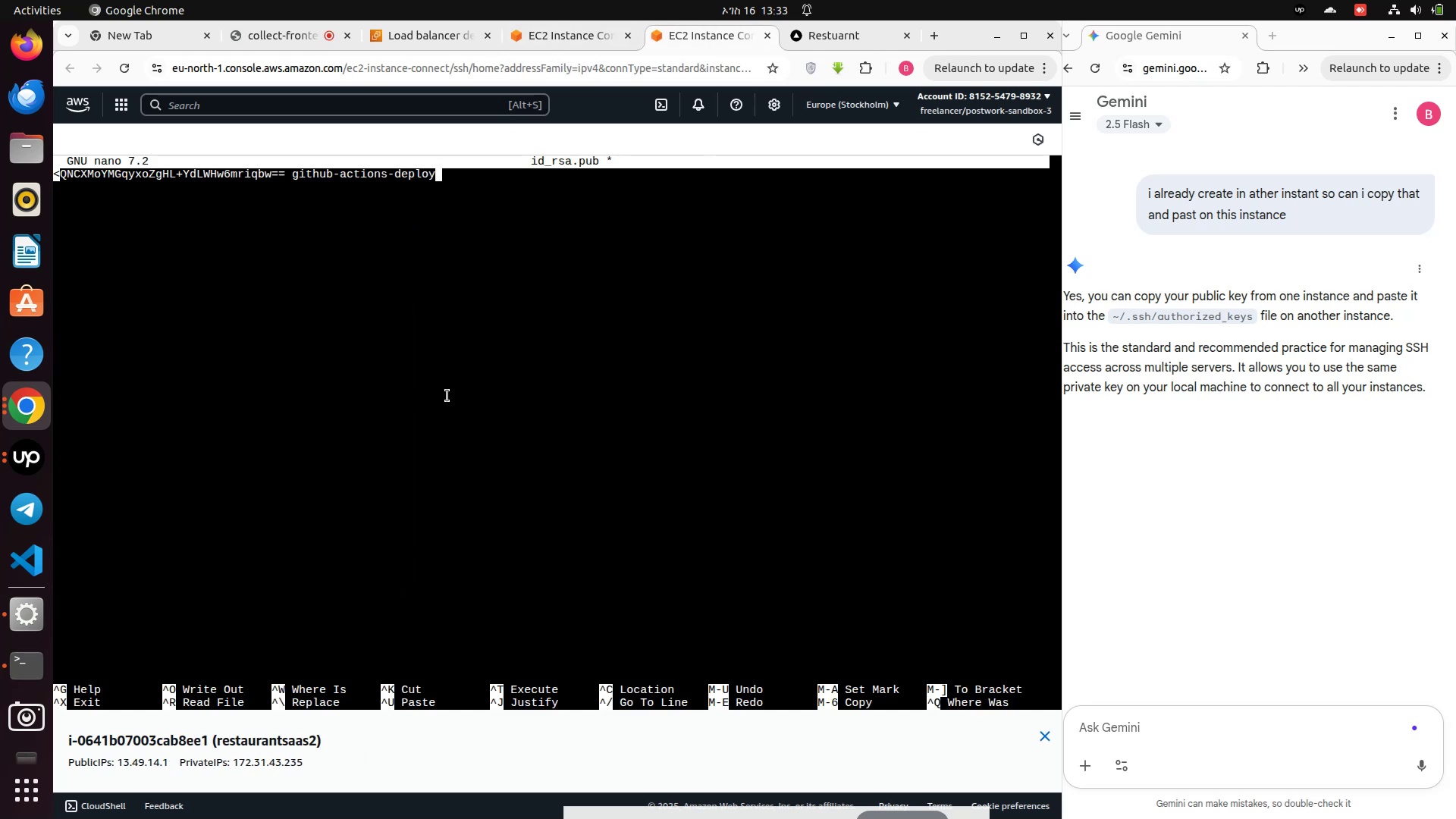 
scroll: coordinate [485, 351], scroll_direction: up, amount: 9.0
 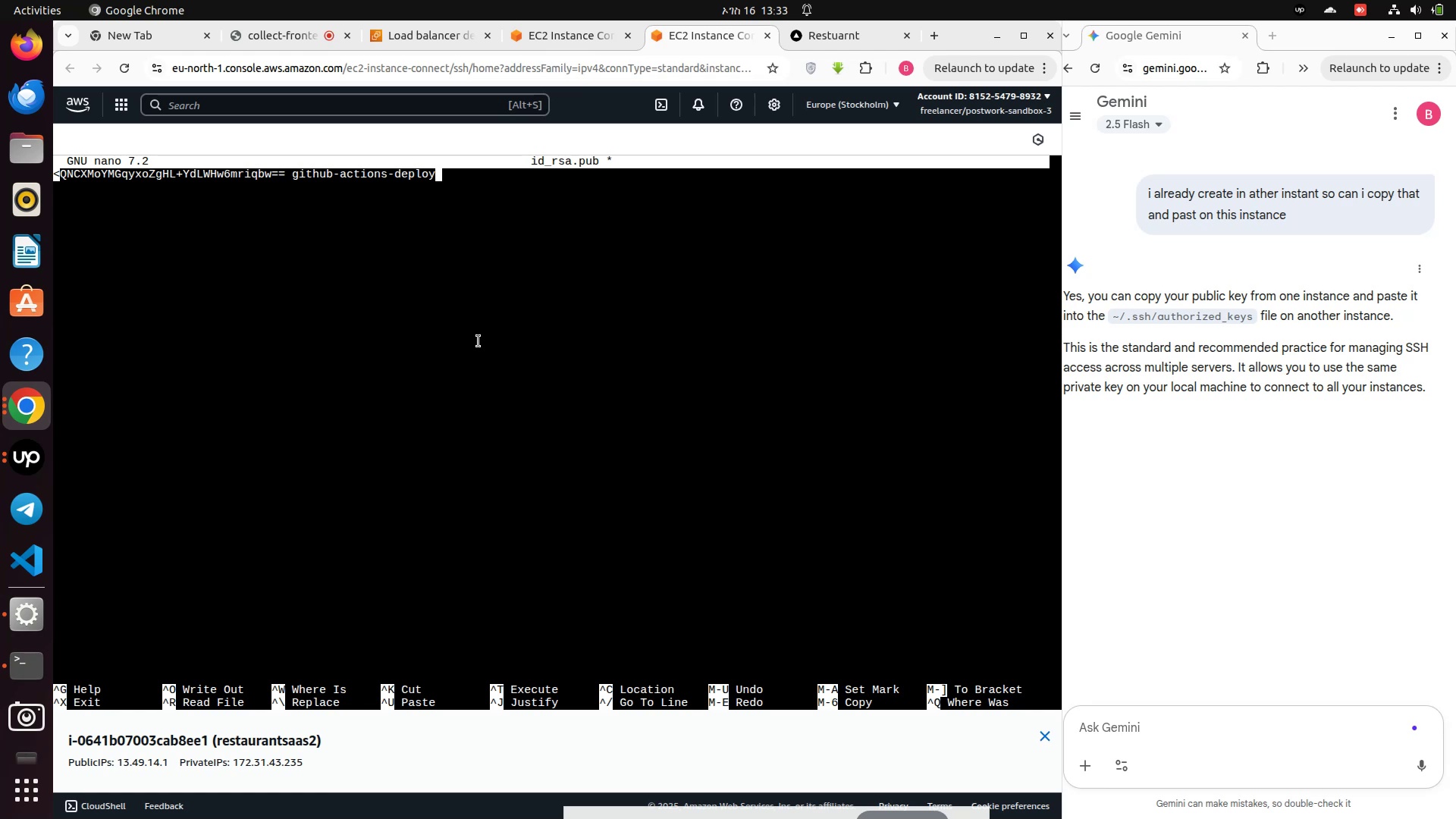 
hold_key(key=Z, duration=0.37)
 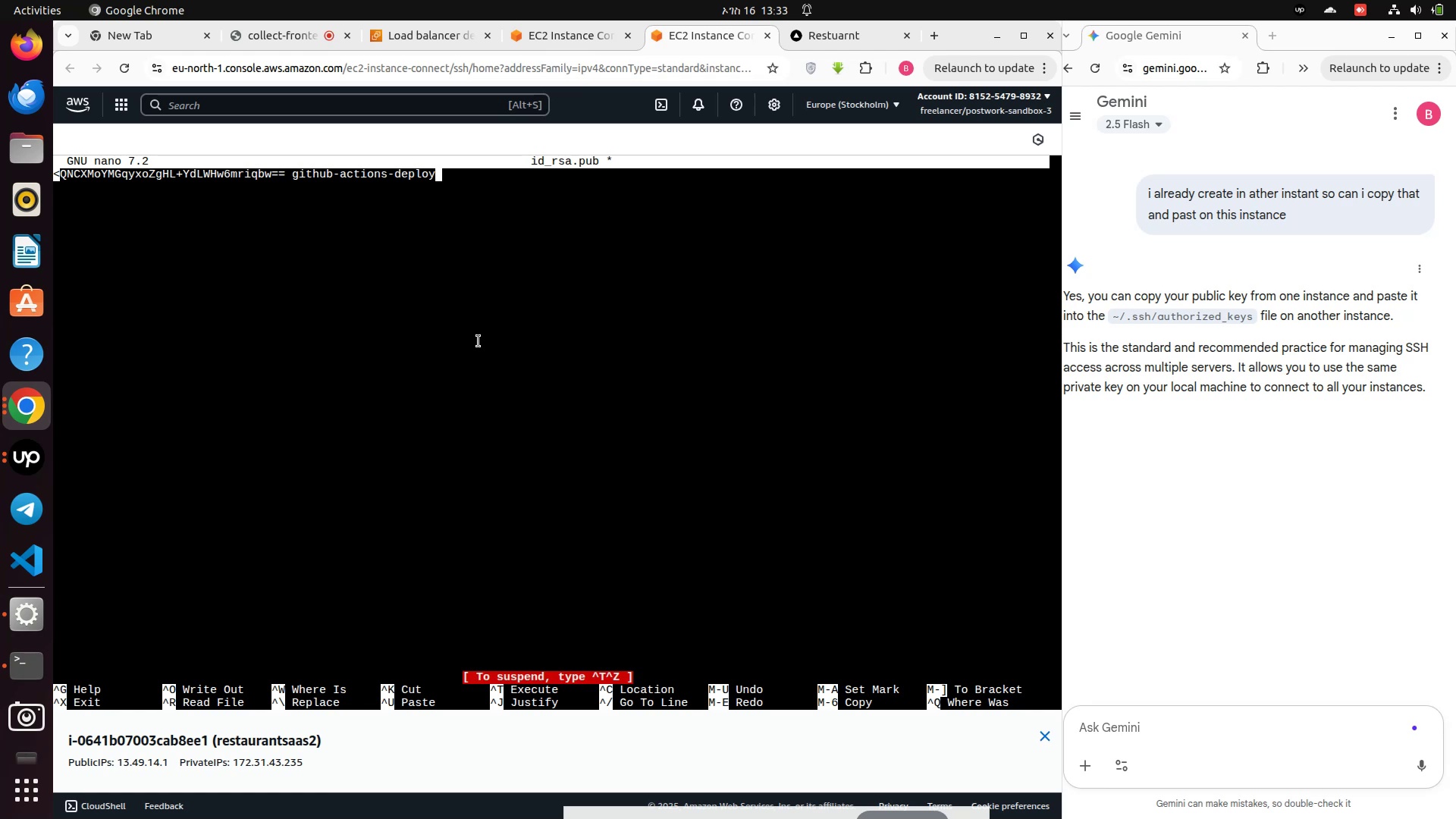 
key(Control+X)
 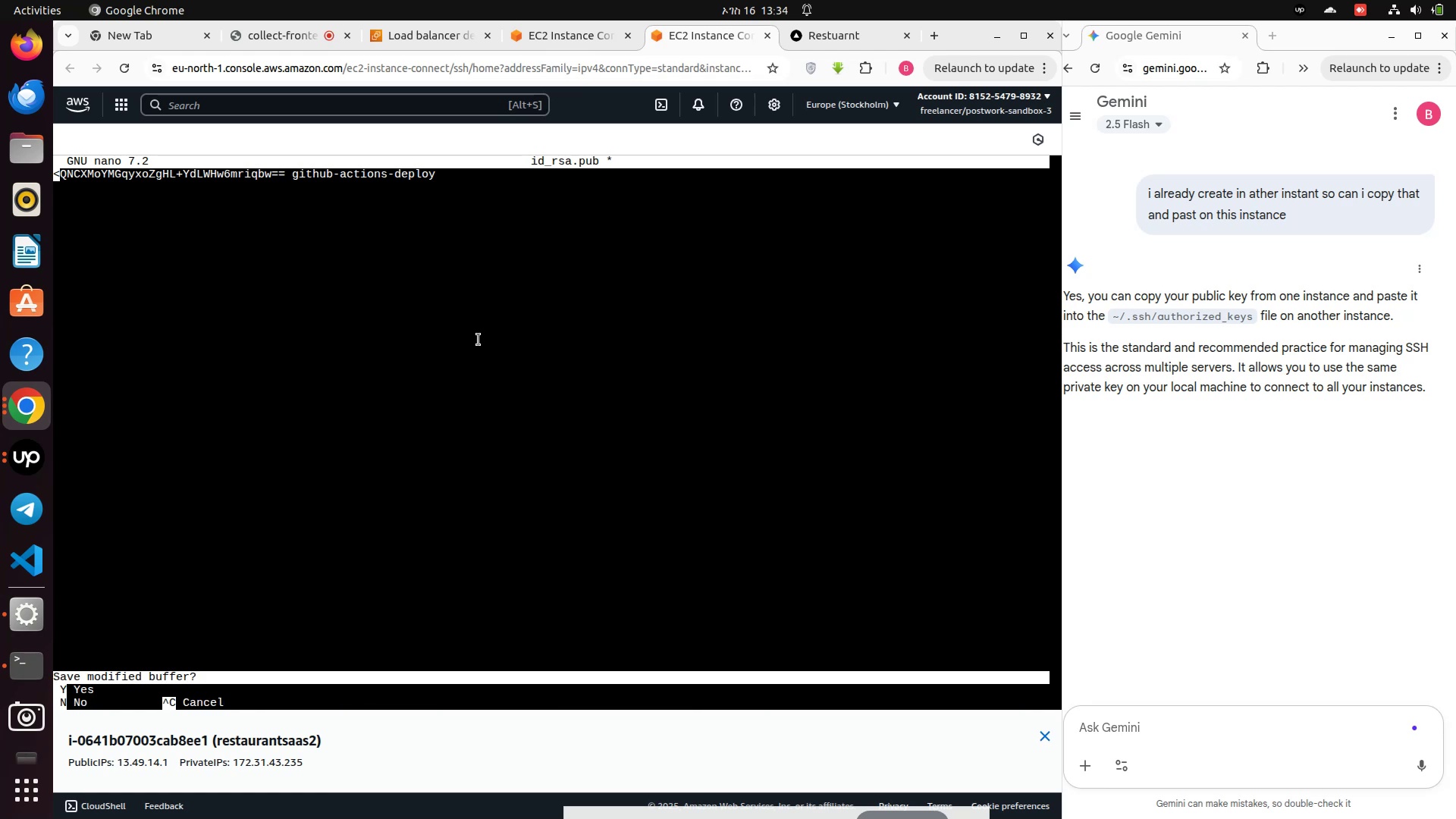 
key(Y)
 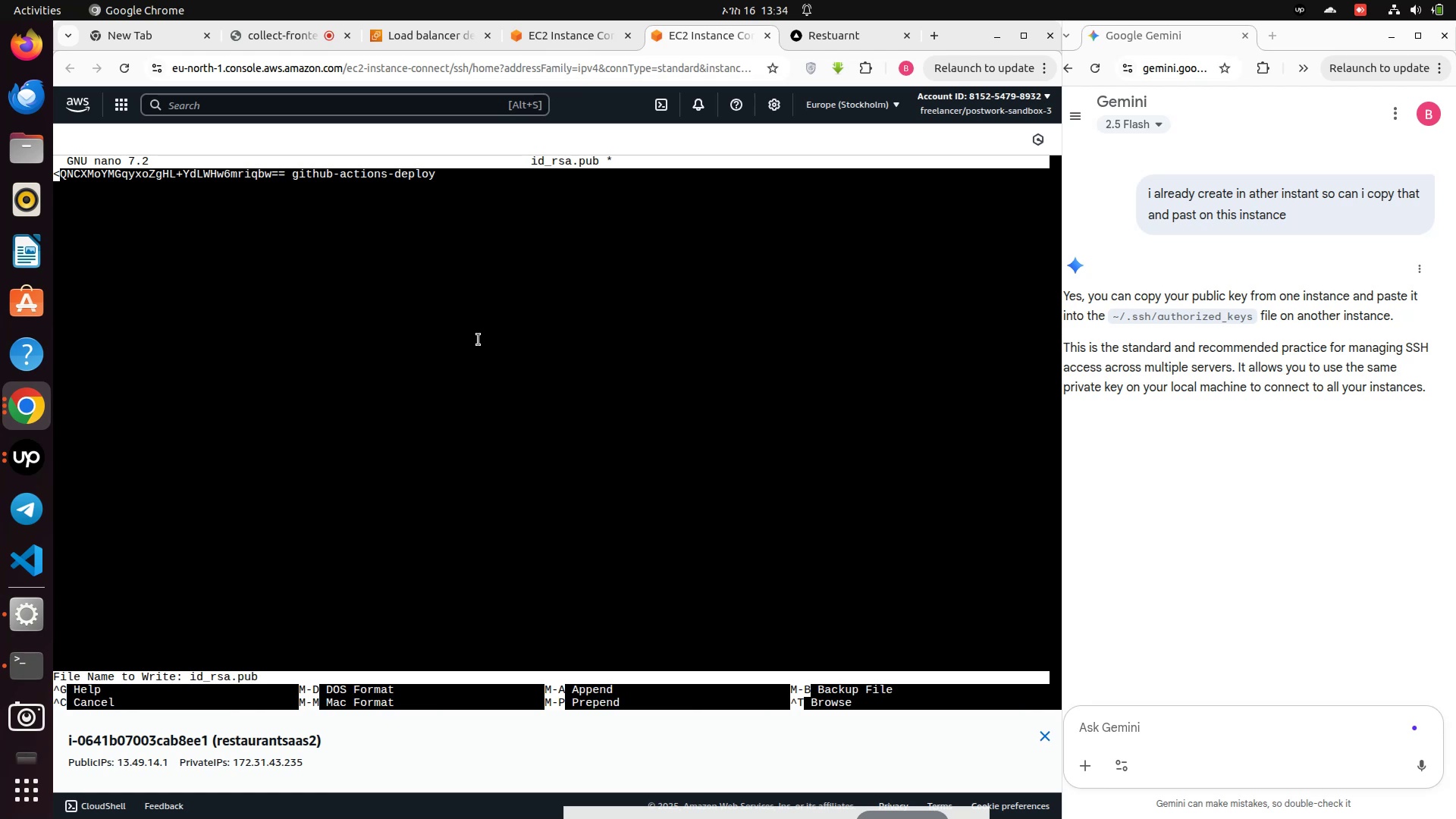 
key(Enter)
 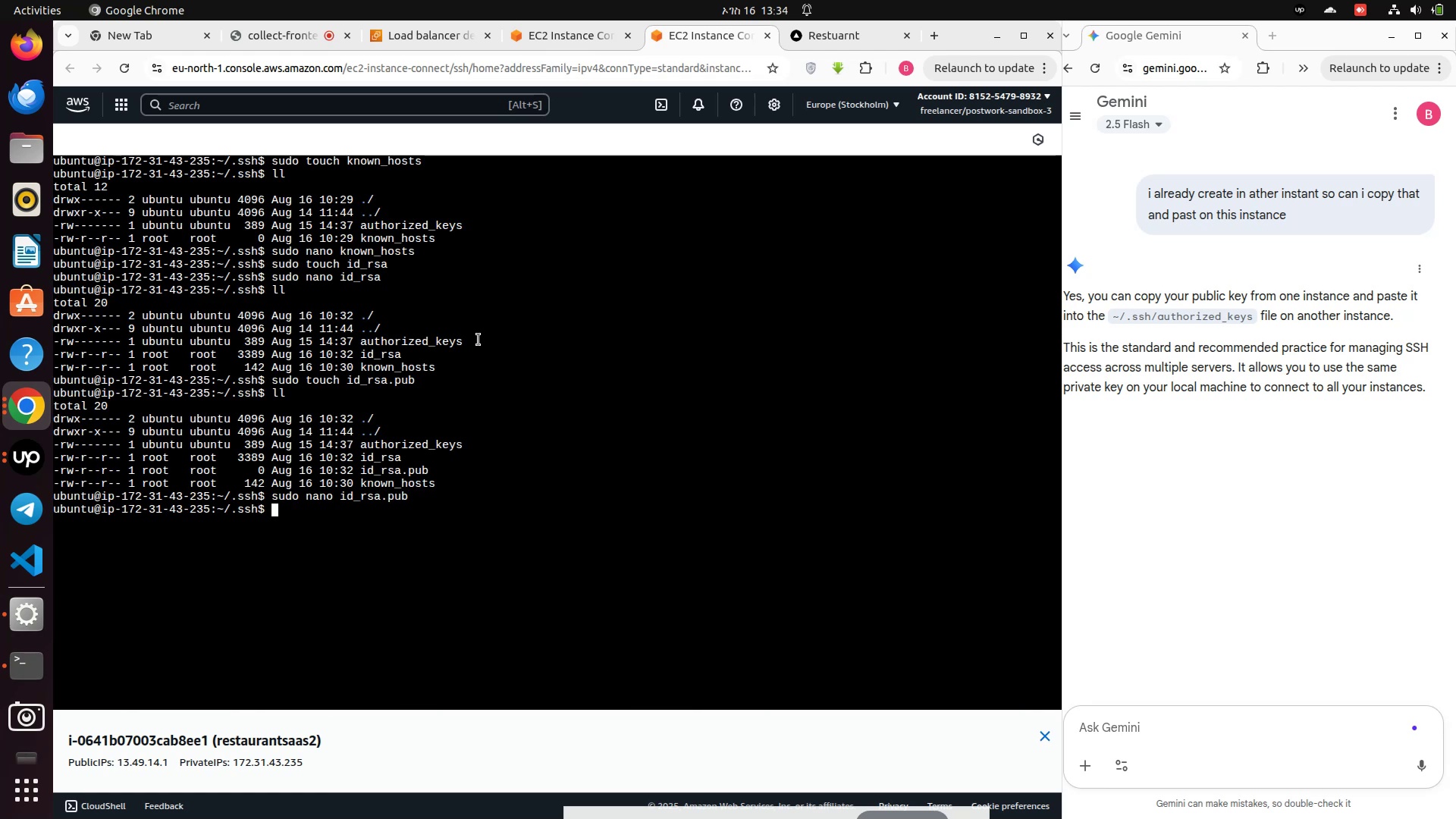 
key(ArrowUp)
 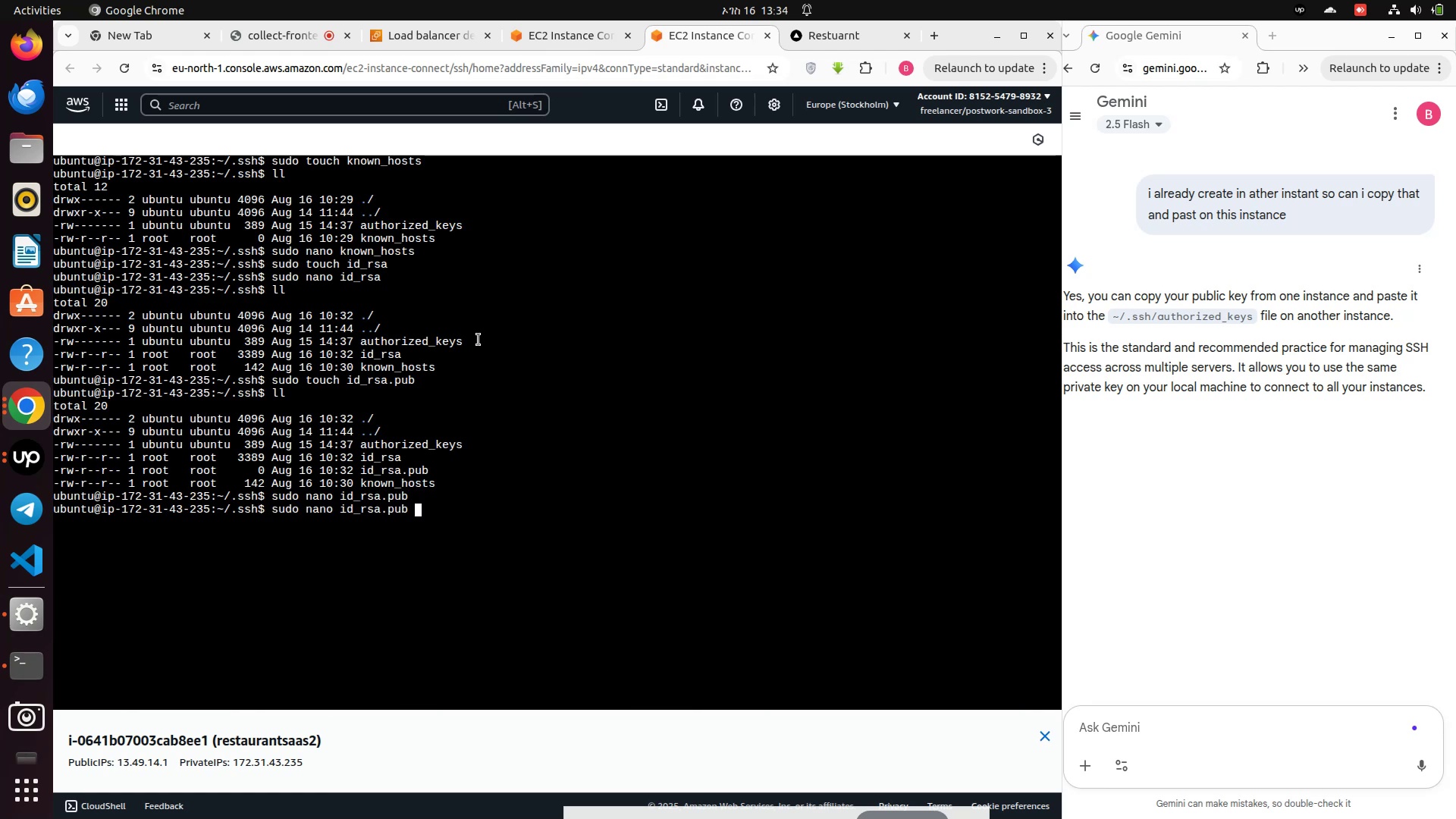 
key(Enter)
 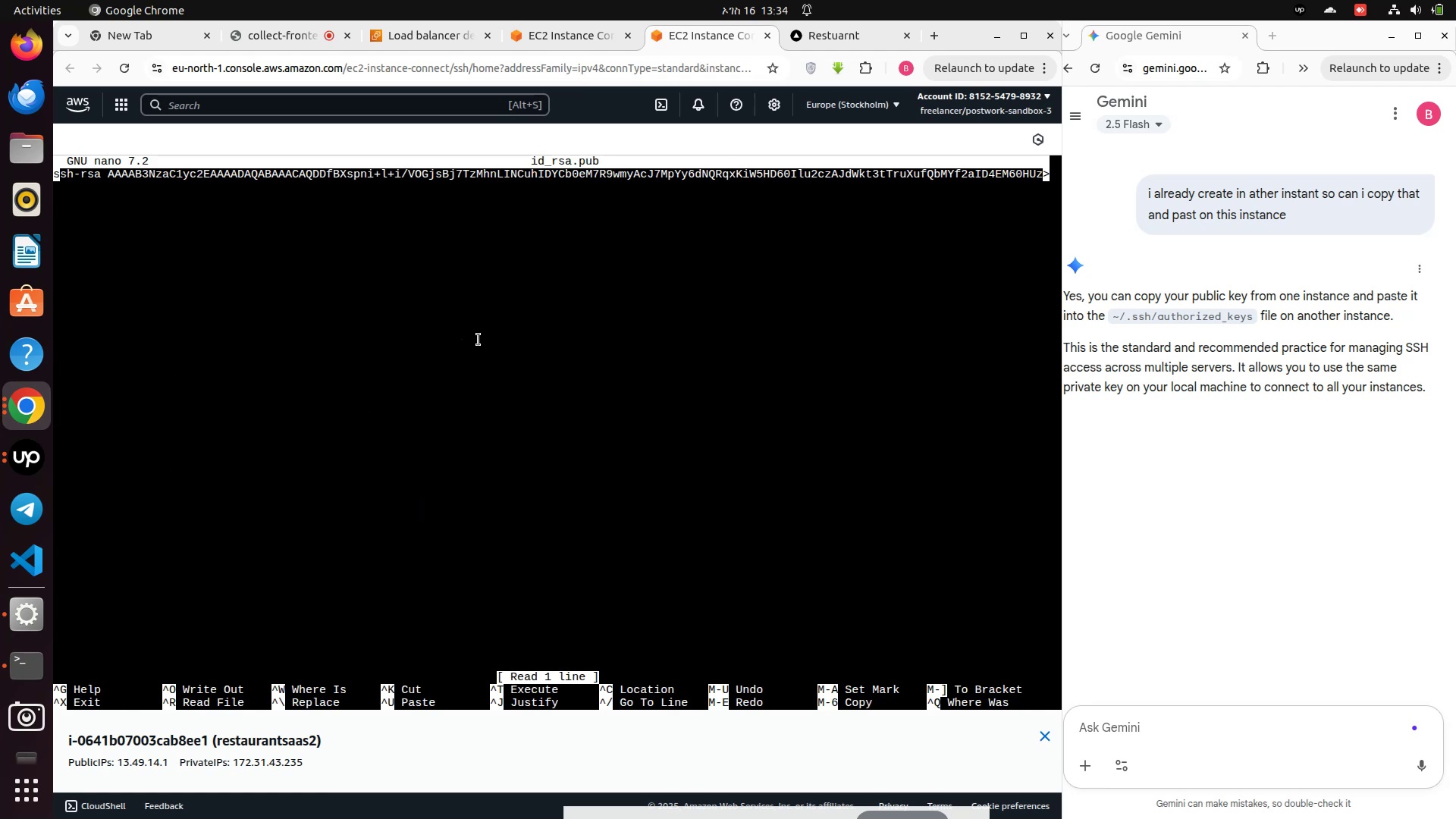 
hold_key(key=ArrowRight, duration=1.53)
 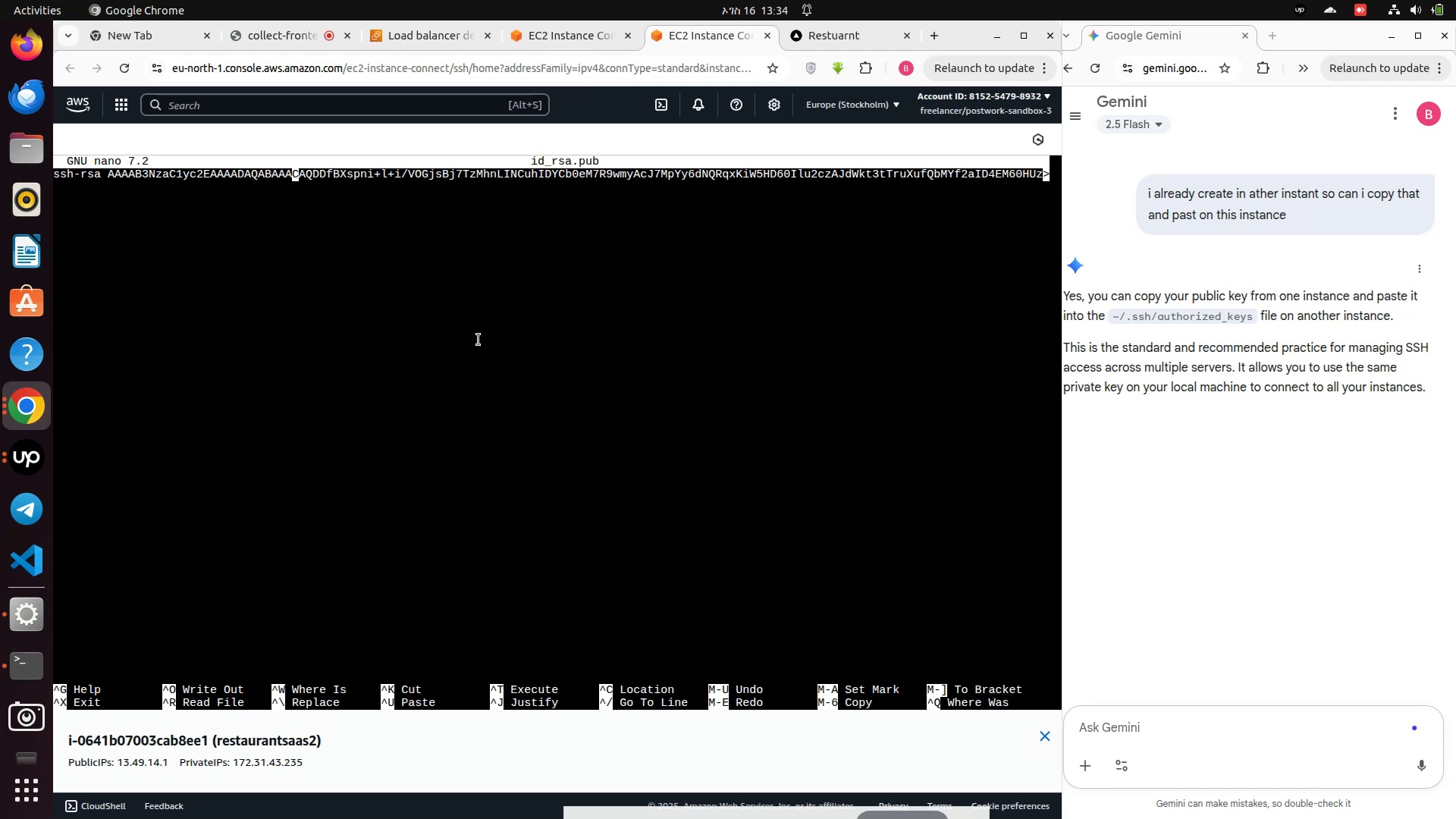 
hold_key(key=ArrowRight, duration=1.51)
 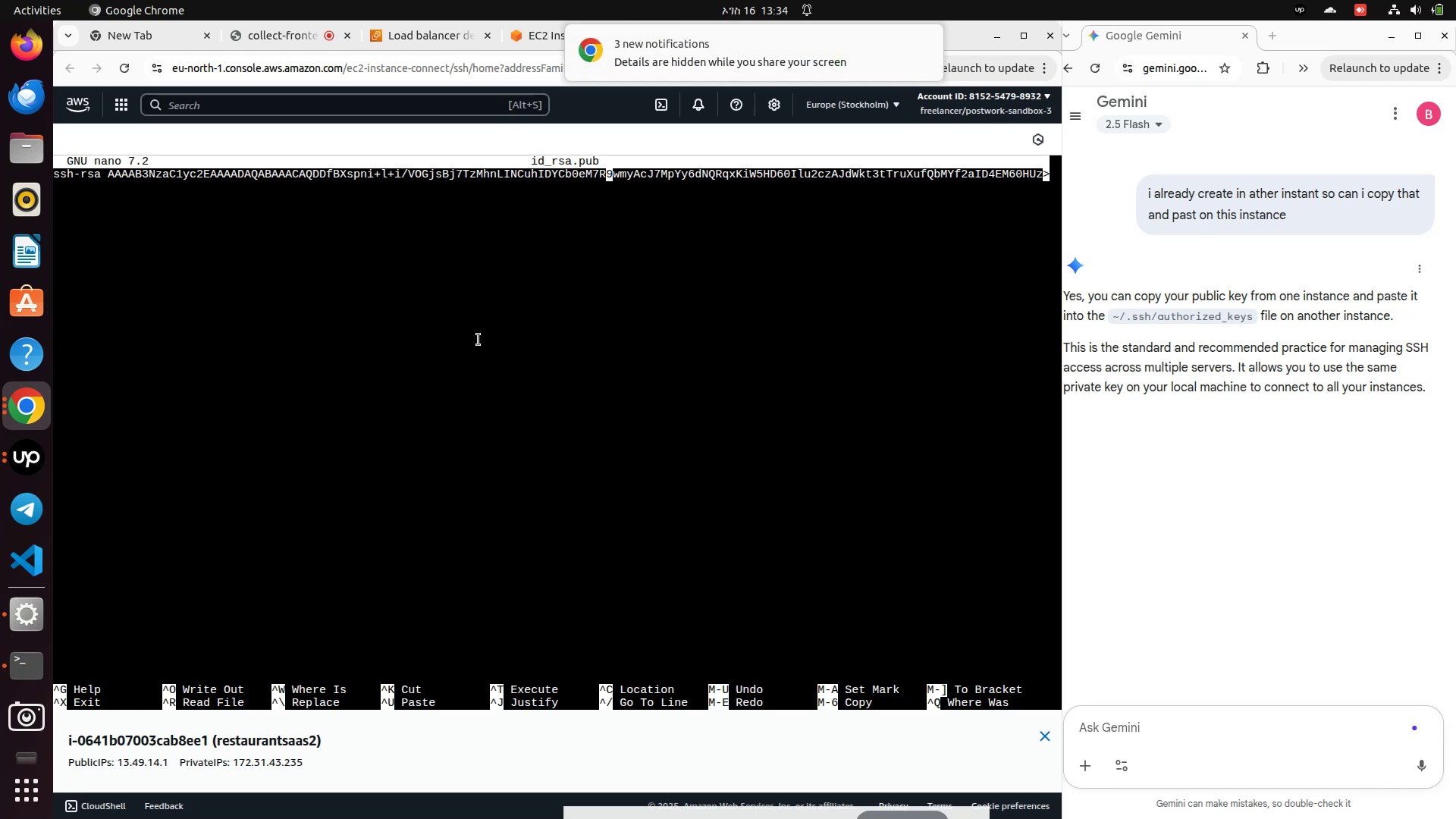 
hold_key(key=ArrowRight, duration=1.51)
 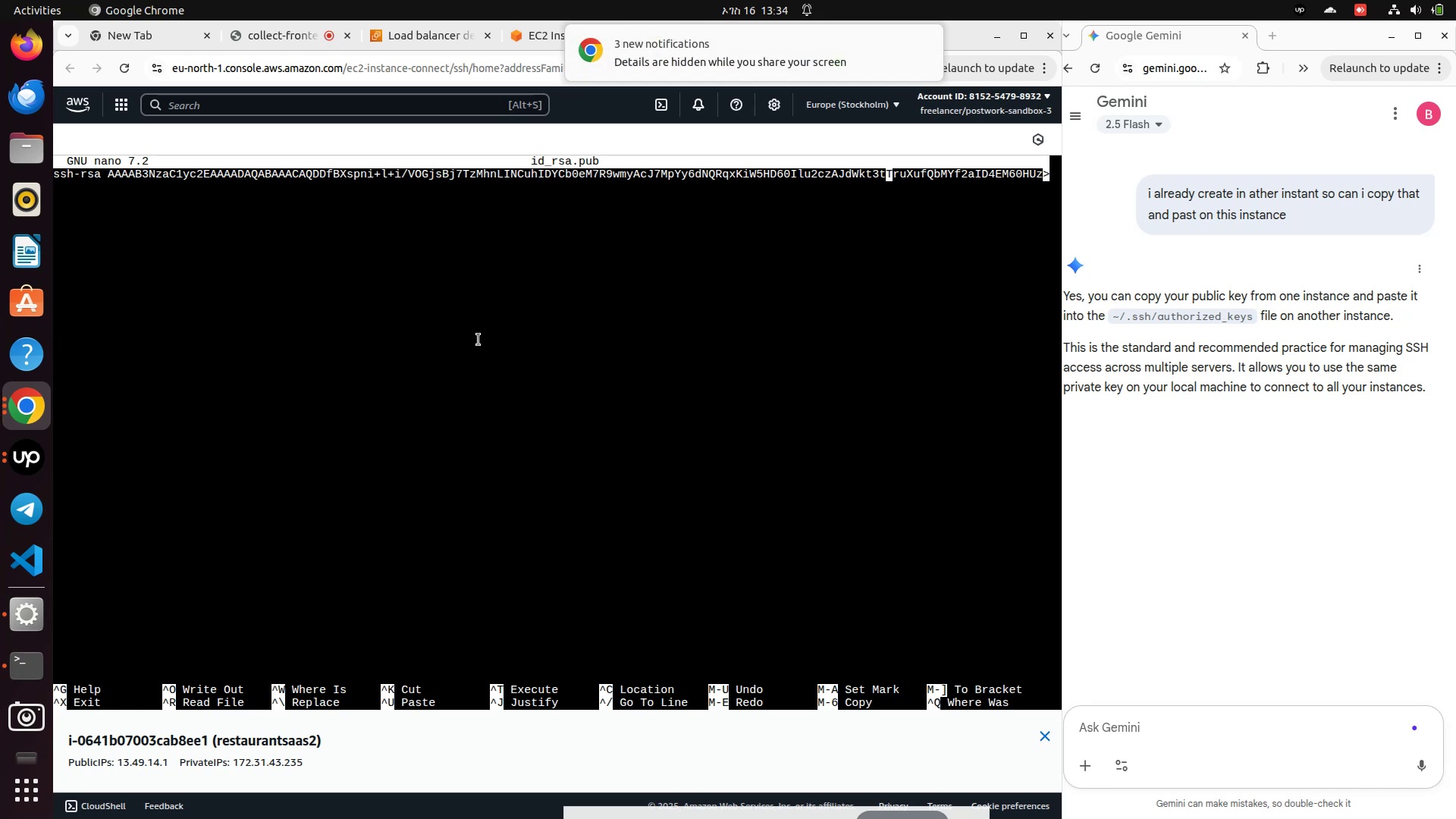 
hold_key(key=ArrowRight, duration=1.5)
 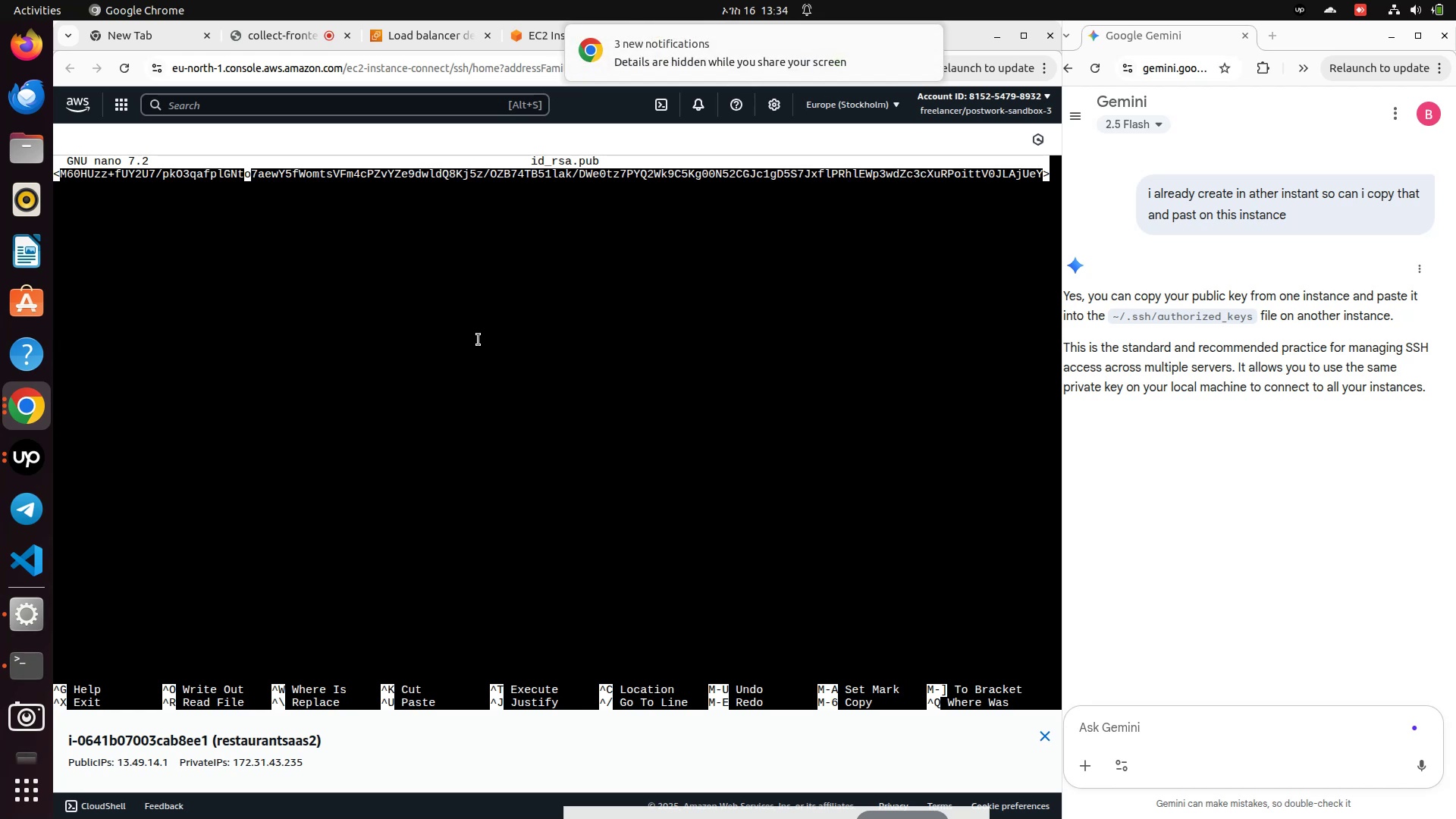 
hold_key(key=ArrowRight, duration=1.52)
 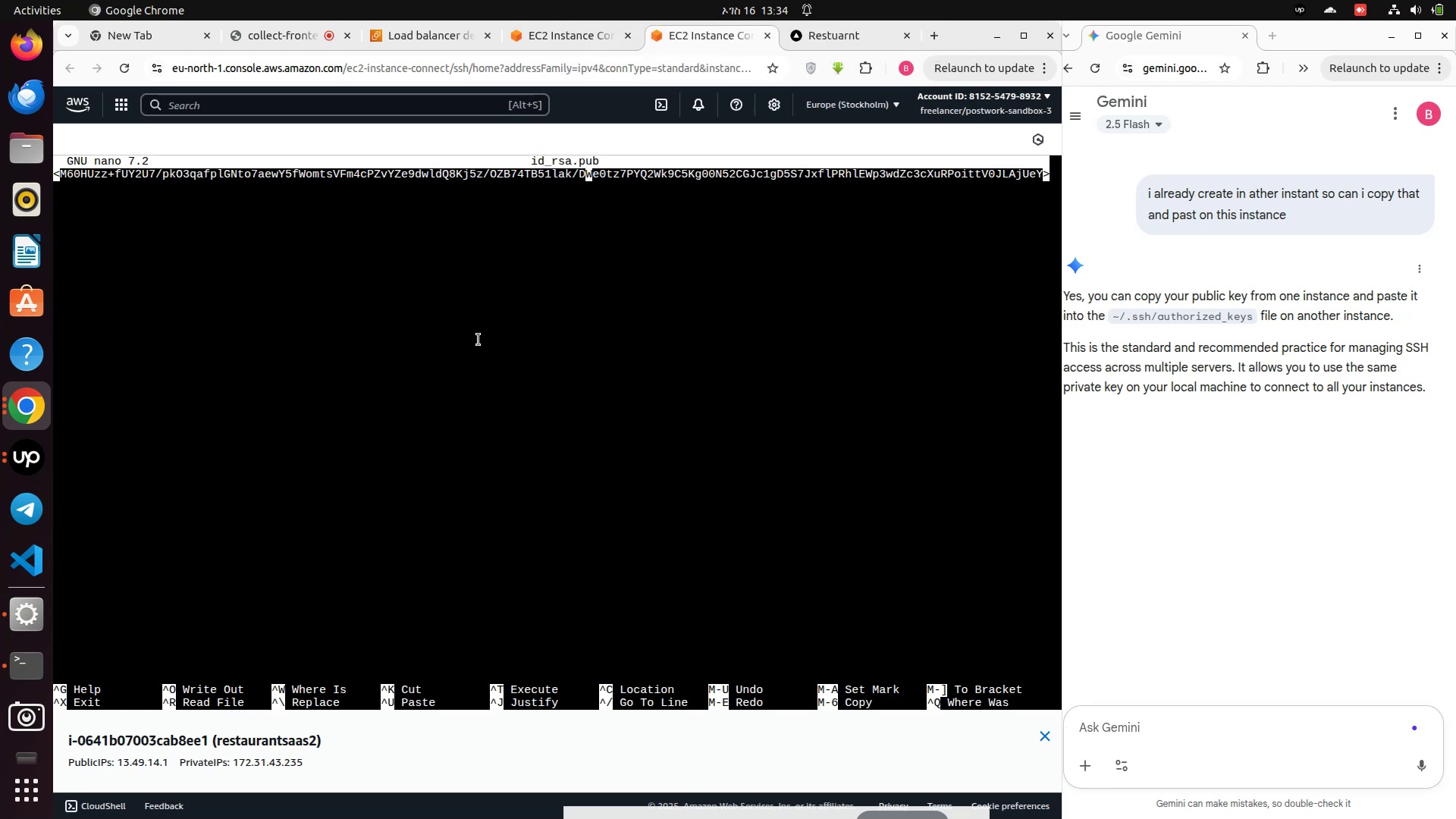 
hold_key(key=ArrowRight, duration=1.5)
 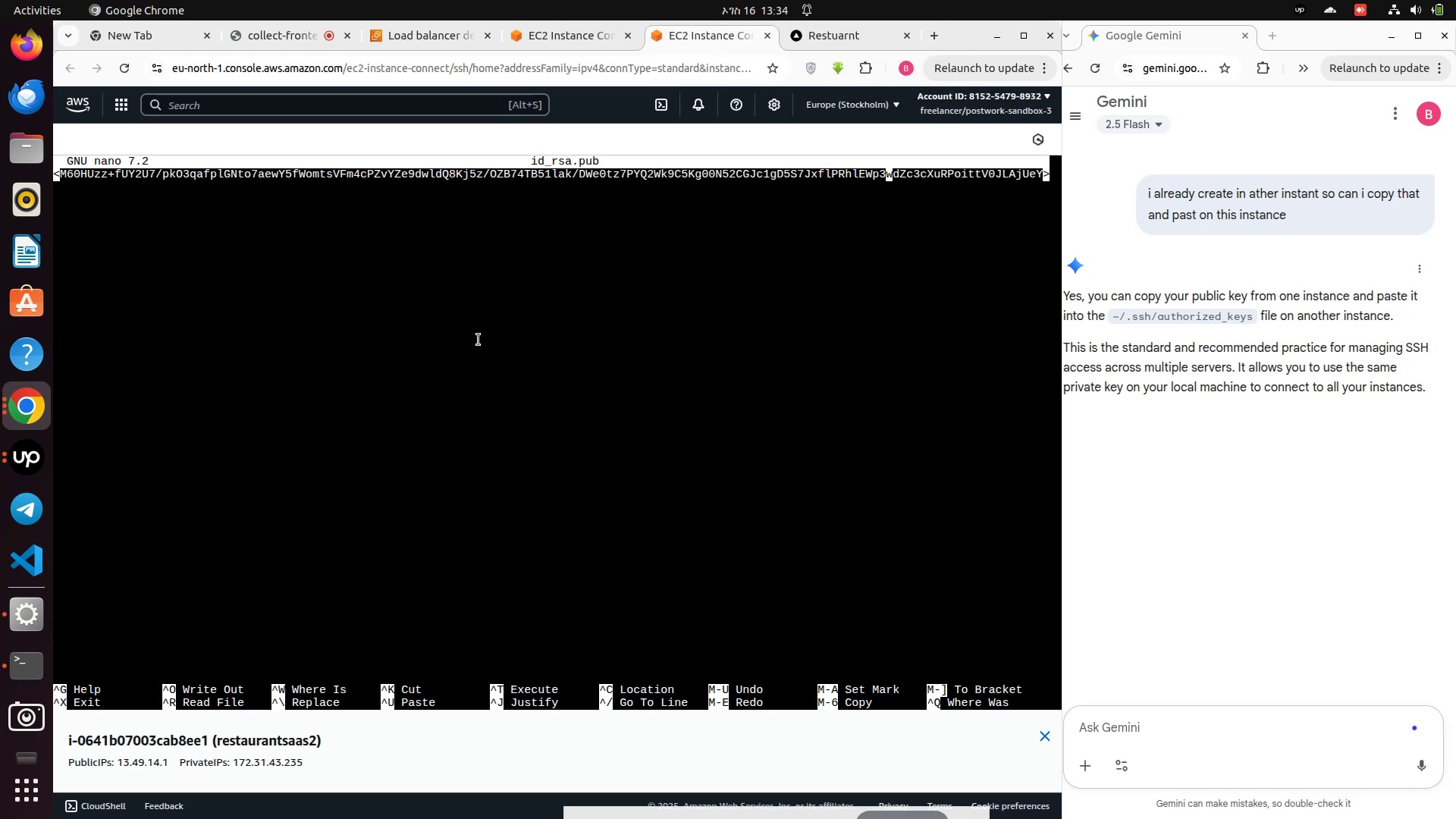 
hold_key(key=ArrowRight, duration=1.5)
 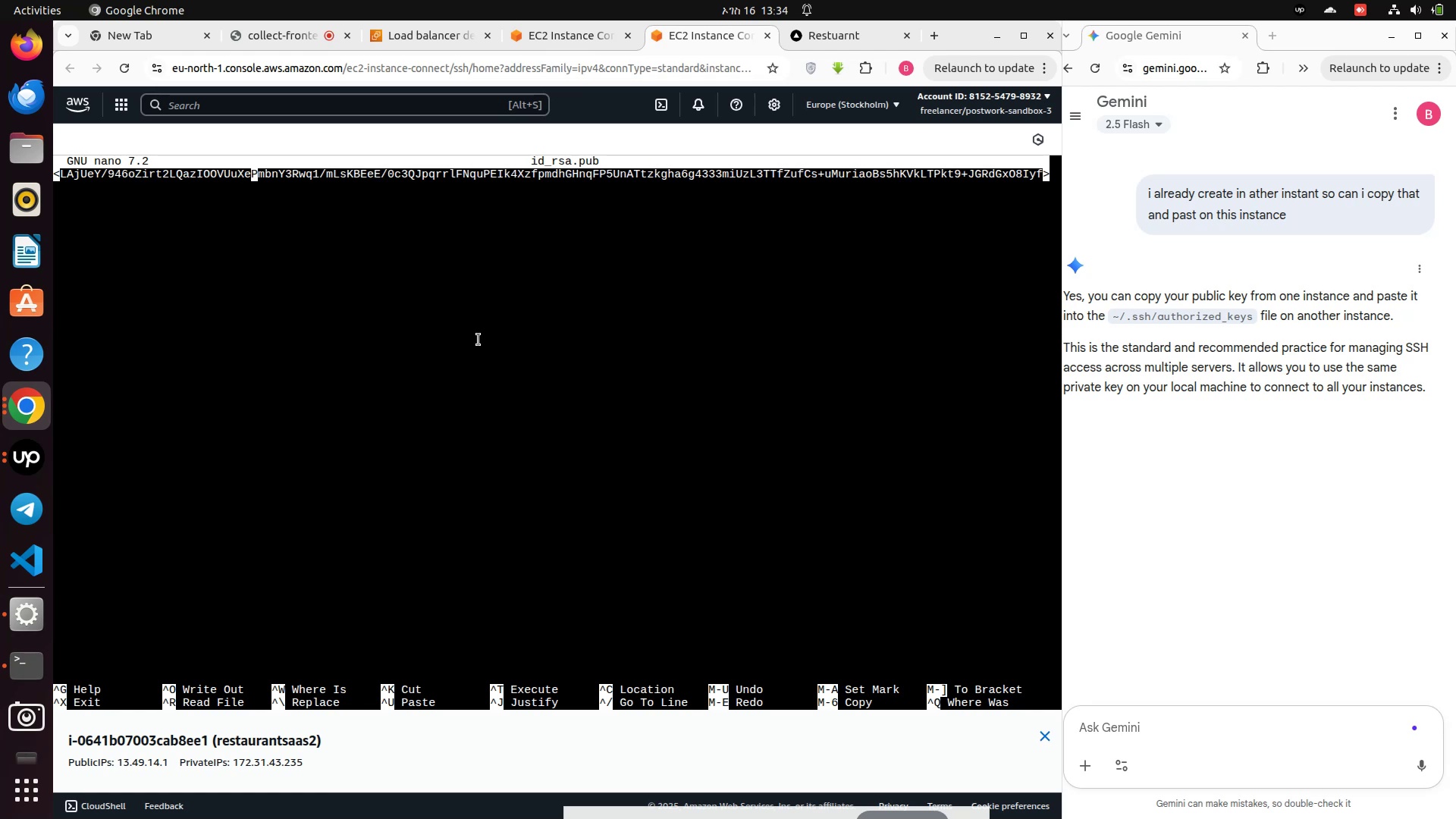 
hold_key(key=ArrowRight, duration=1.51)
 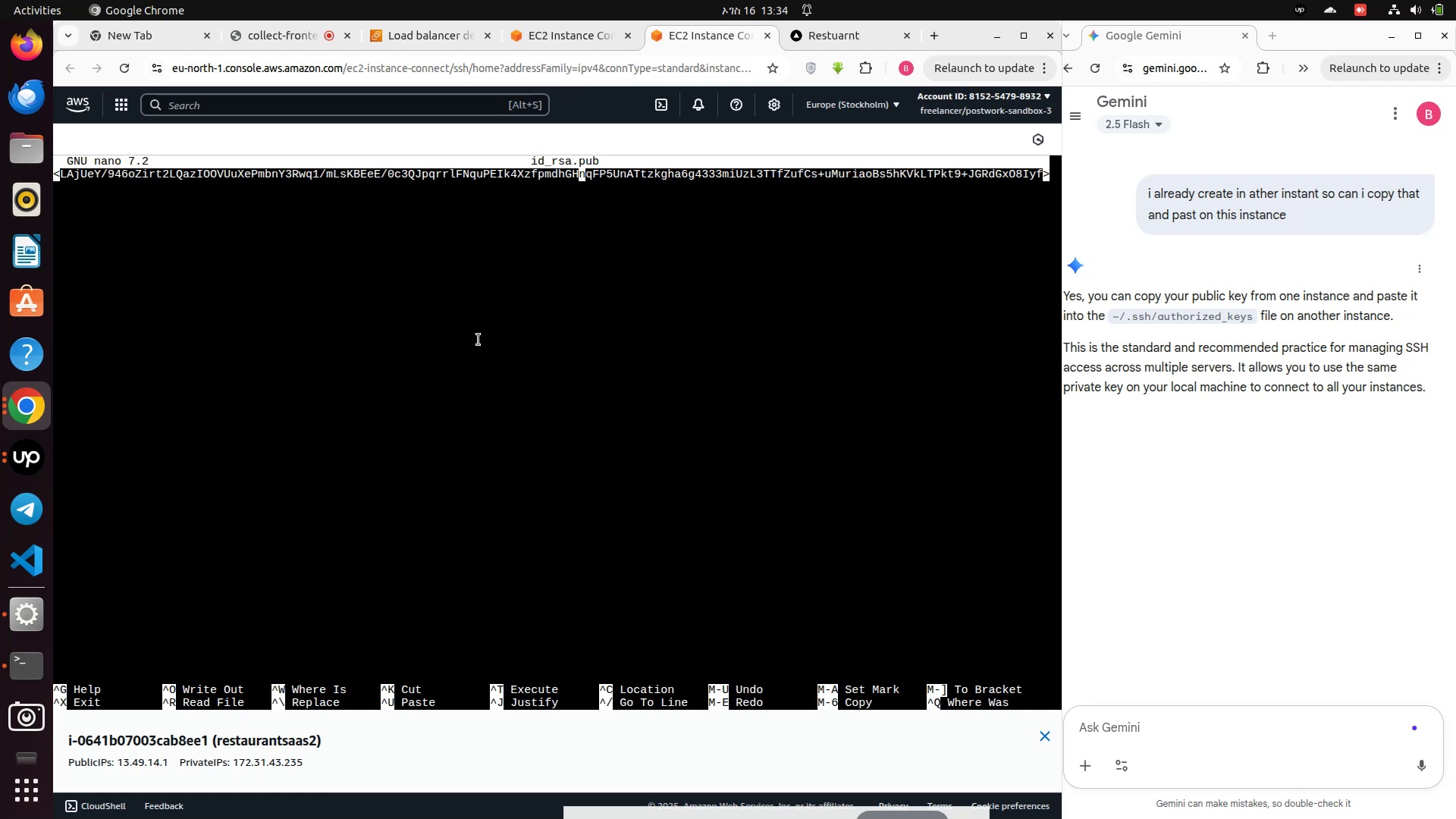 
hold_key(key=ArrowRight, duration=1.5)
 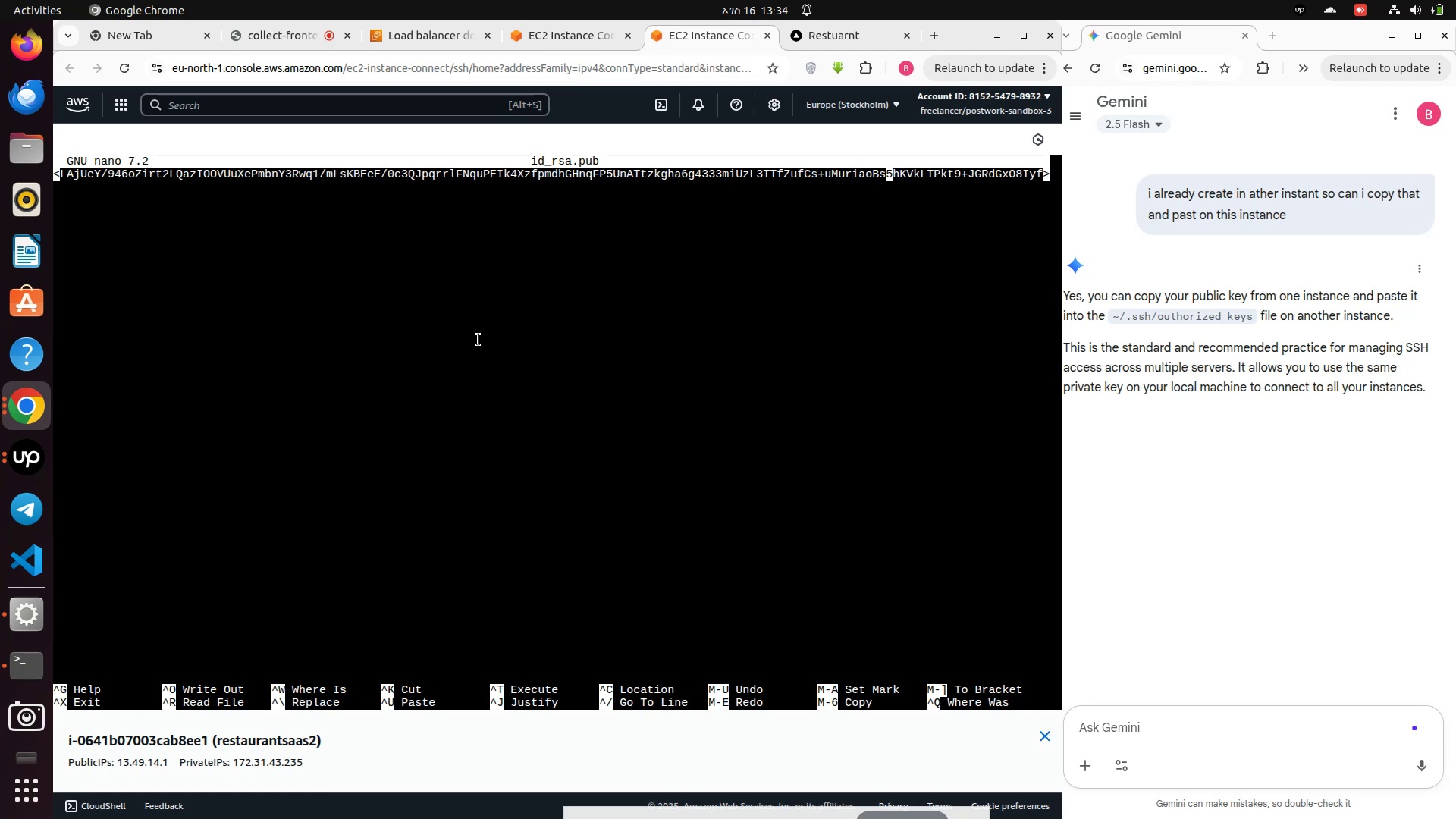 
hold_key(key=ArrowRight, duration=1.51)
 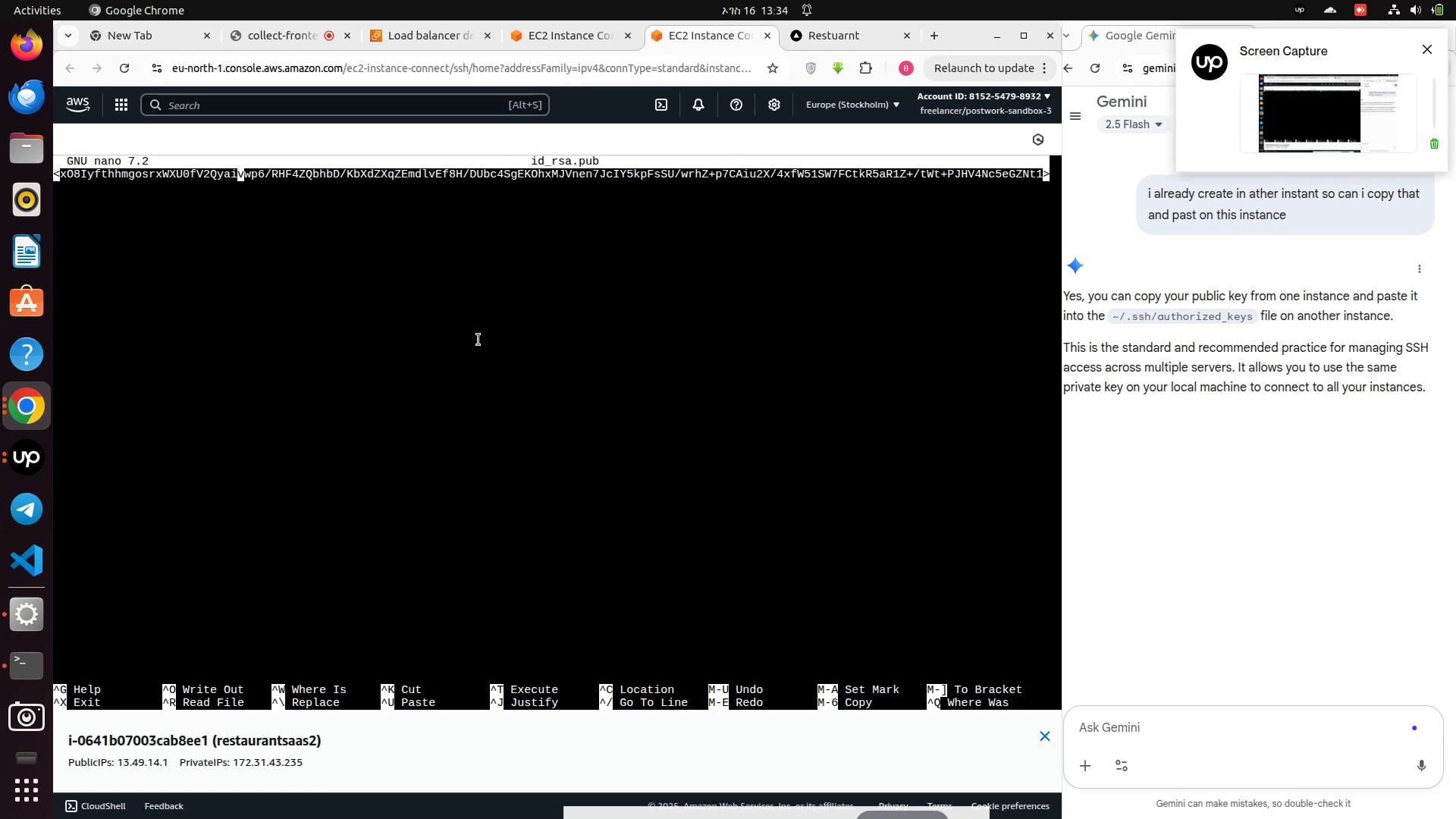 
hold_key(key=ArrowRight, duration=1.5)
 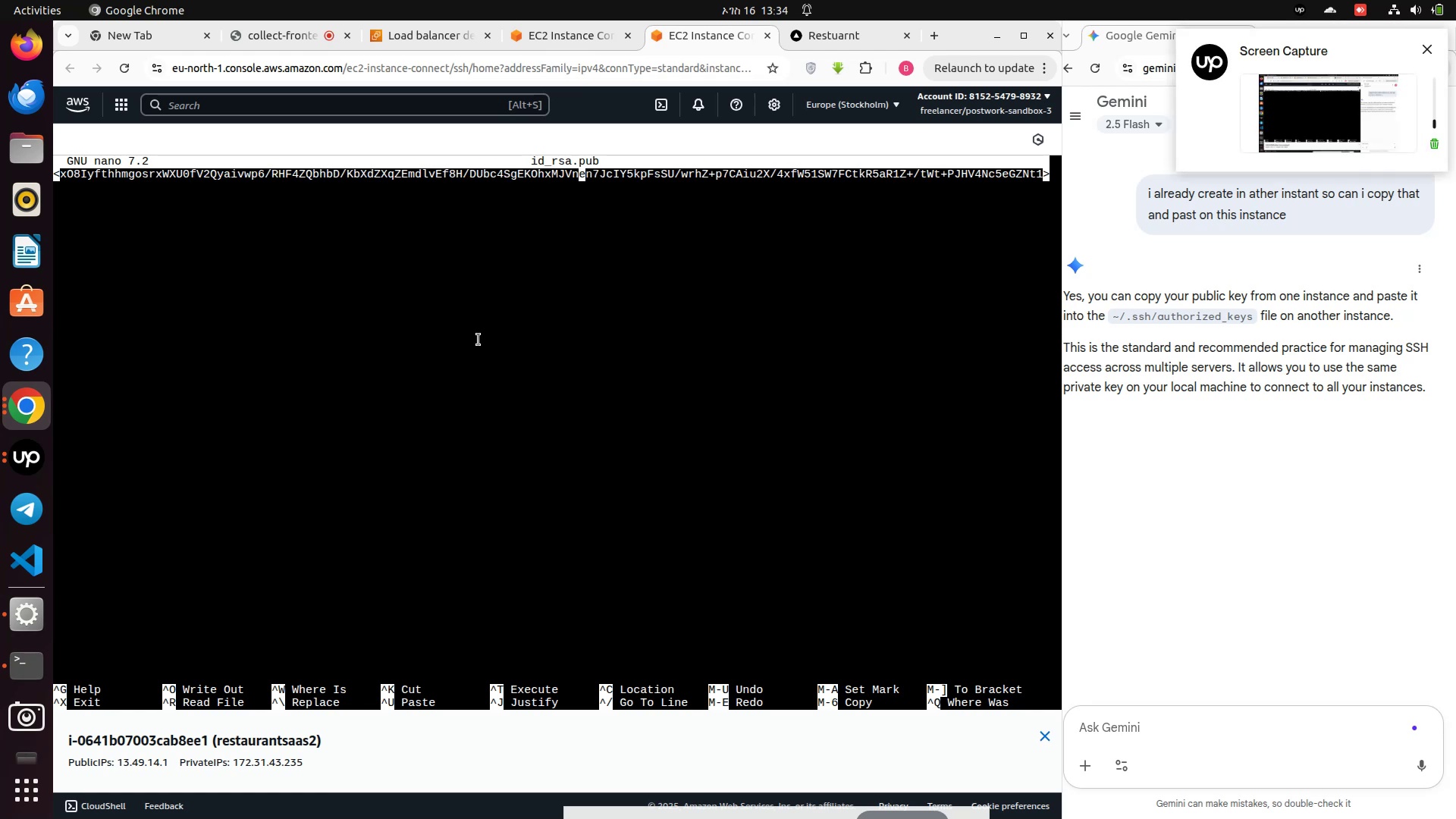 
hold_key(key=ArrowRight, duration=1.53)
 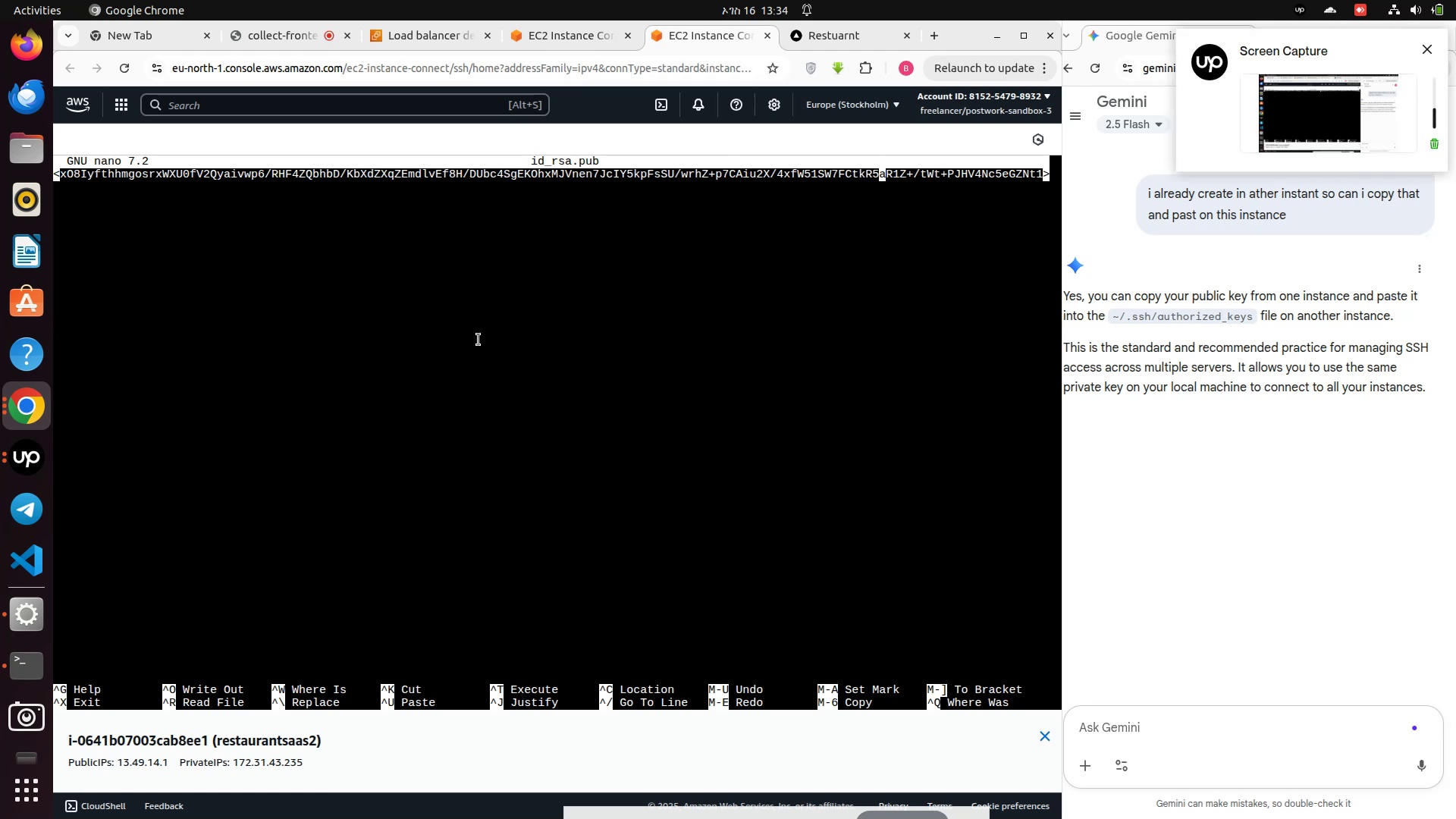 
hold_key(key=ArrowRight, duration=1.5)
 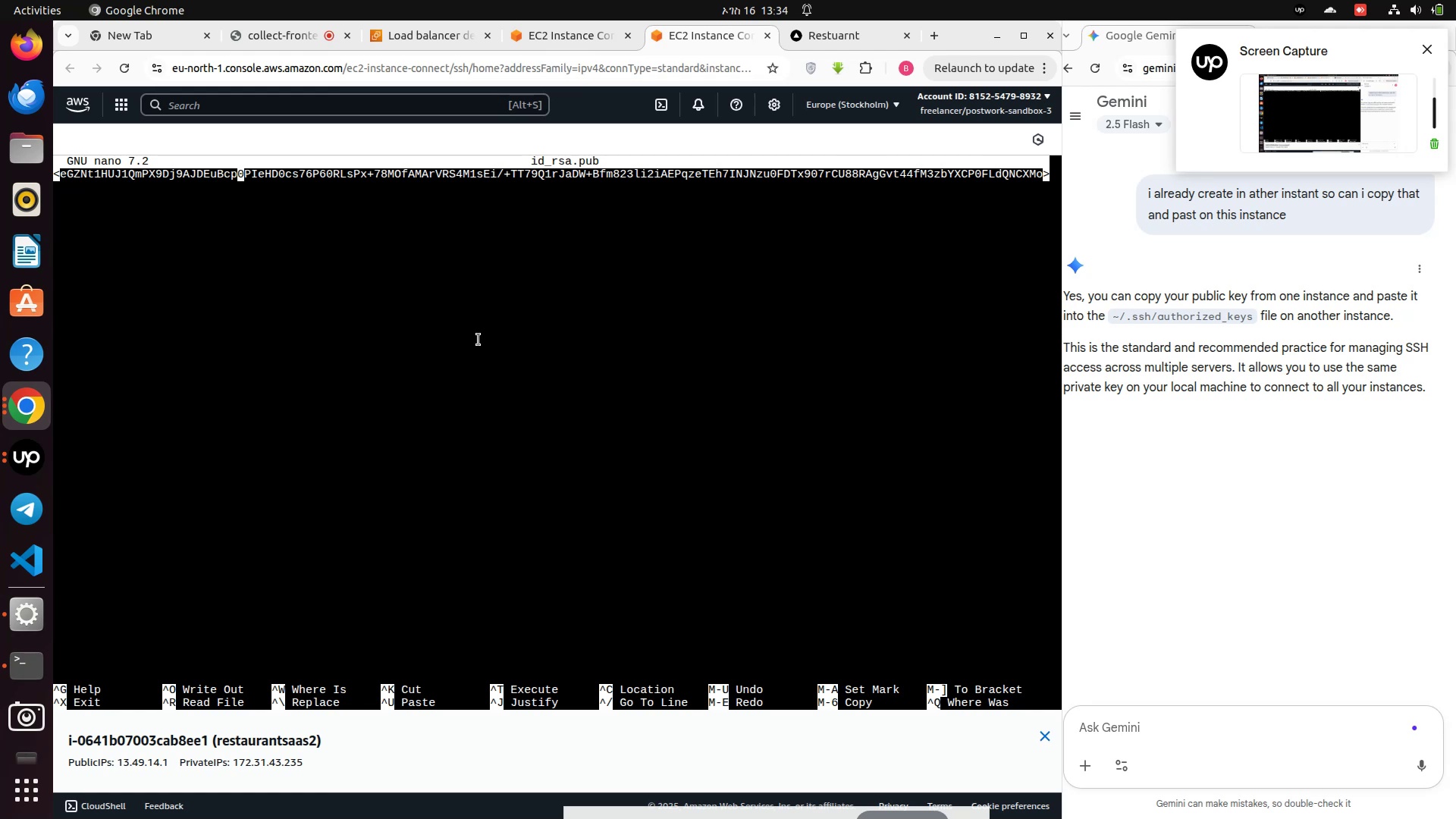 
hold_key(key=ArrowRight, duration=1.51)
 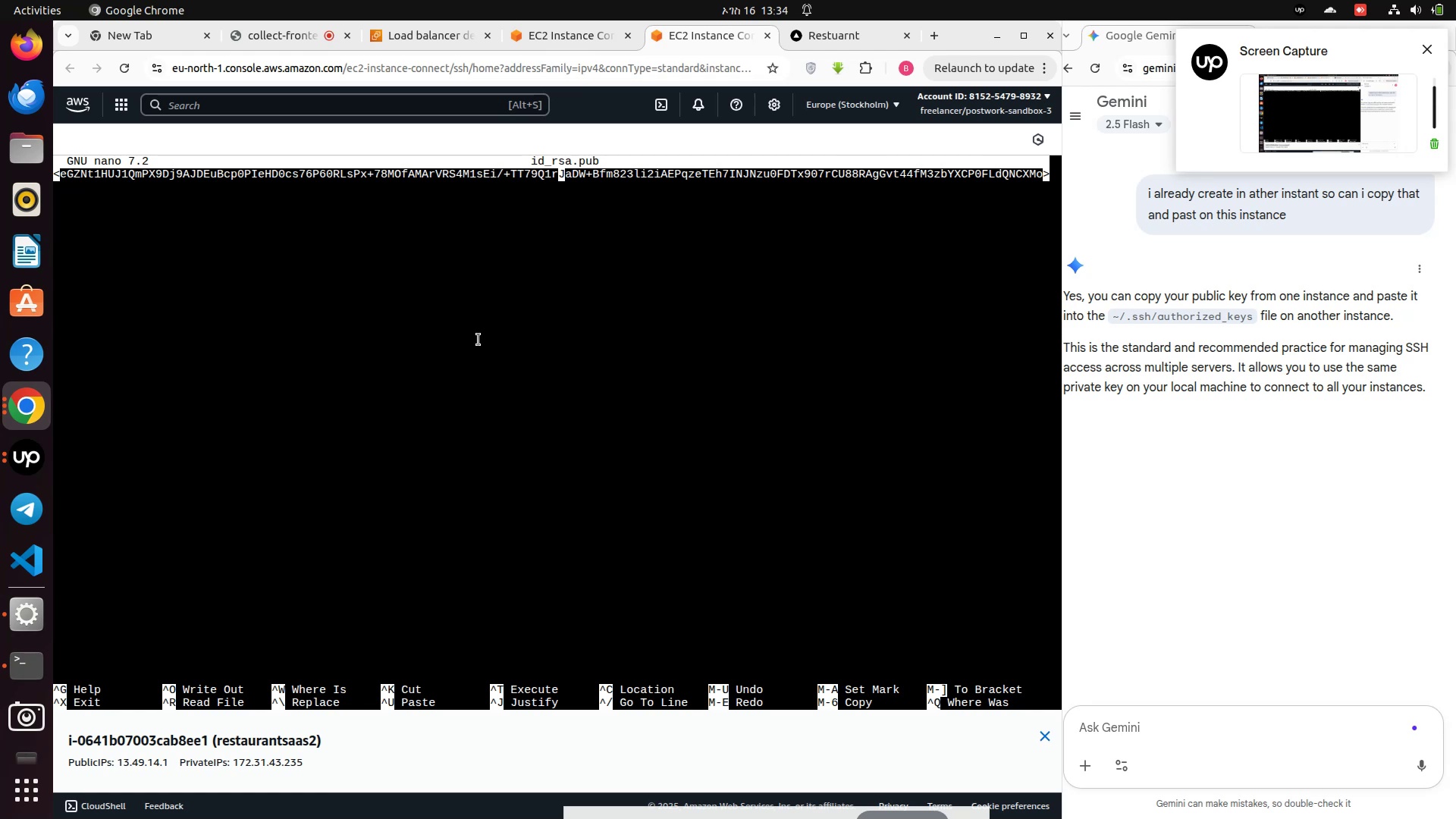 
hold_key(key=ArrowRight, duration=1.51)
 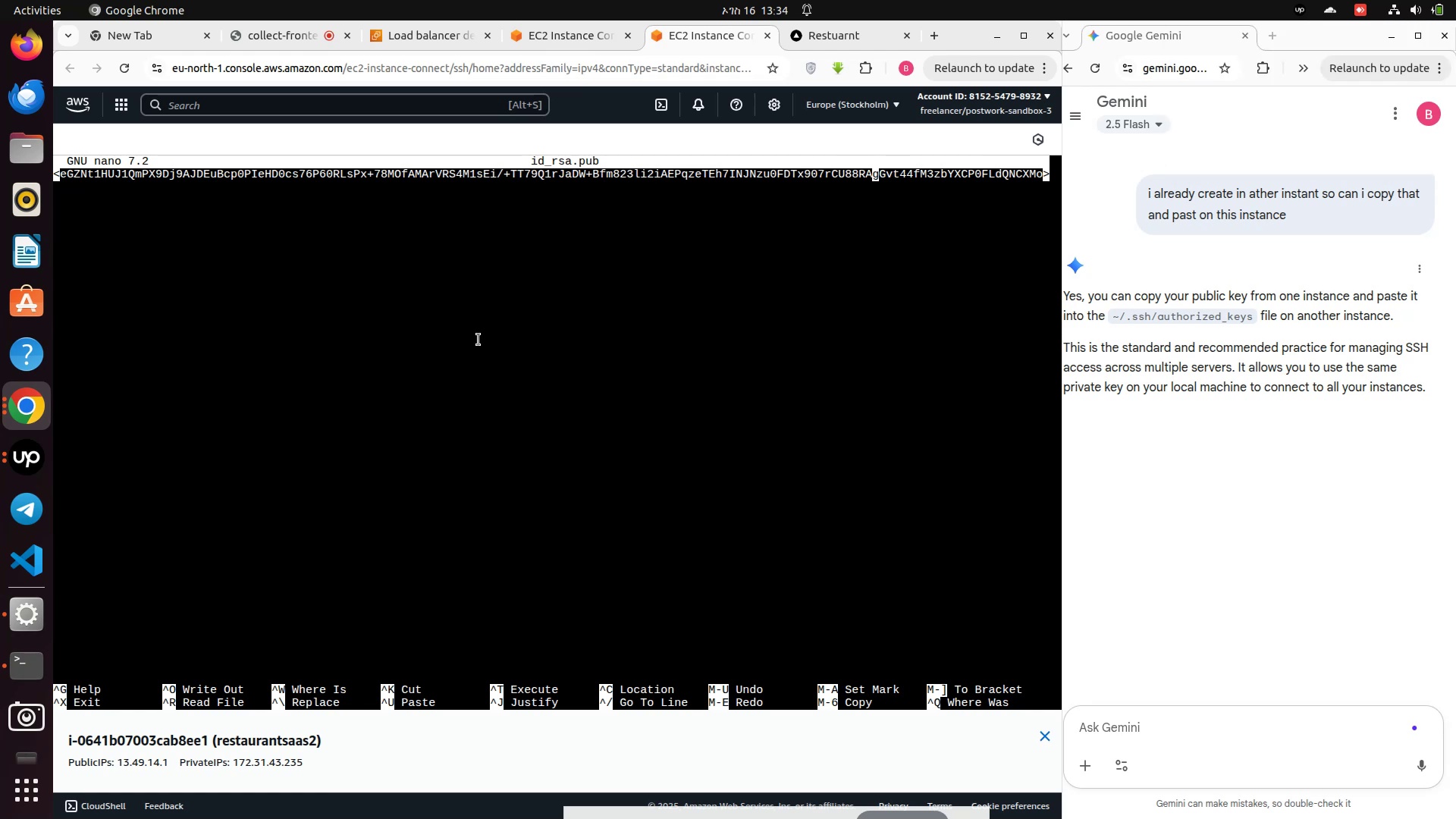 
hold_key(key=ArrowRight, duration=1.51)
 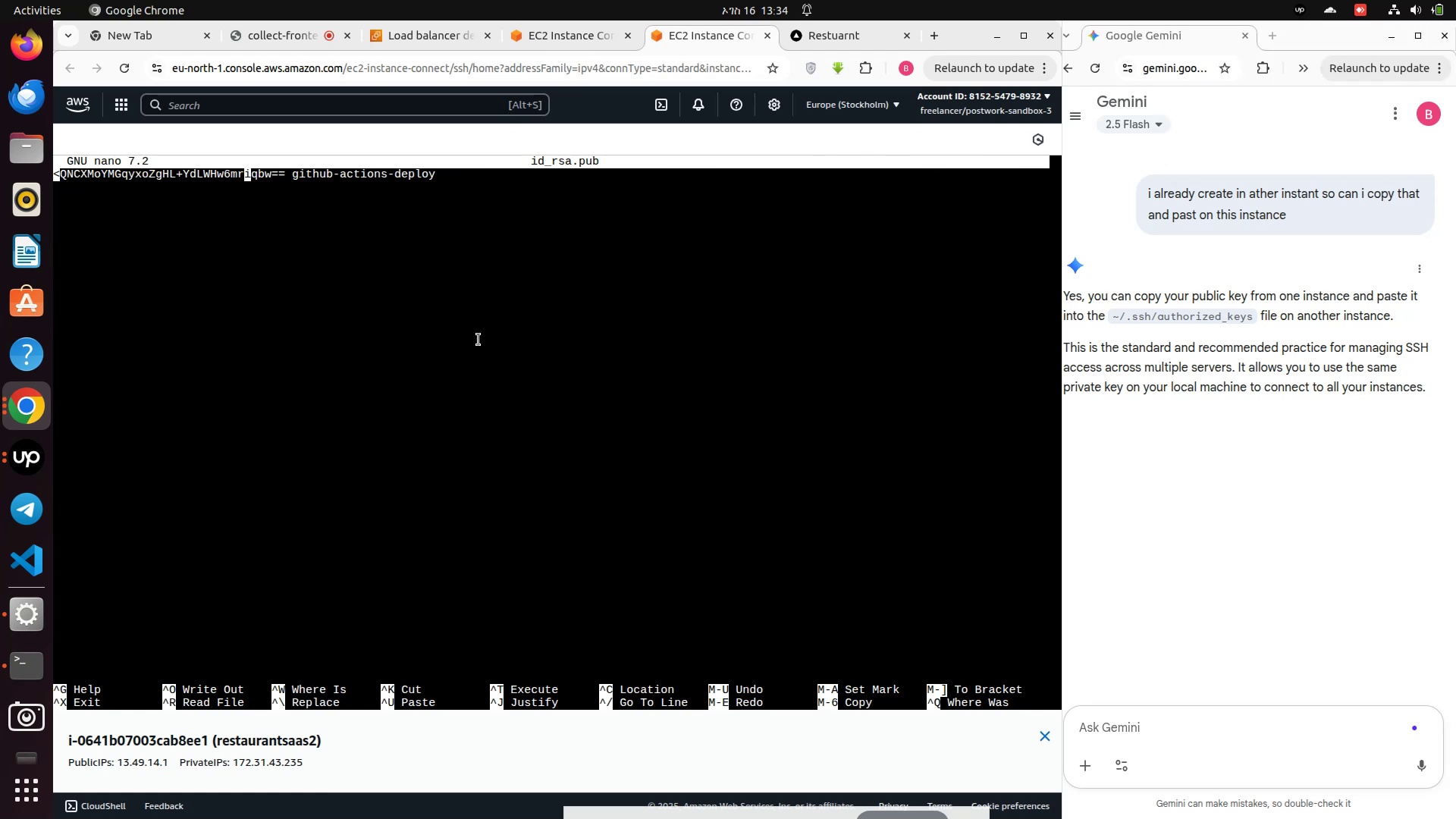 
hold_key(key=ArrowRight, duration=1.5)
 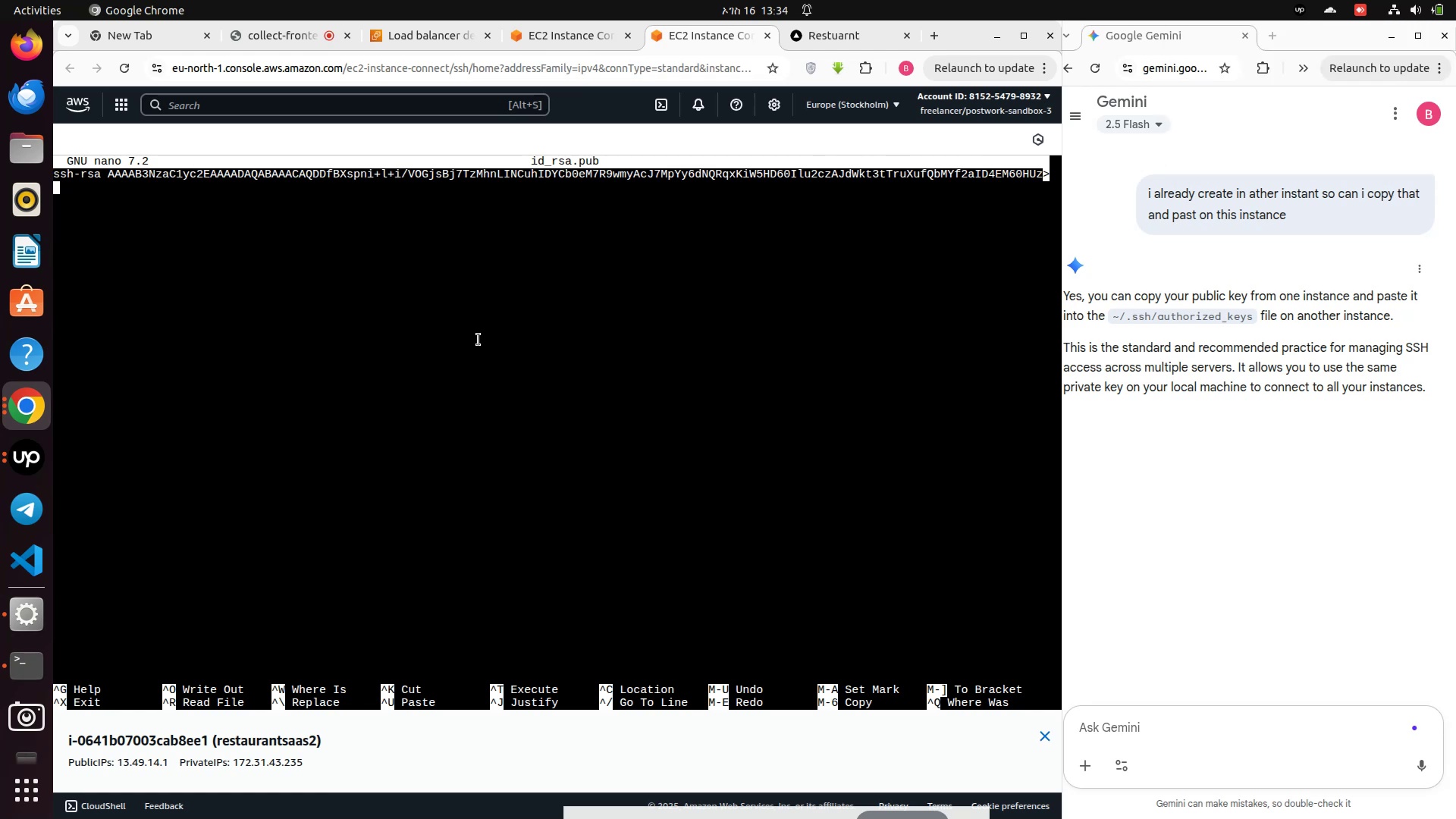 
key(Control+X)
 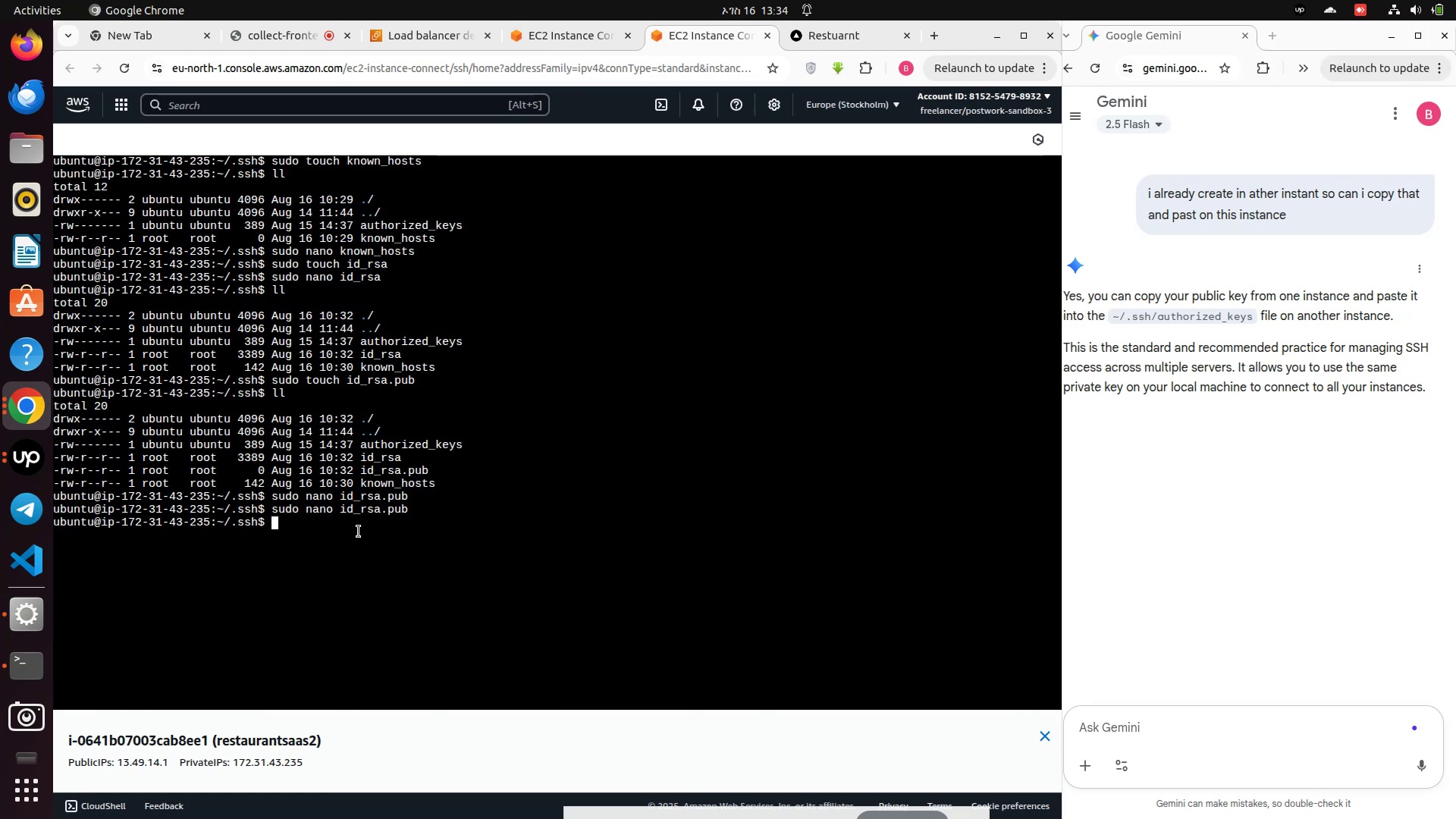 
type(sudo nano kno)
key(Tab)
 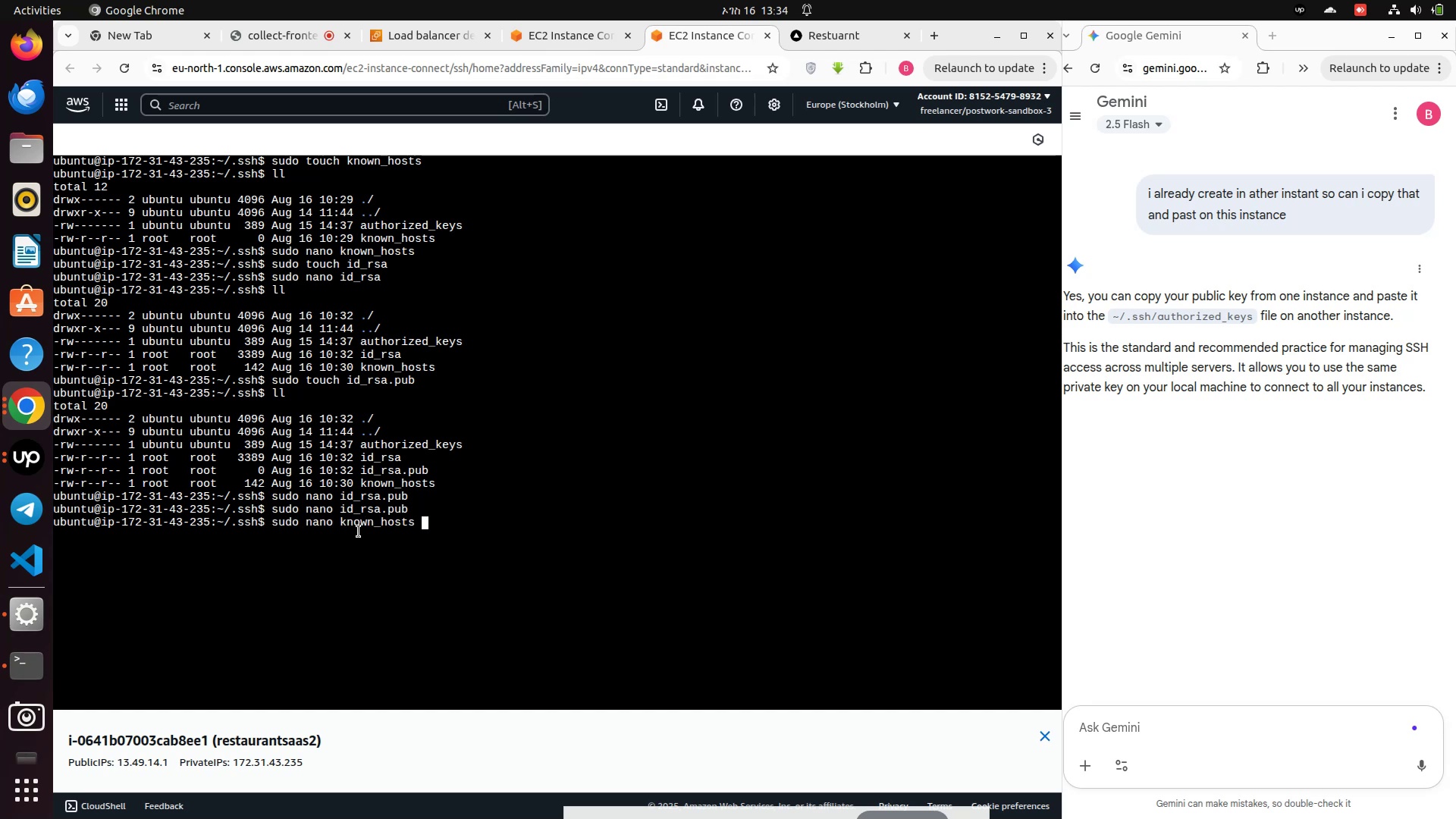 
key(Enter)
 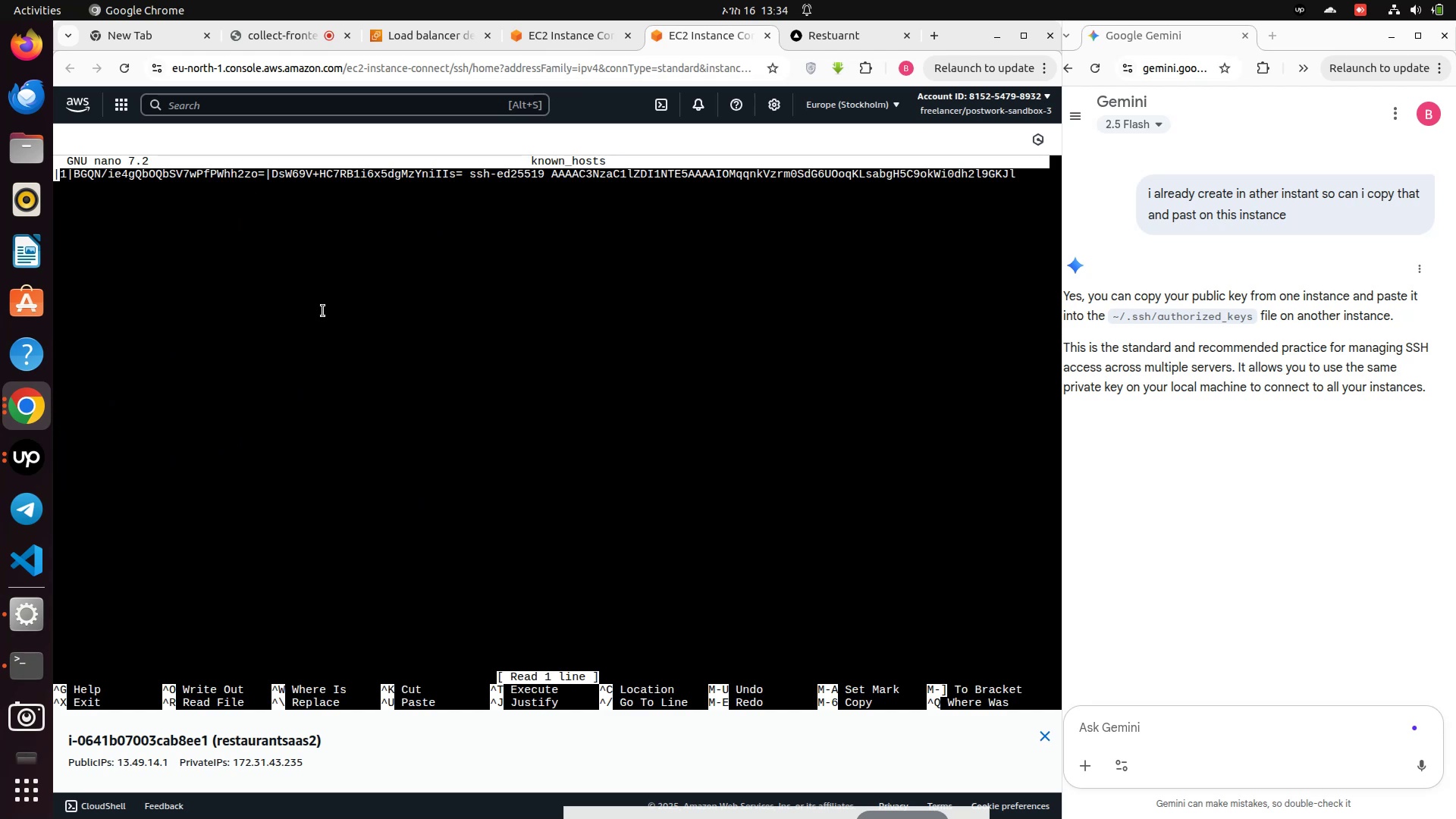 
key(Control+X)
 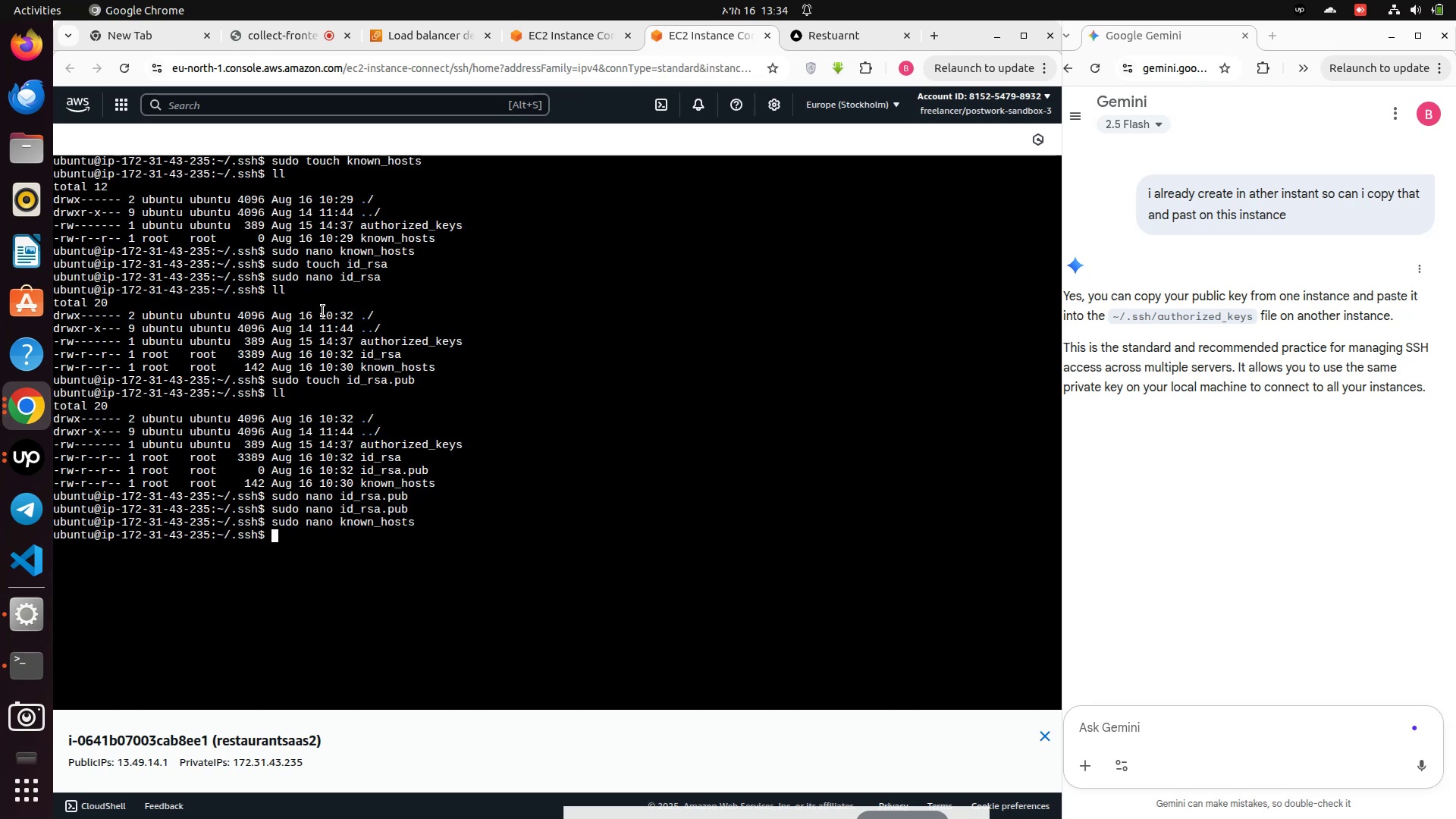 
type(sudo nano i)
key(Backspace)
type(aut)
key(Tab)
 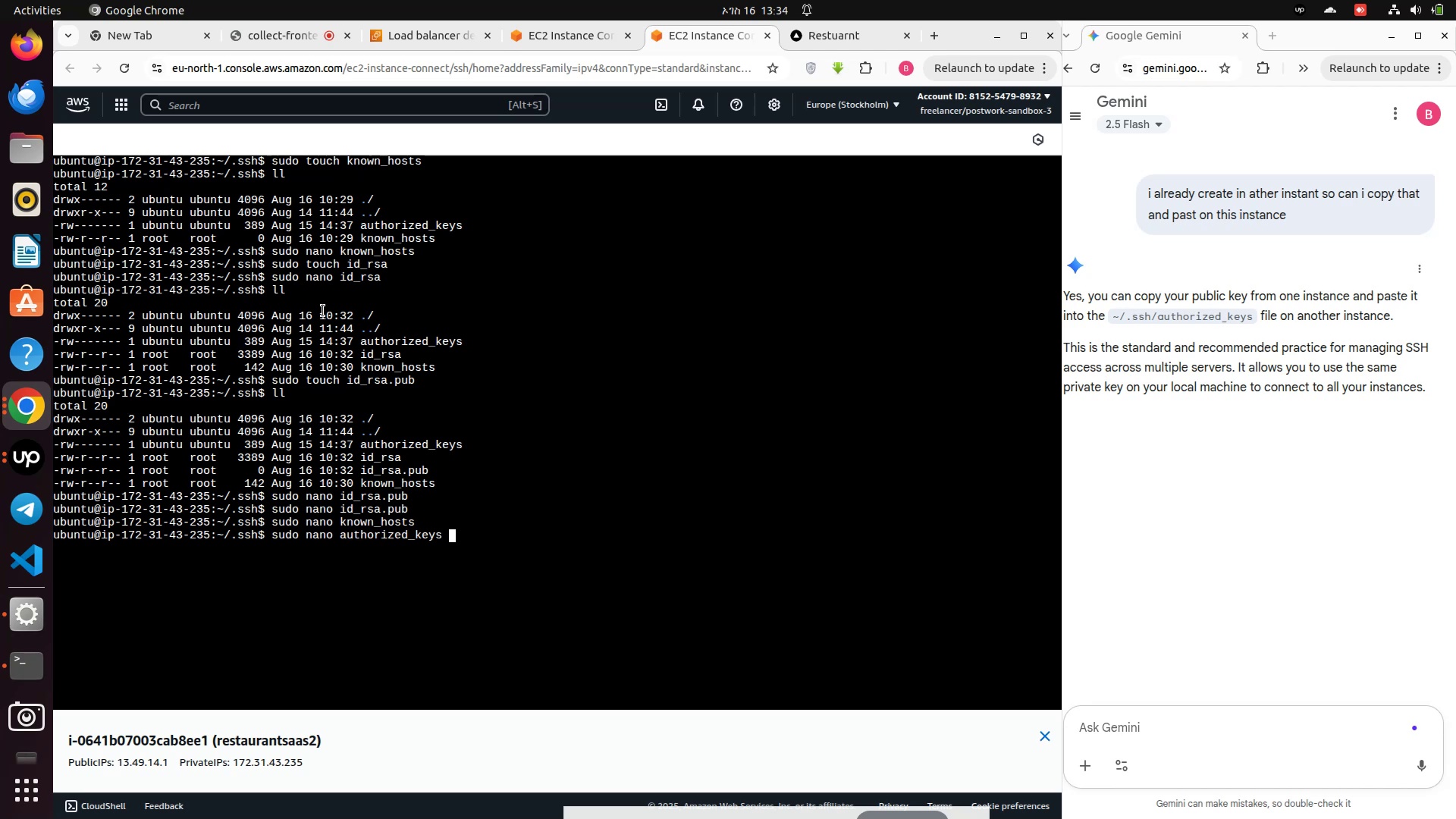 
key(Enter)
 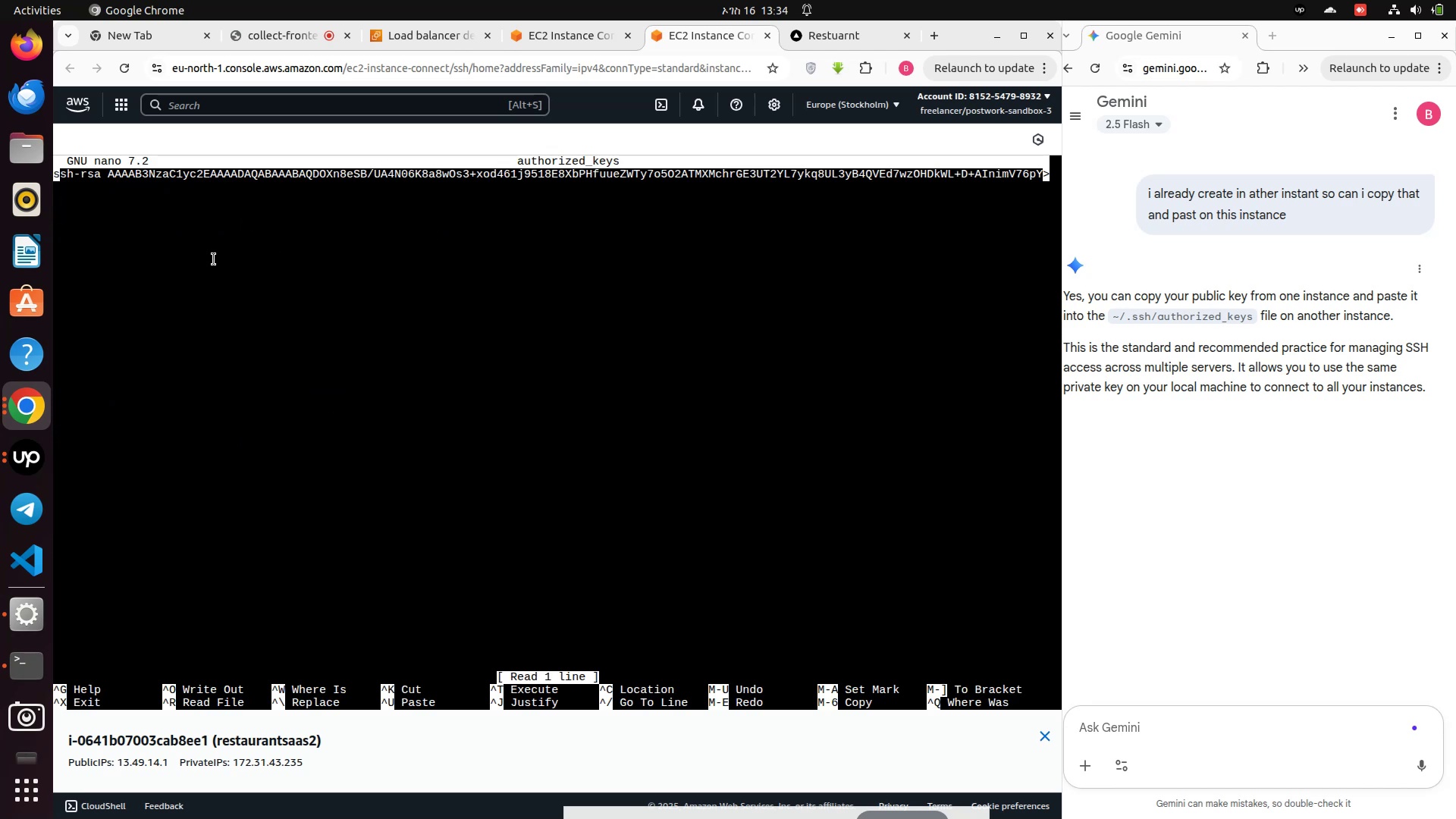 
hold_key(key=ArrowRight, duration=1.5)
 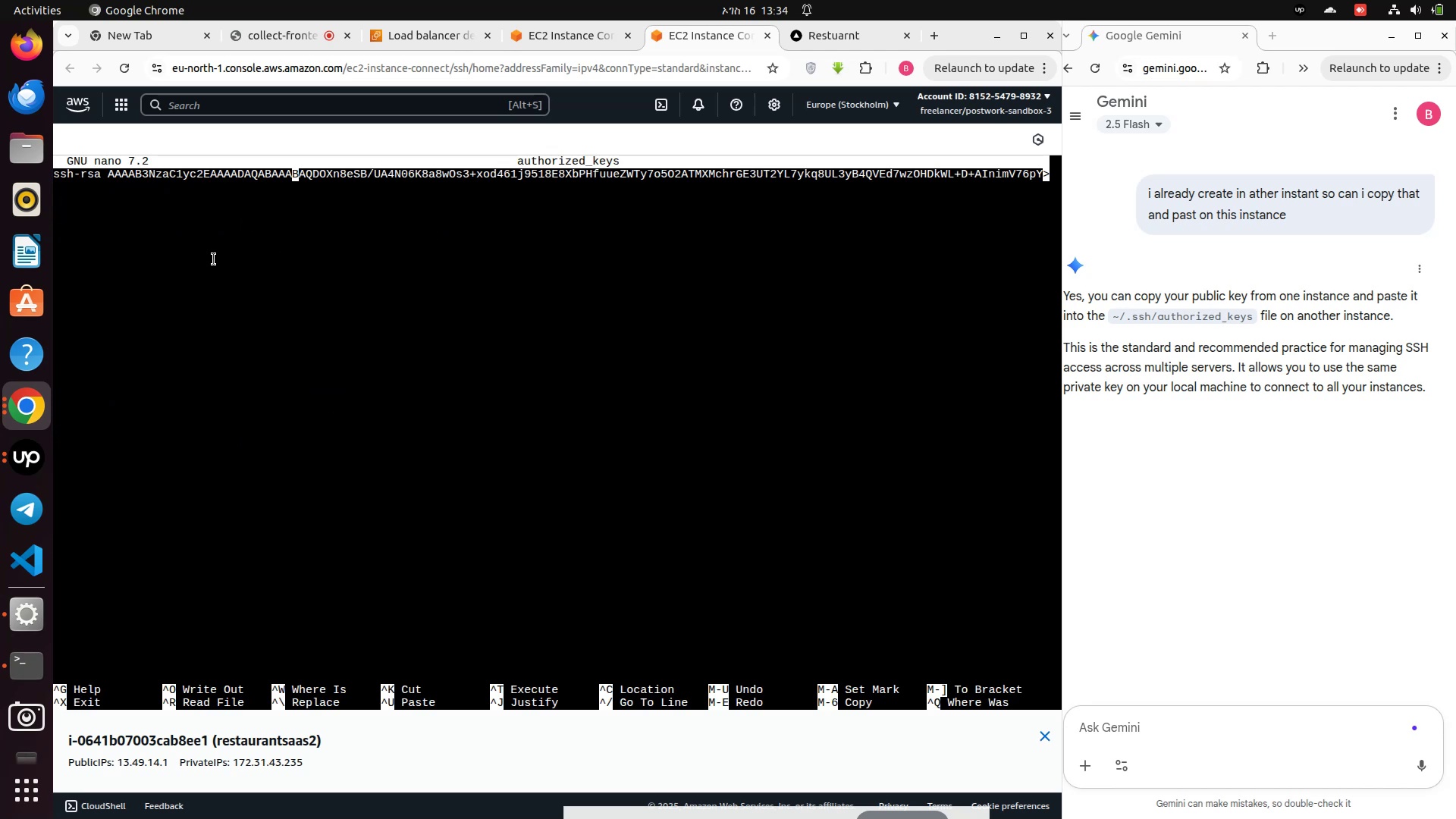 
hold_key(key=ArrowRight, duration=1.51)
 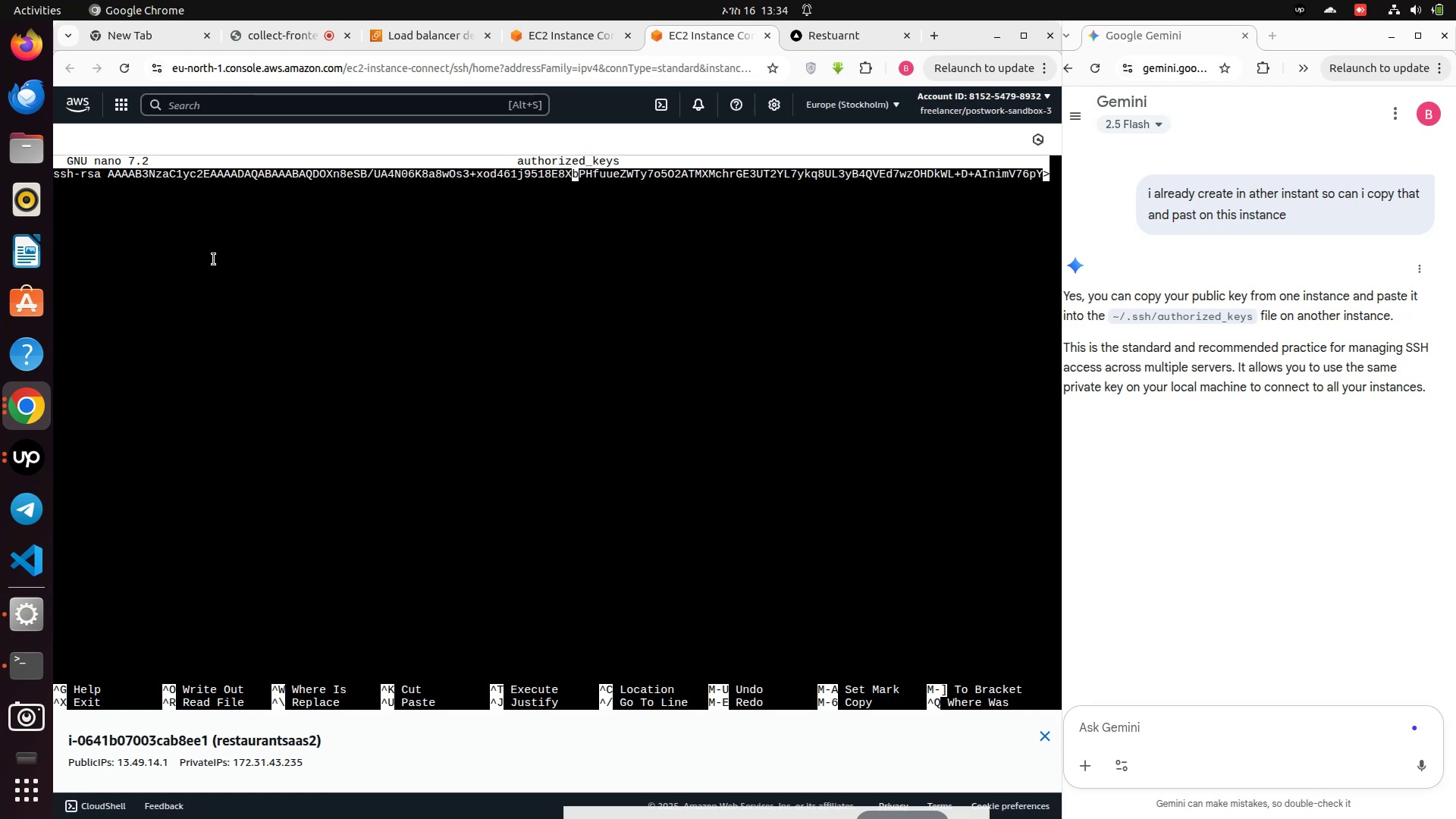 
hold_key(key=ArrowRight, duration=1.51)
 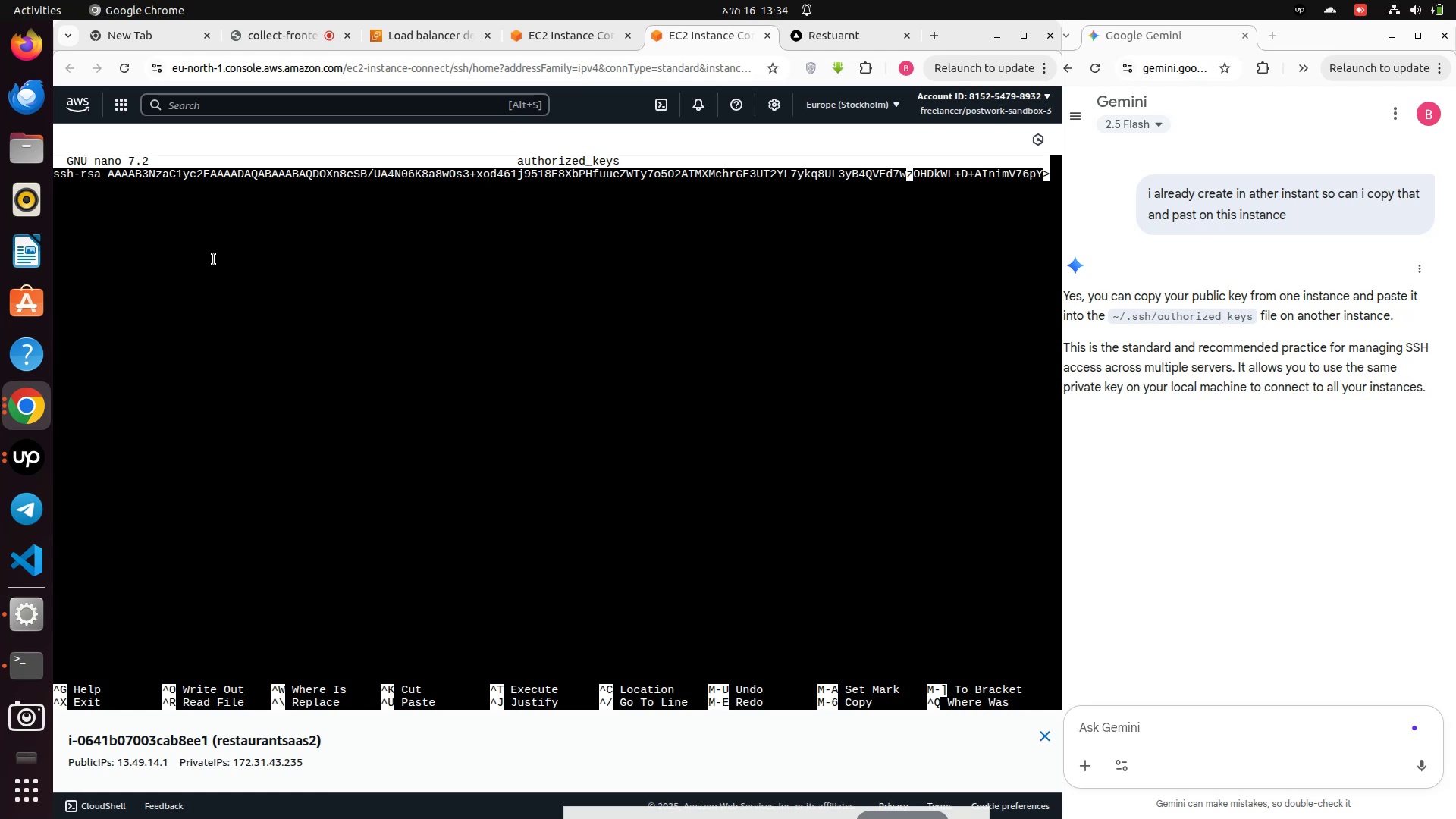 
hold_key(key=ArrowRight, duration=1.5)
 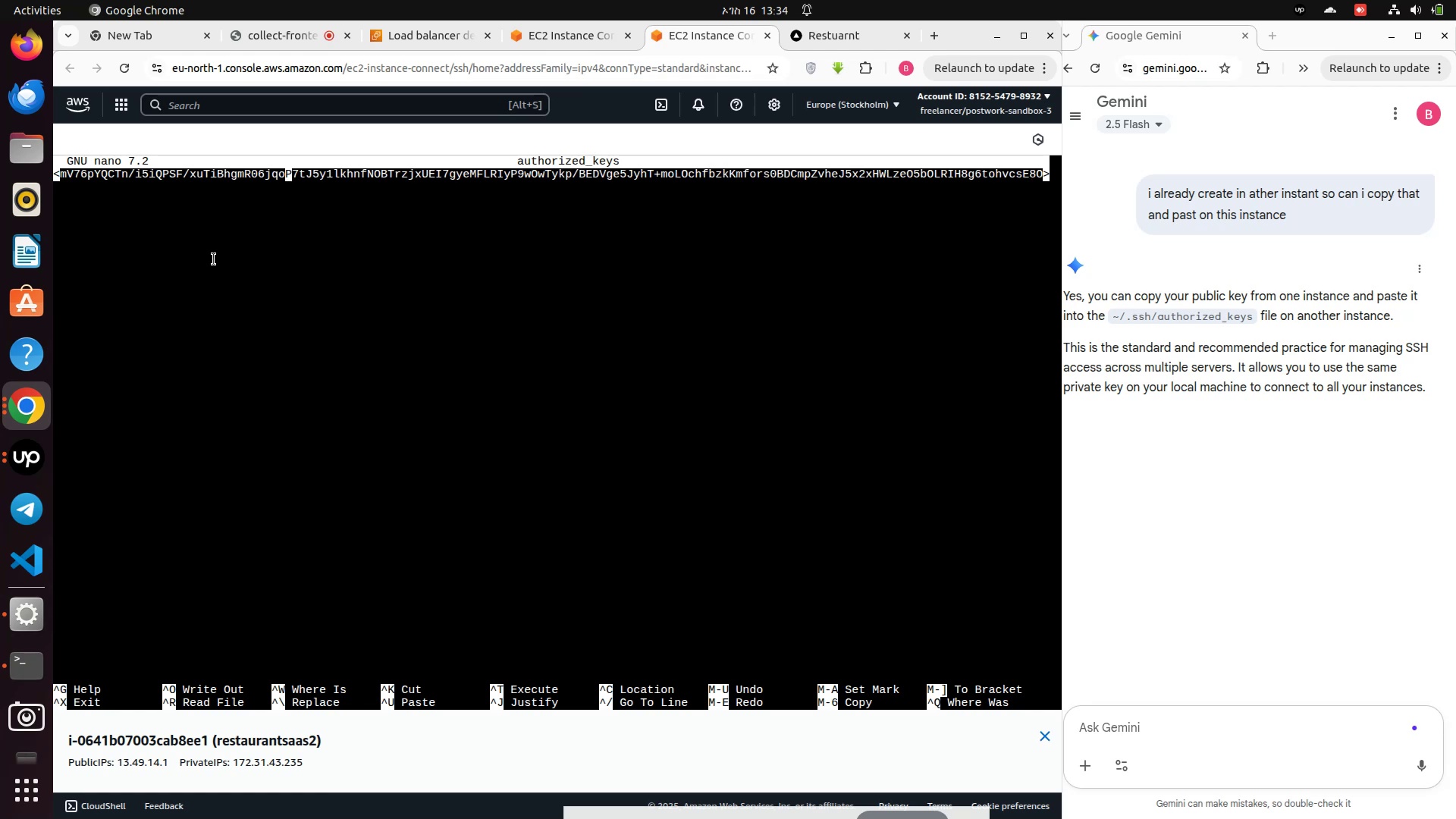 
hold_key(key=ArrowRight, duration=1.51)
 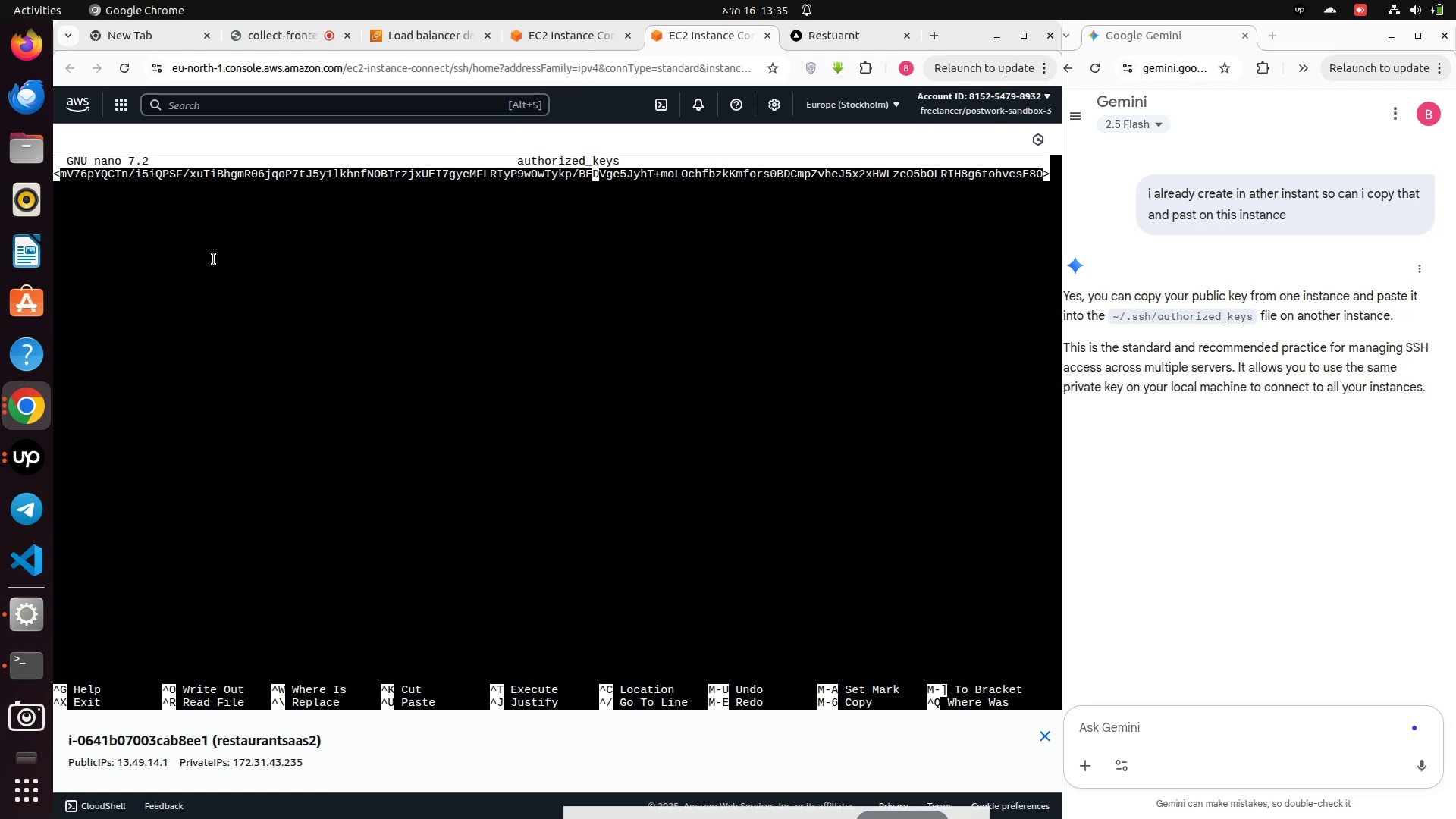 
hold_key(key=ArrowRight, duration=1.51)
 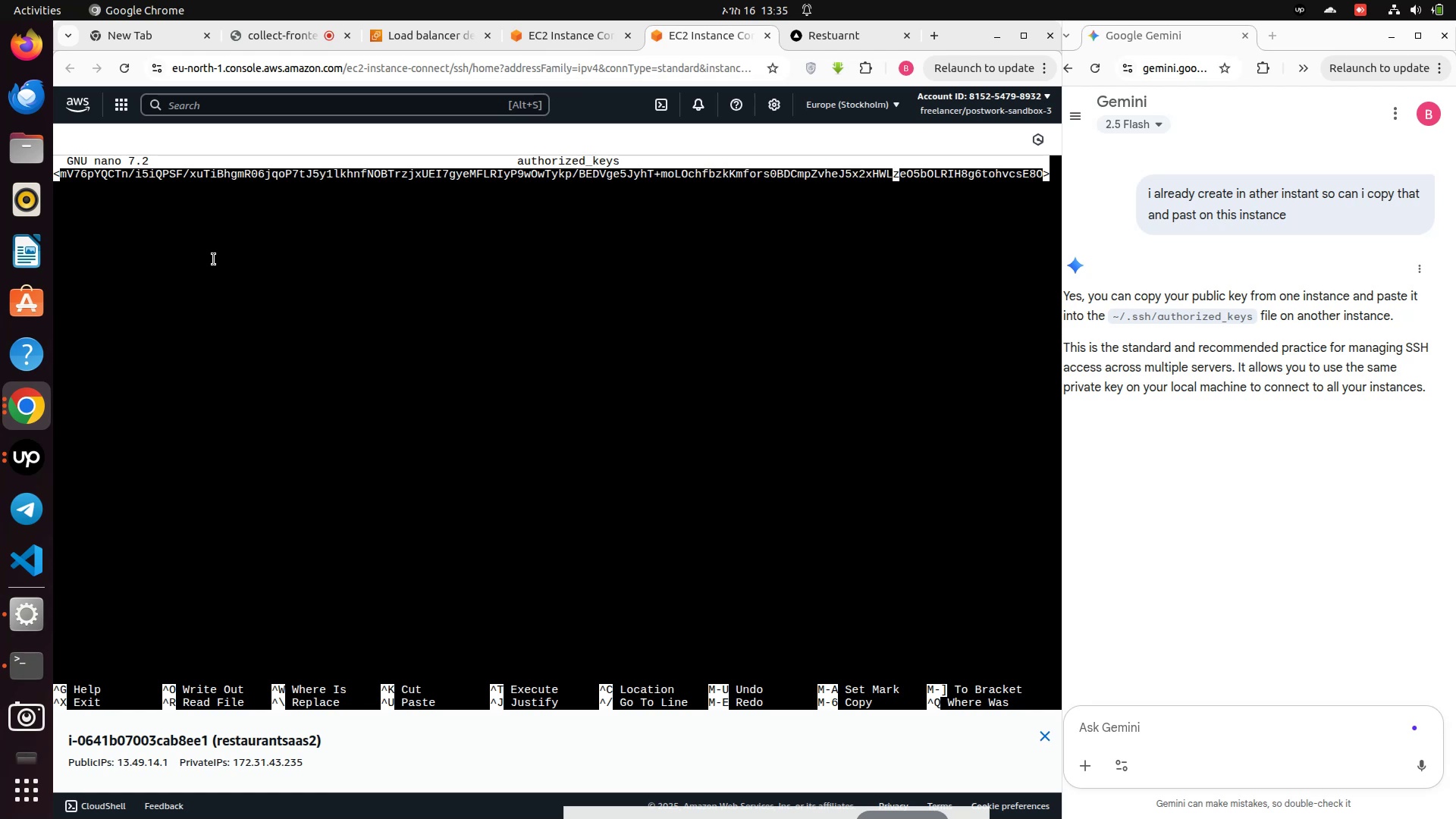 
hold_key(key=ArrowRight, duration=1.51)
 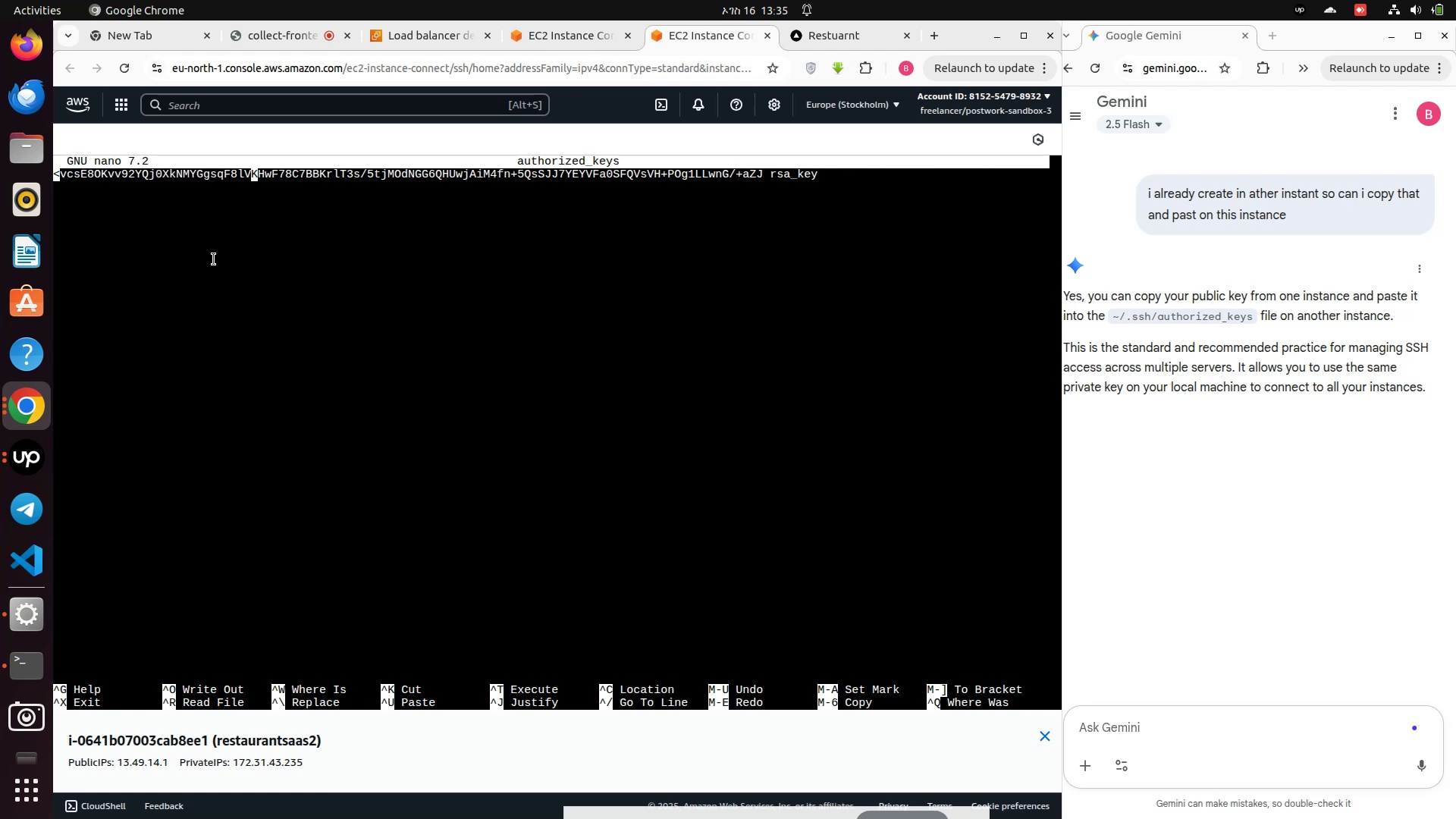 
hold_key(key=ArrowRight, duration=1.51)
 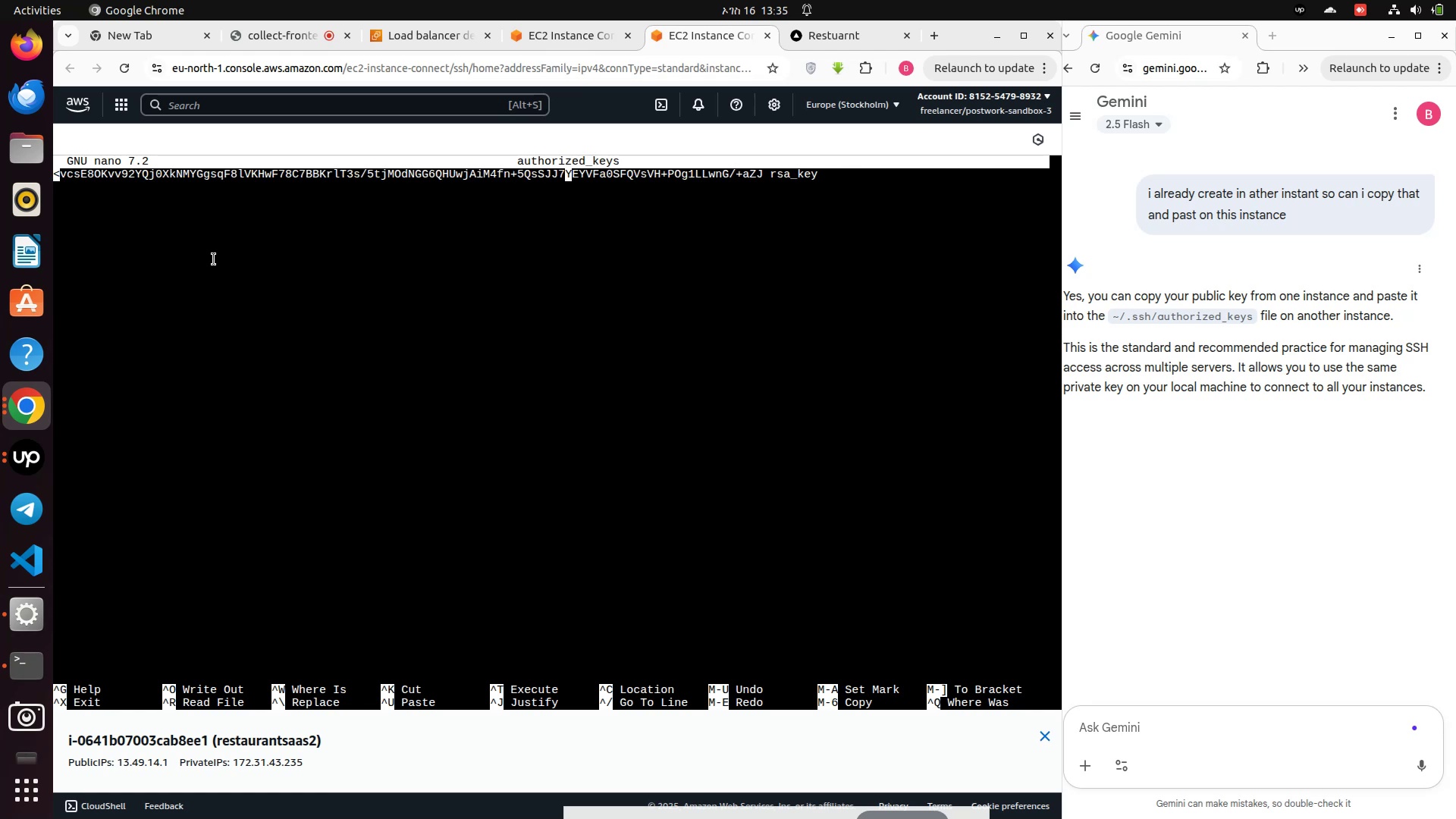 
hold_key(key=ArrowRight, duration=1.47)
 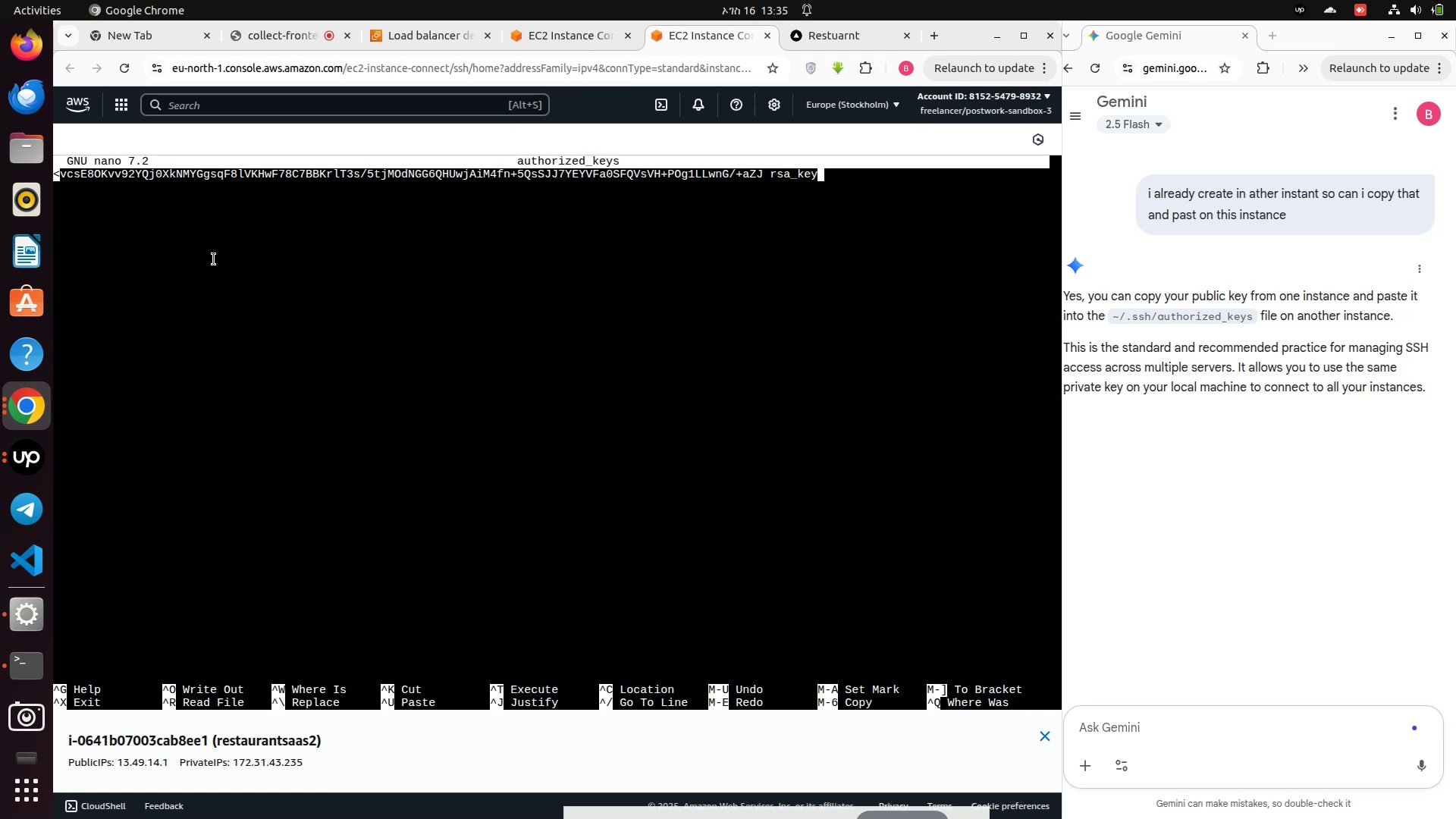 
key(ArrowRight)
 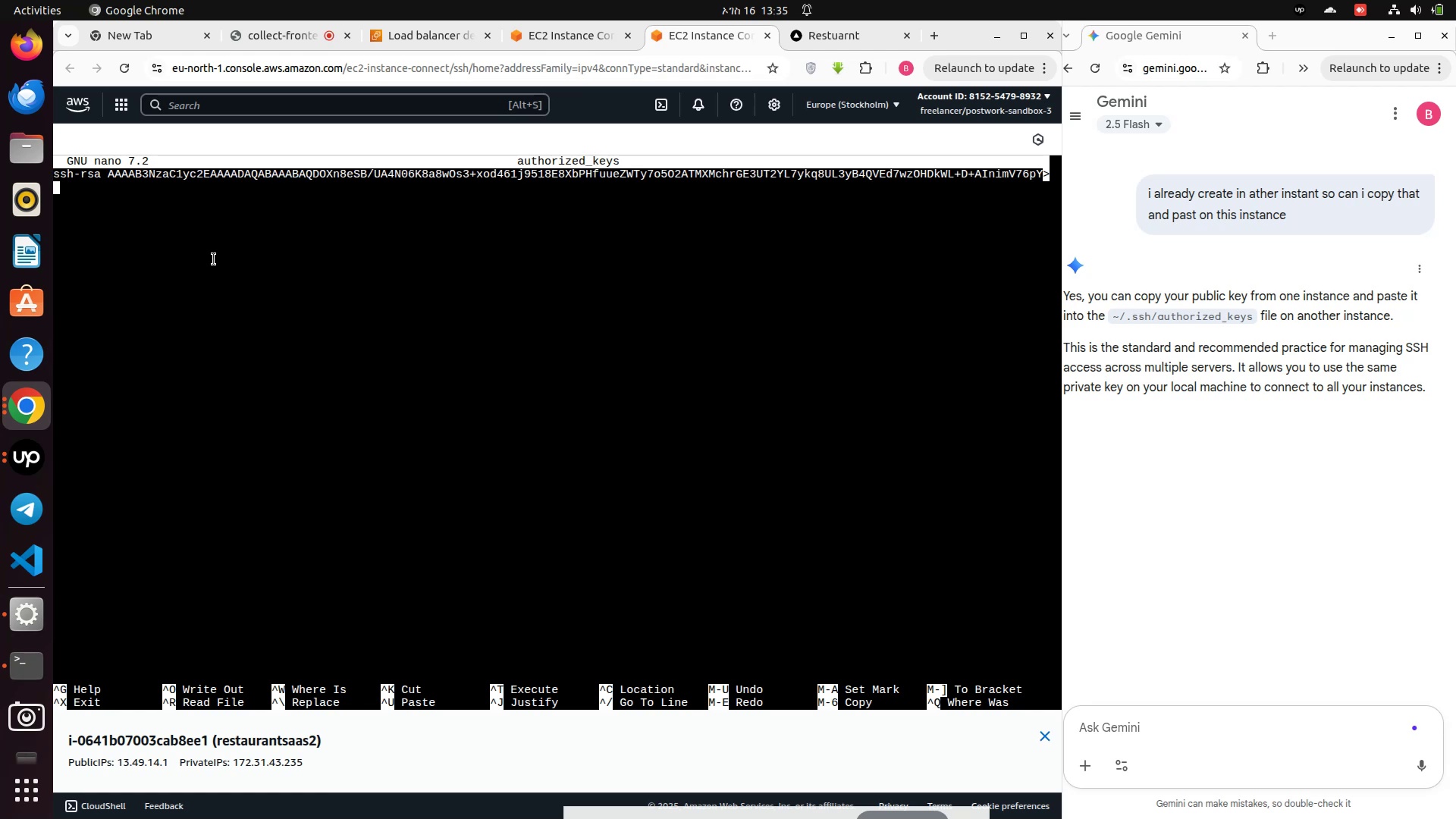 
key(ArrowLeft)
 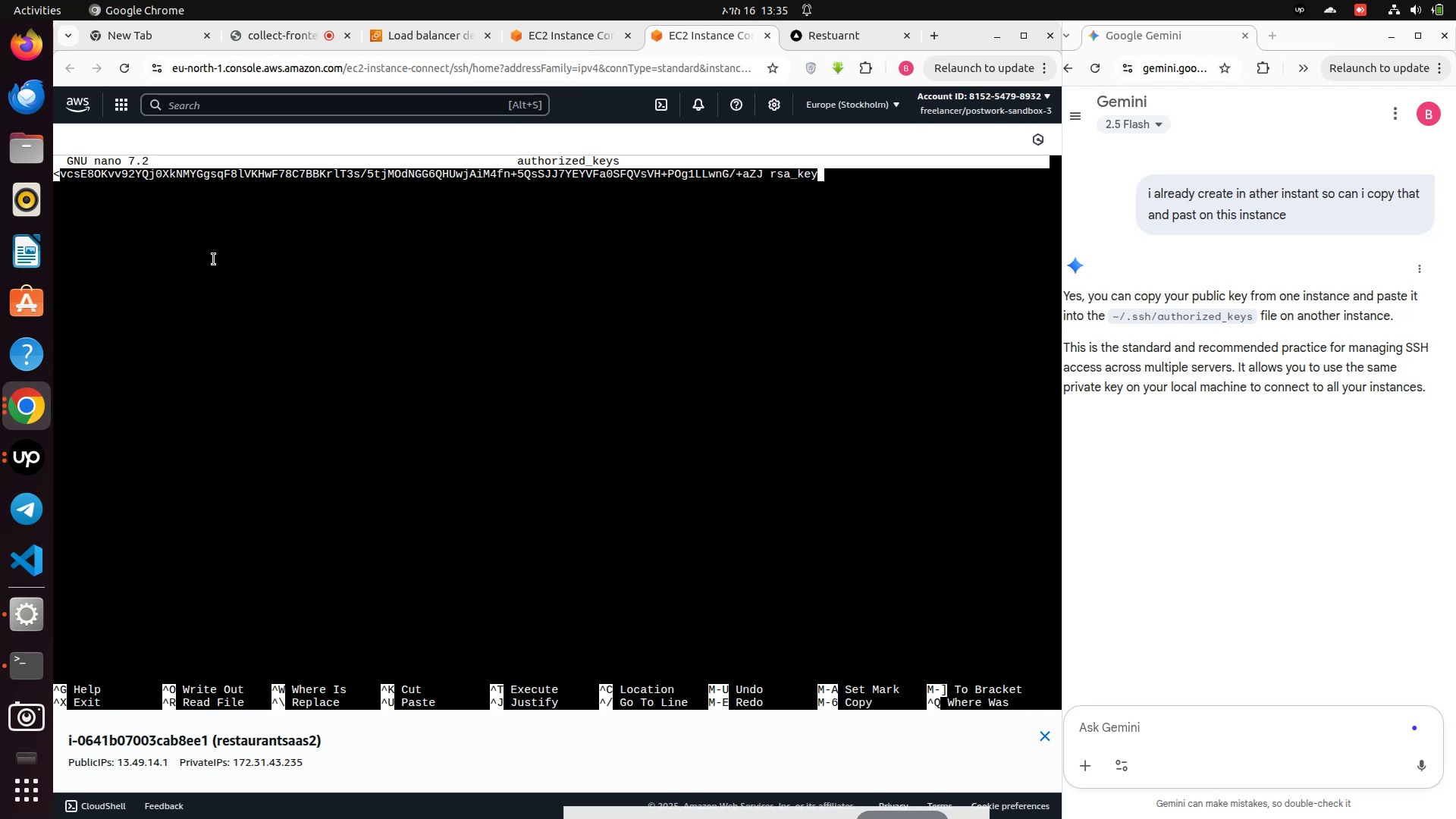 
key(ArrowRight)
 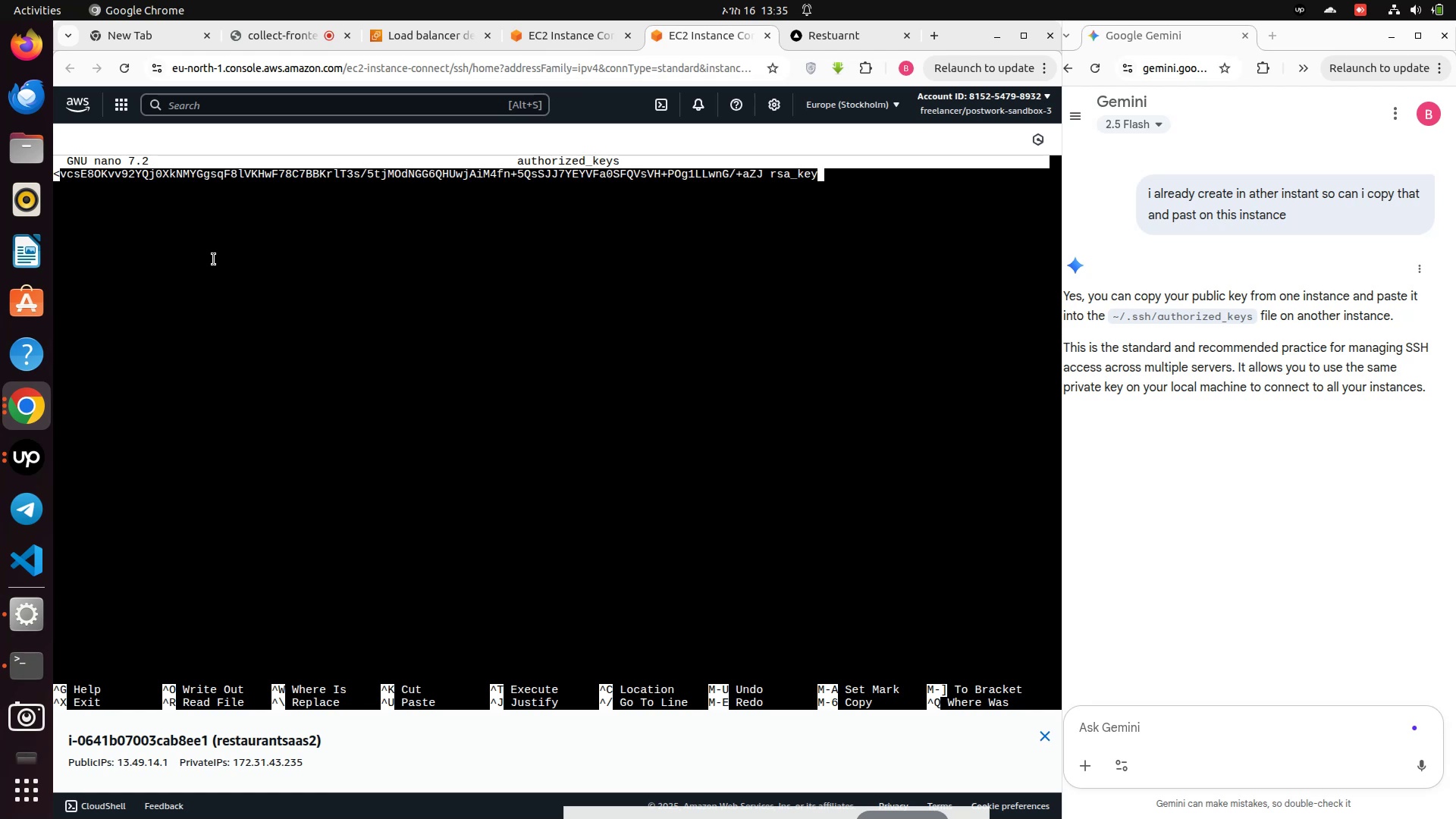 
key(ArrowRight)
 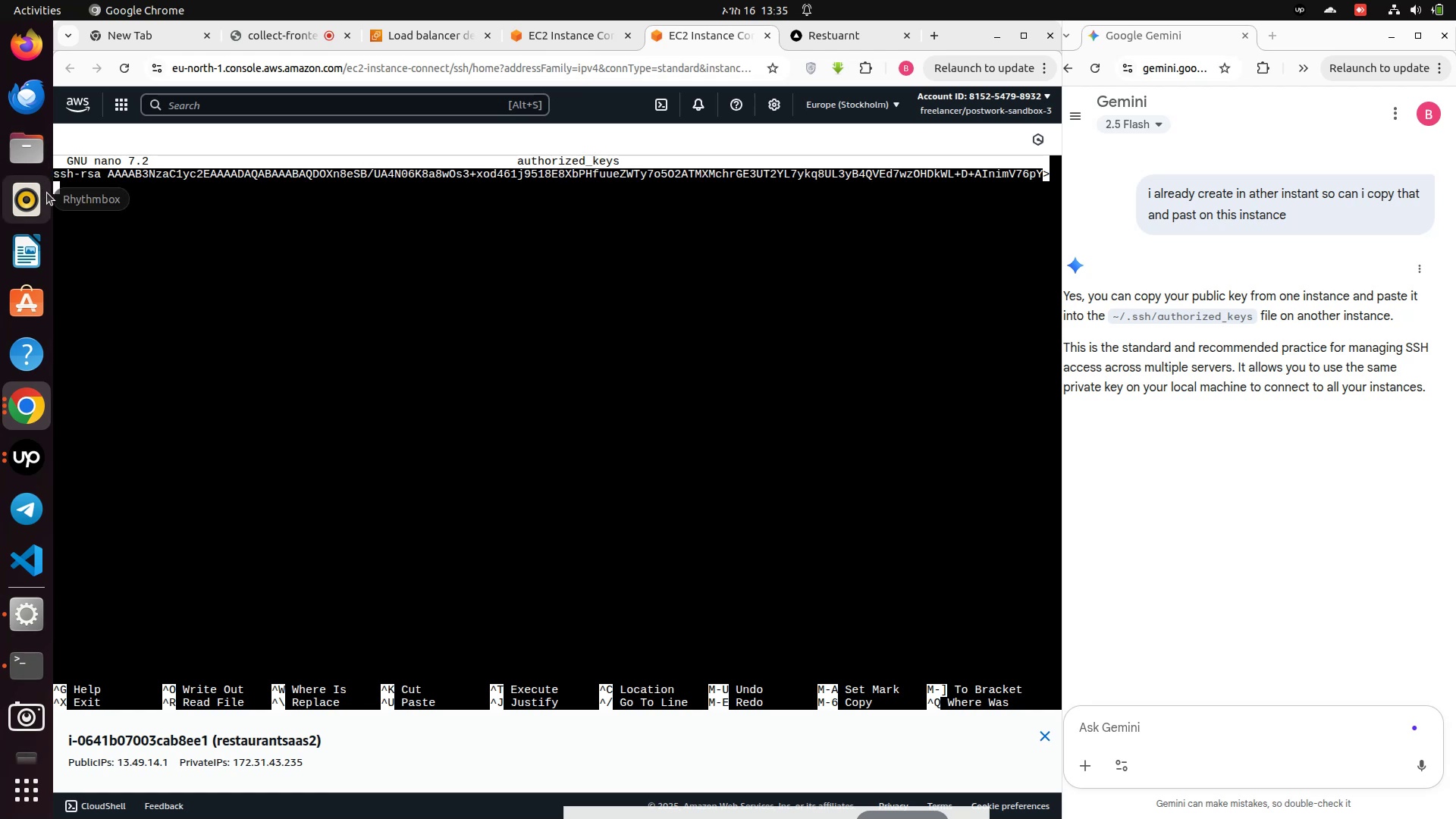 
left_click([65, 193])
 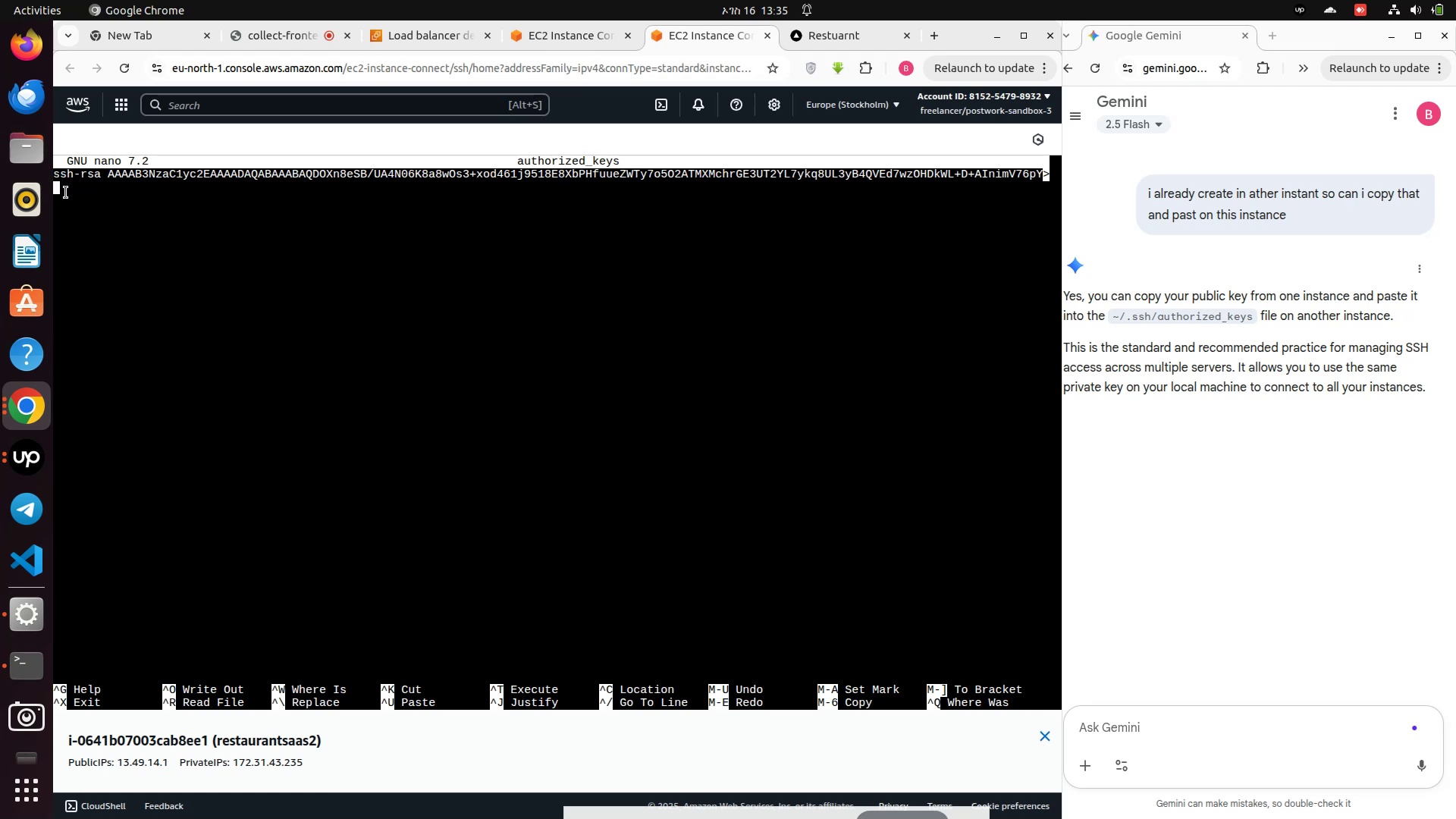 
right_click([66, 193])
 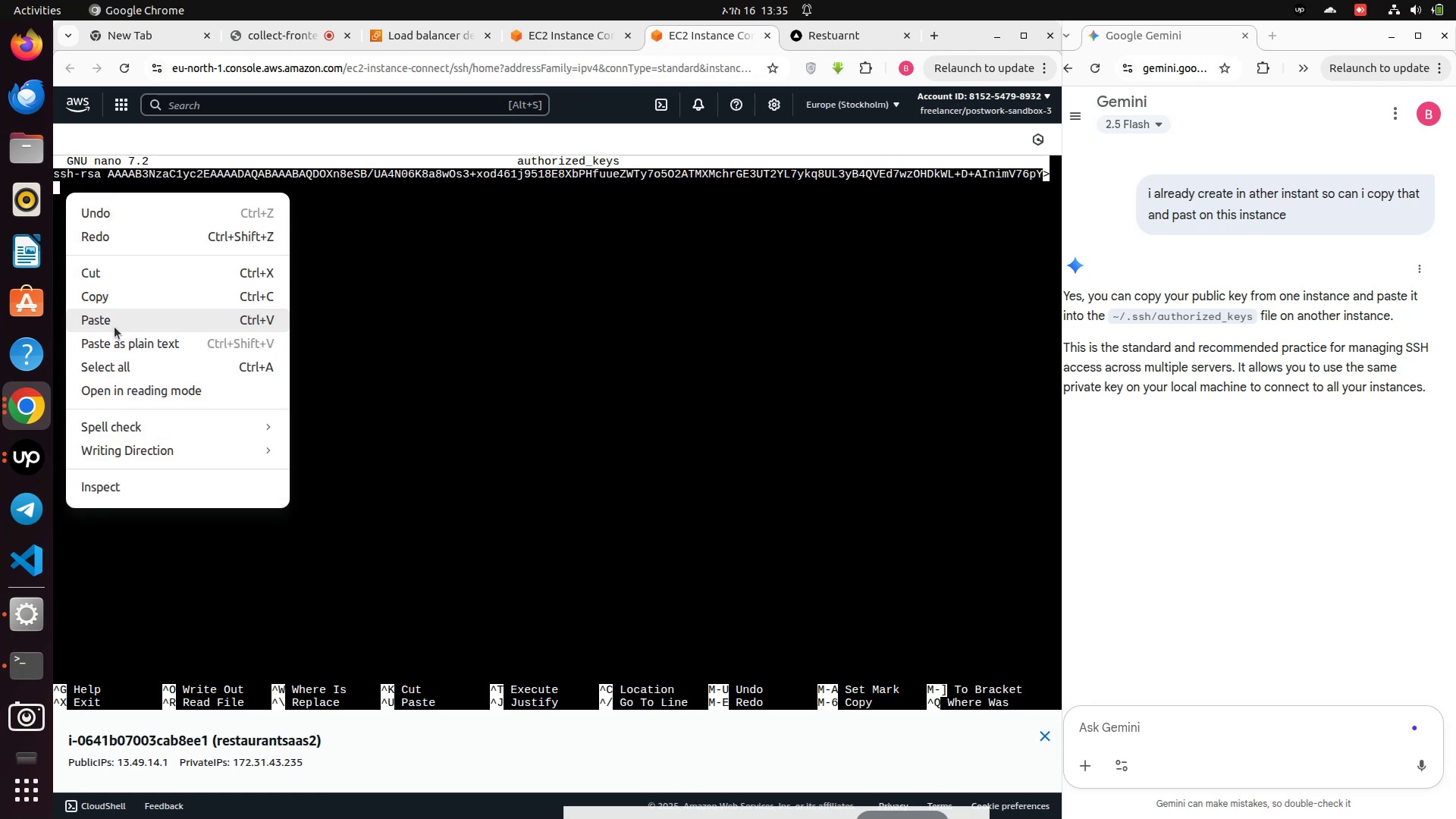 
left_click([115, 327])
 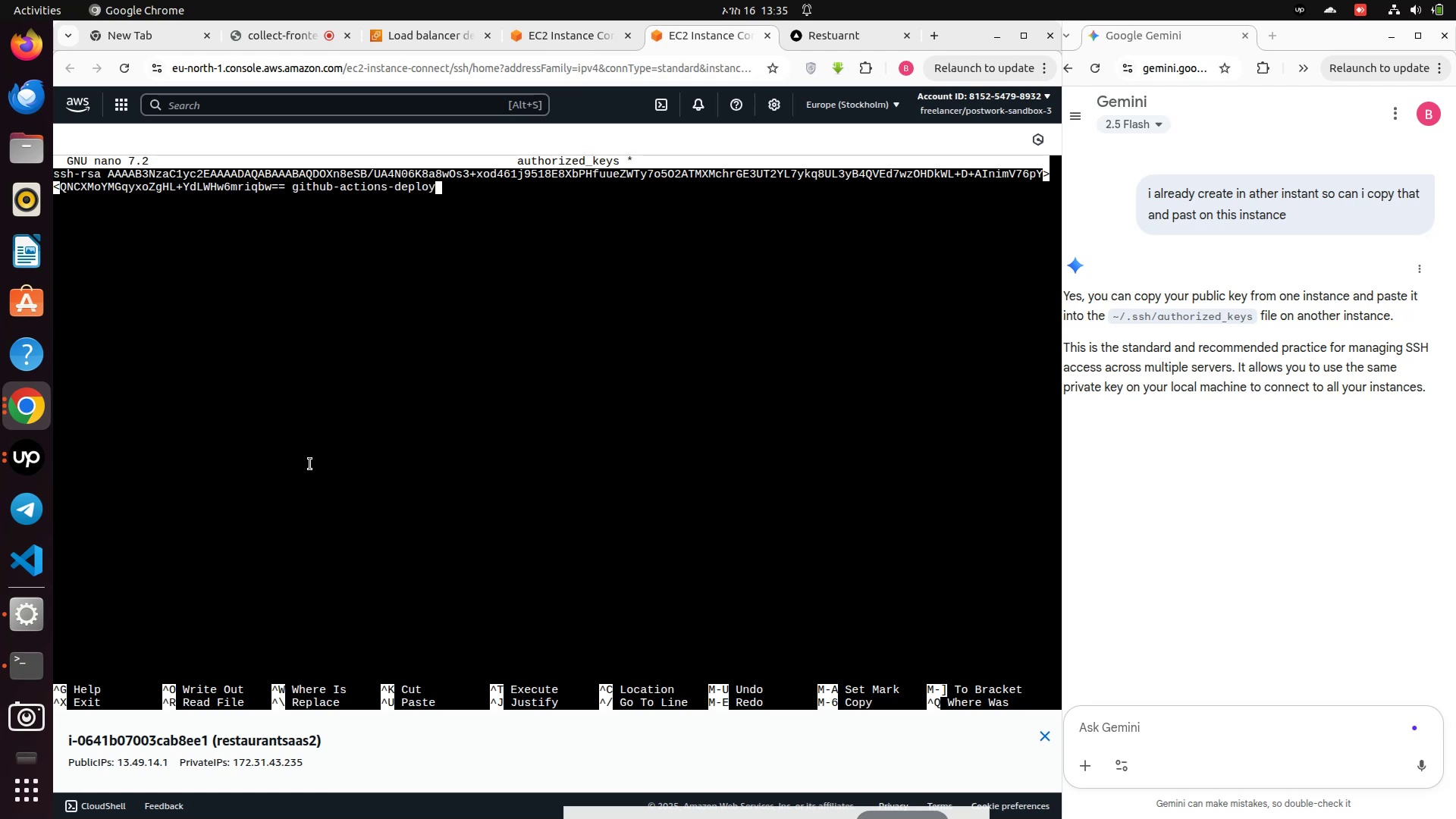 
hold_key(key=ArrowLeft, duration=1.5)
 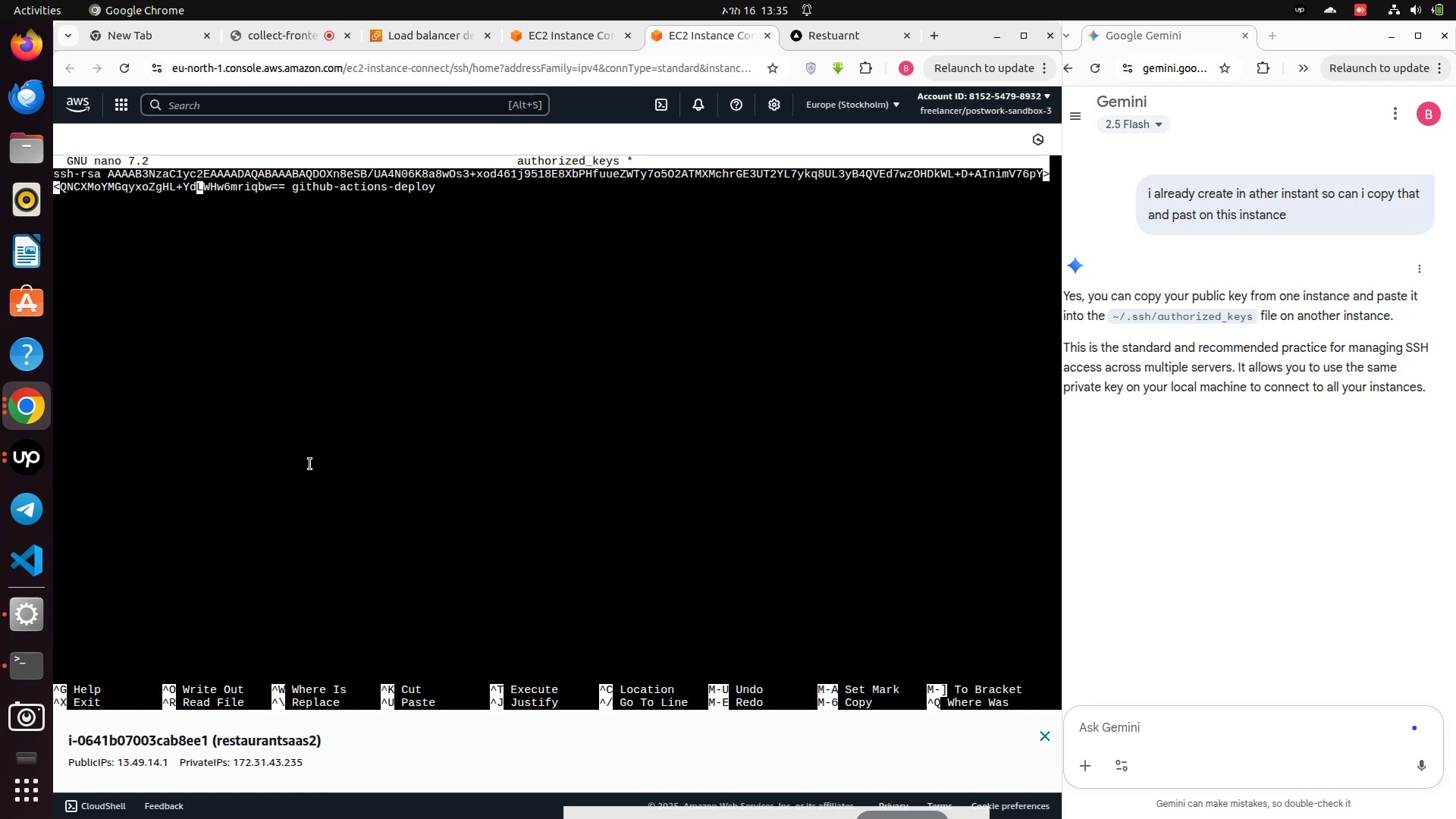 
hold_key(key=ArrowLeft, duration=1.53)
 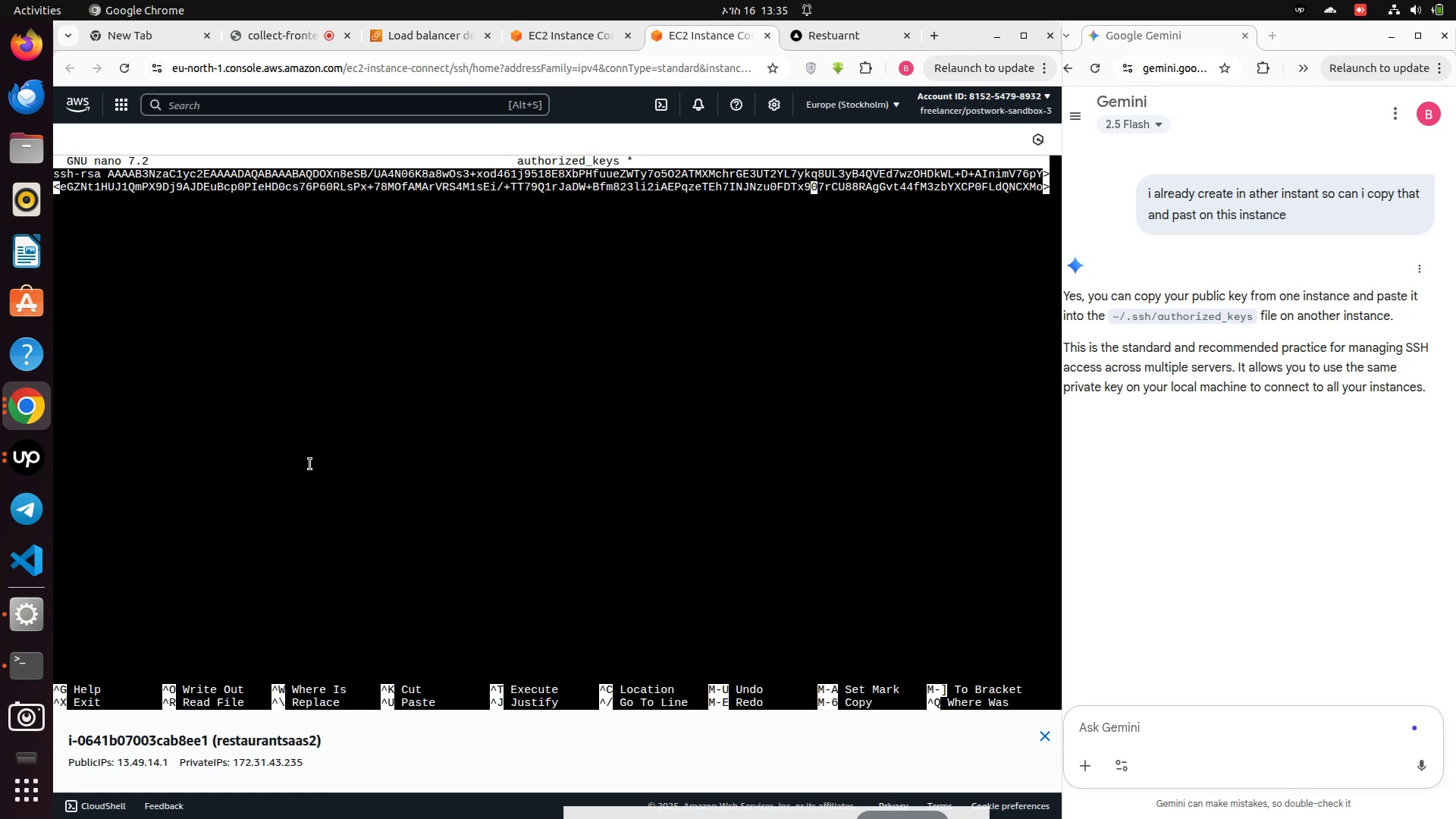 
hold_key(key=ArrowLeft, duration=1.53)
 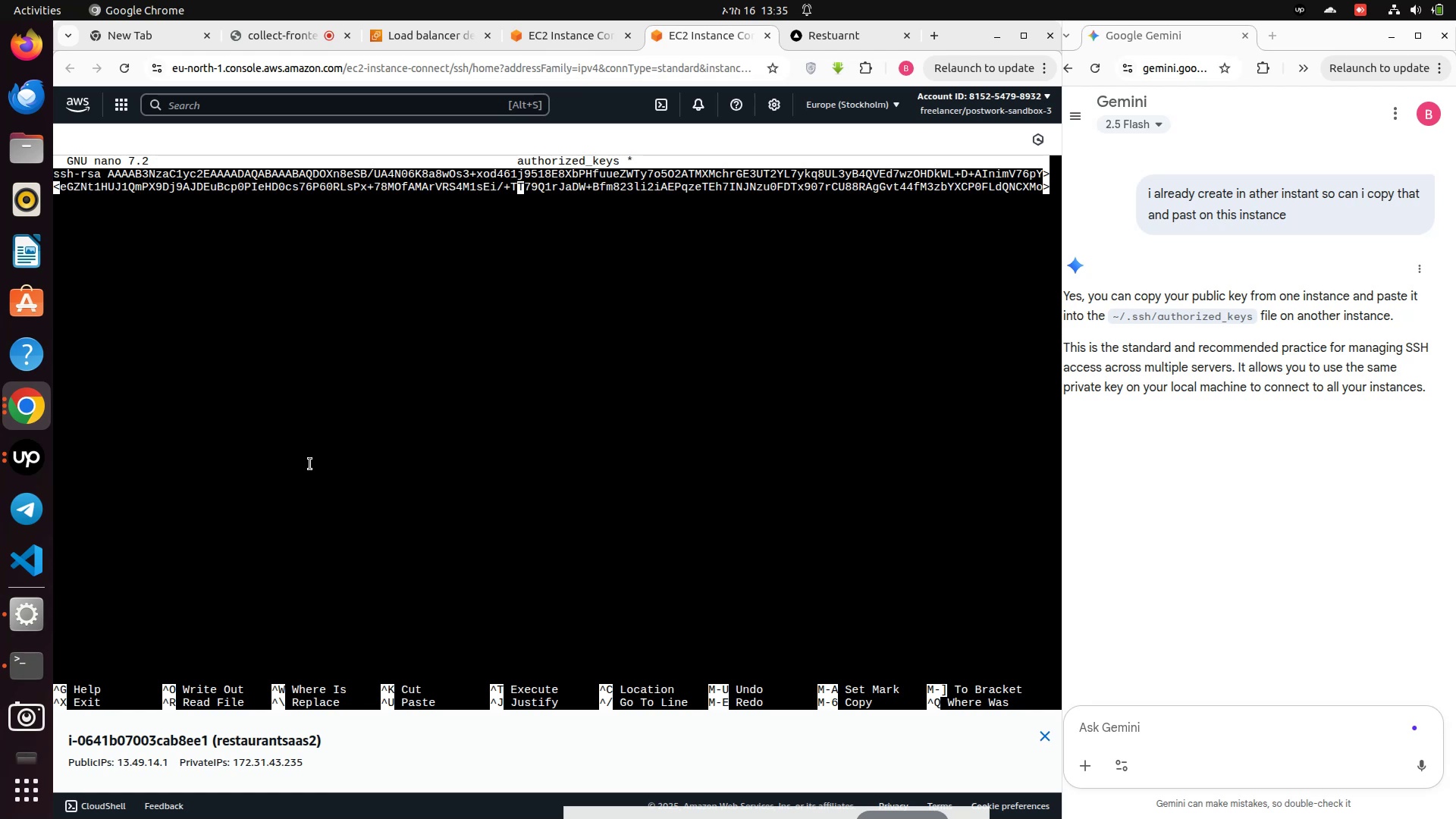 
hold_key(key=ArrowLeft, duration=1.51)
 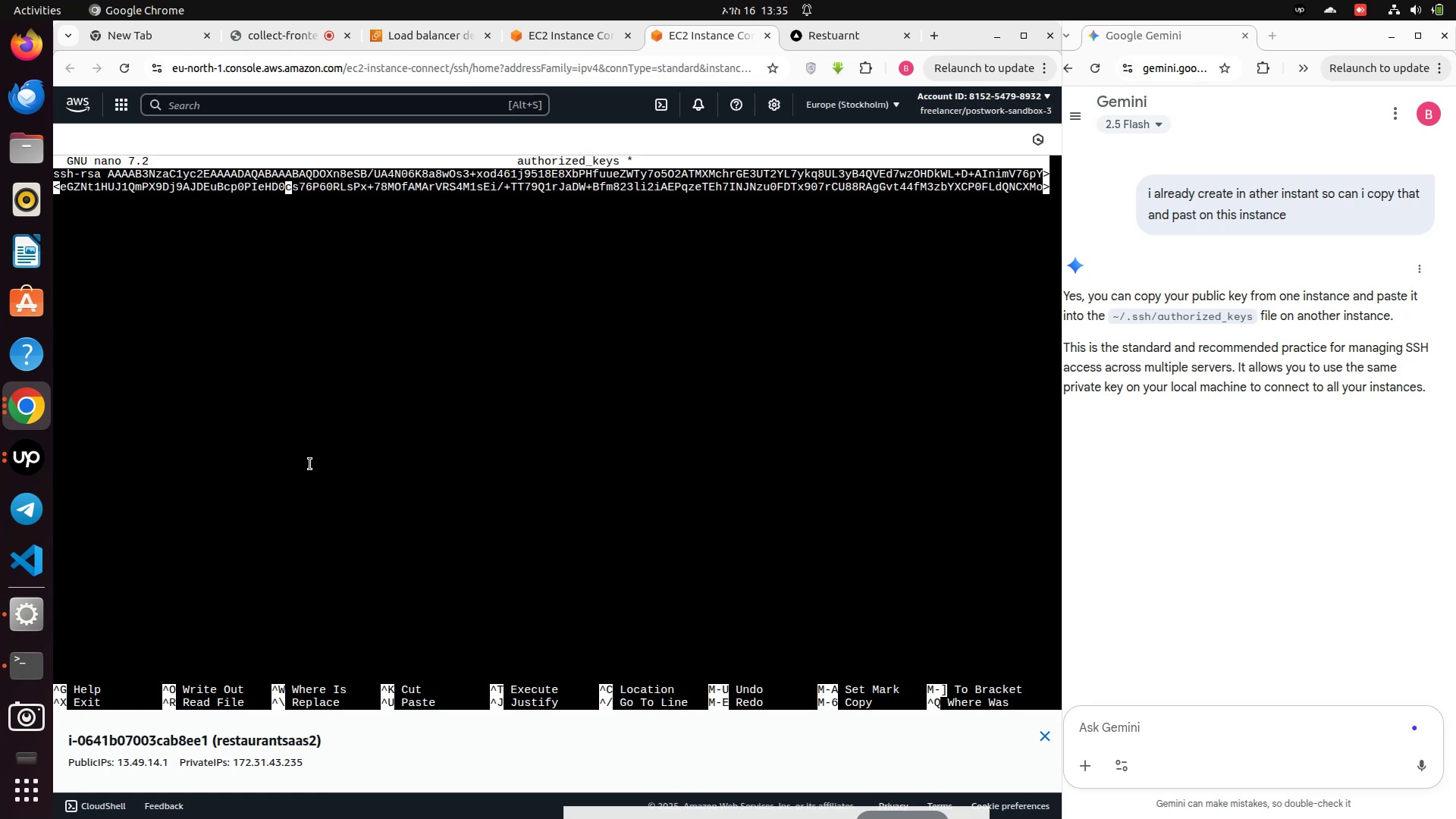 
hold_key(key=ArrowLeft, duration=1.51)
 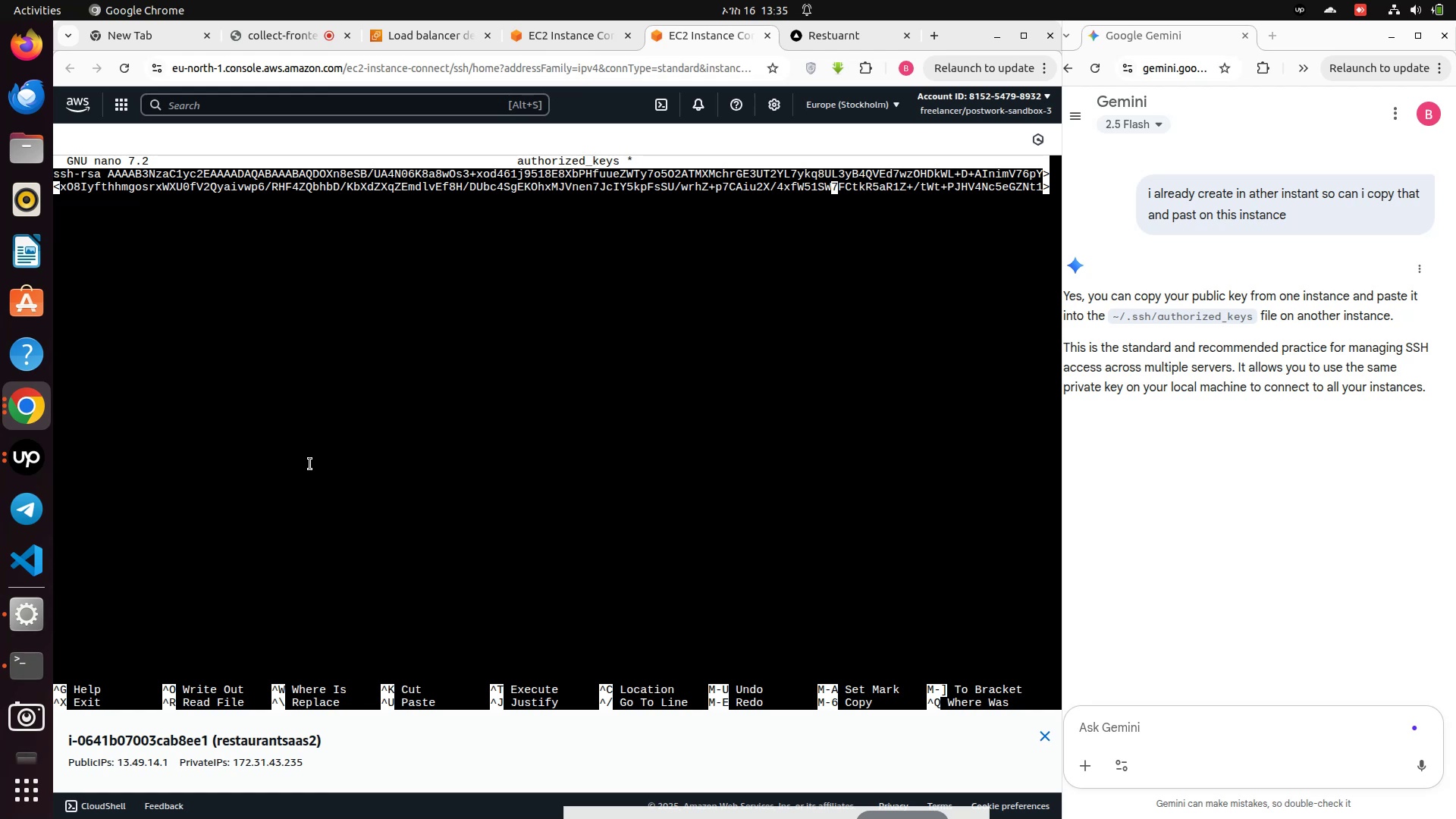 
hold_key(key=ArrowLeft, duration=1.5)
 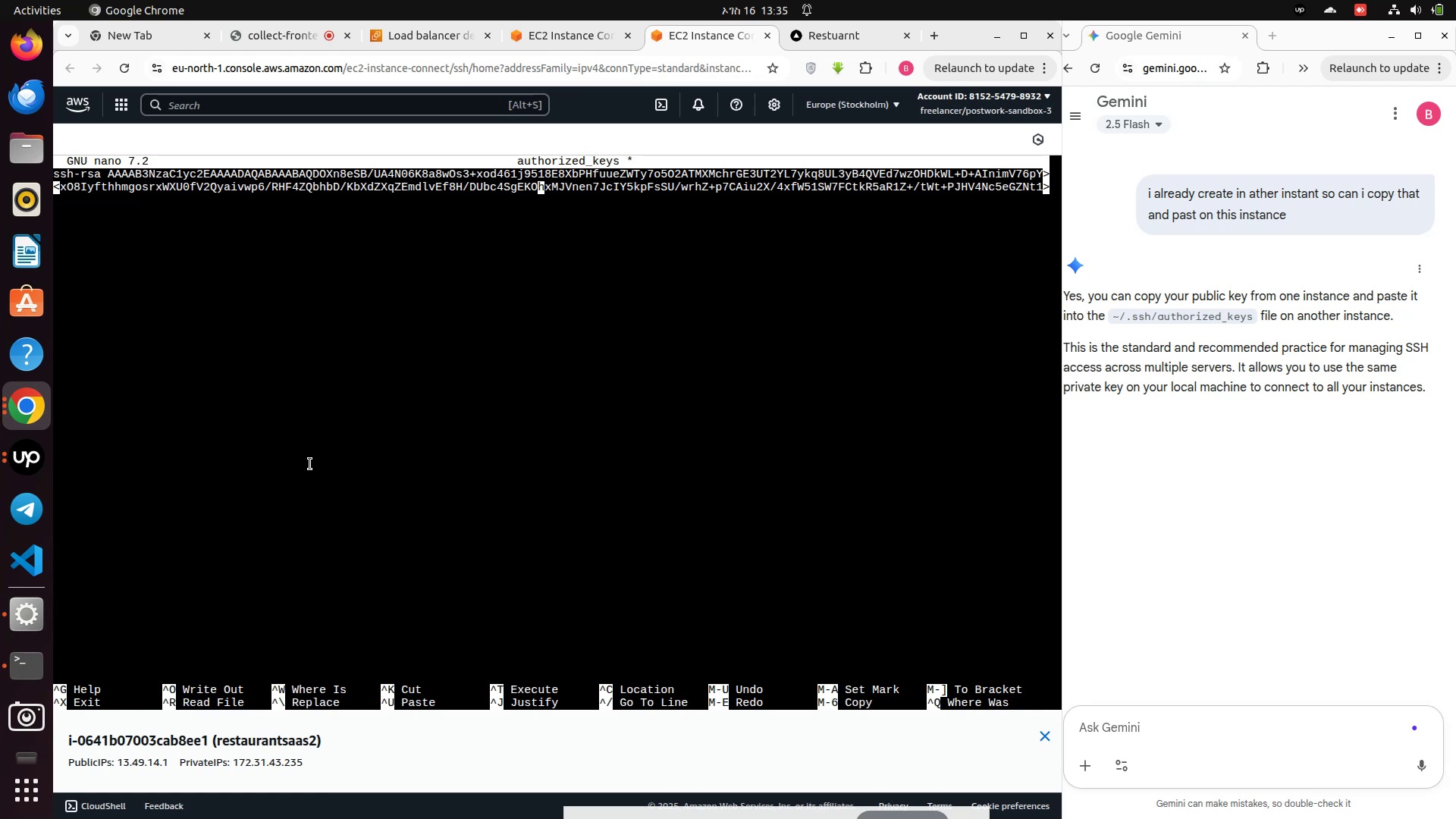 
hold_key(key=ArrowLeft, duration=1.51)
 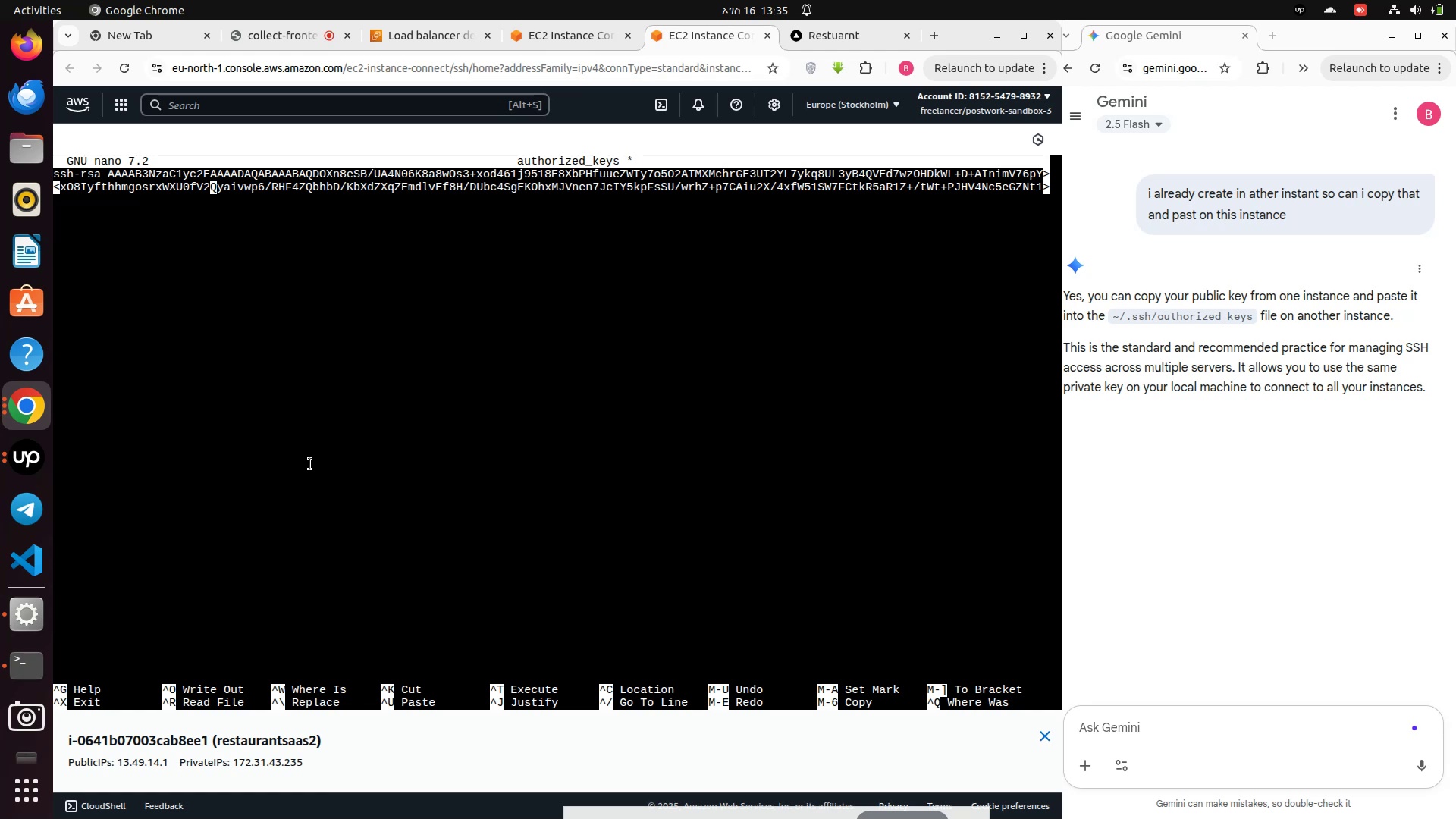 
hold_key(key=ArrowLeft, duration=1.5)
 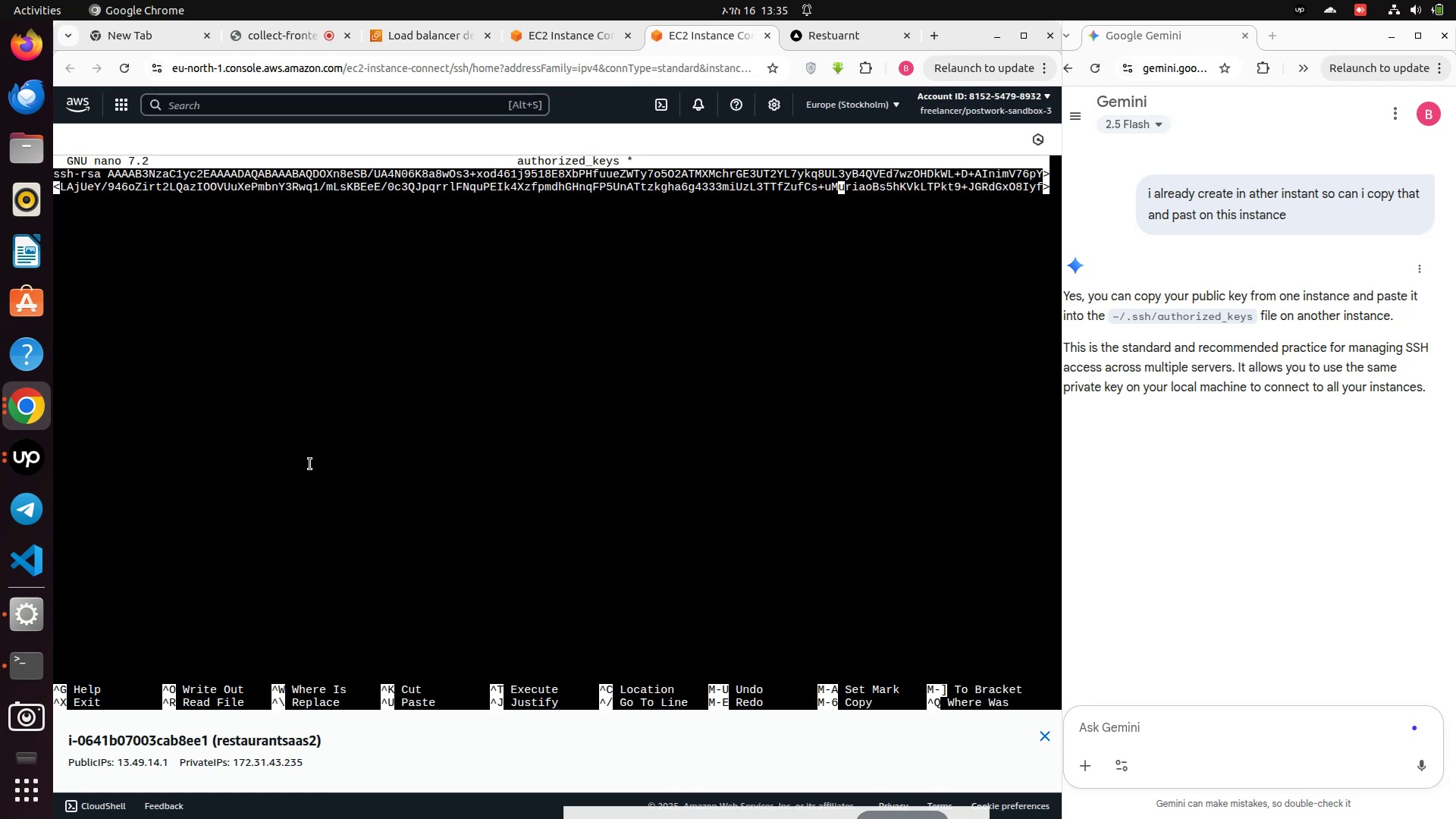 
hold_key(key=ArrowLeft, duration=1.51)
 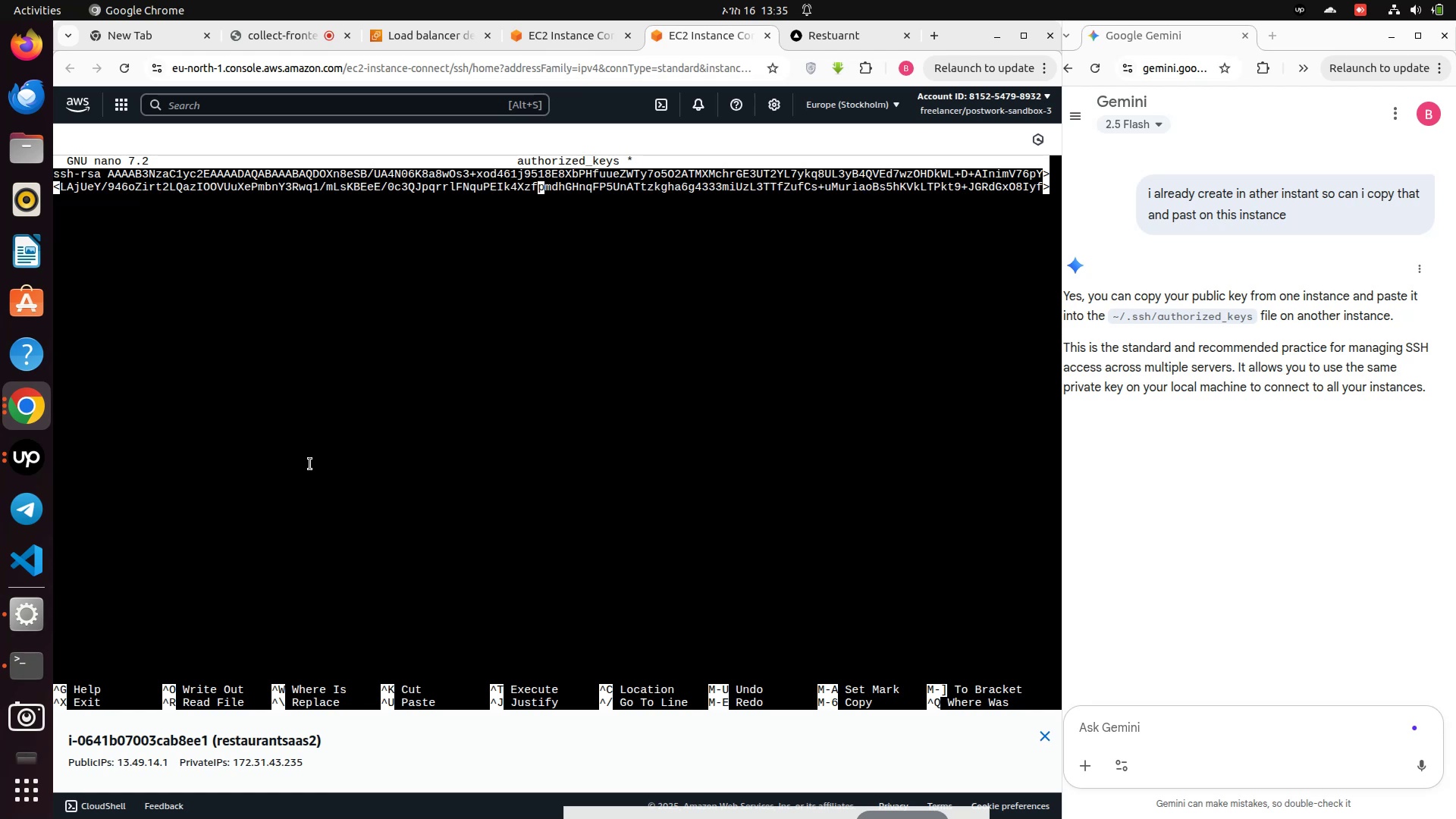 
hold_key(key=ArrowLeft, duration=1.51)
 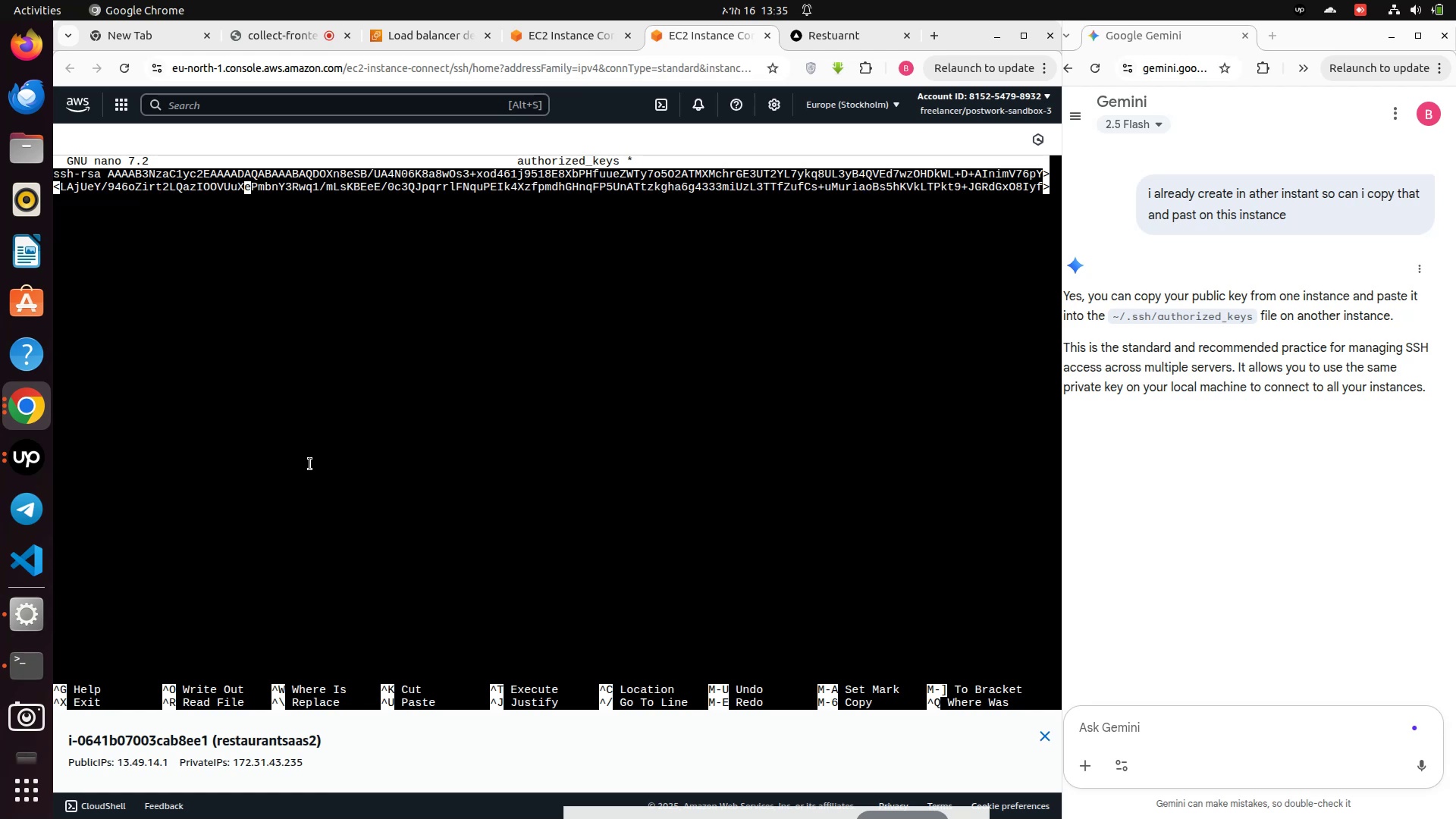 
hold_key(key=ArrowLeft, duration=1.51)
 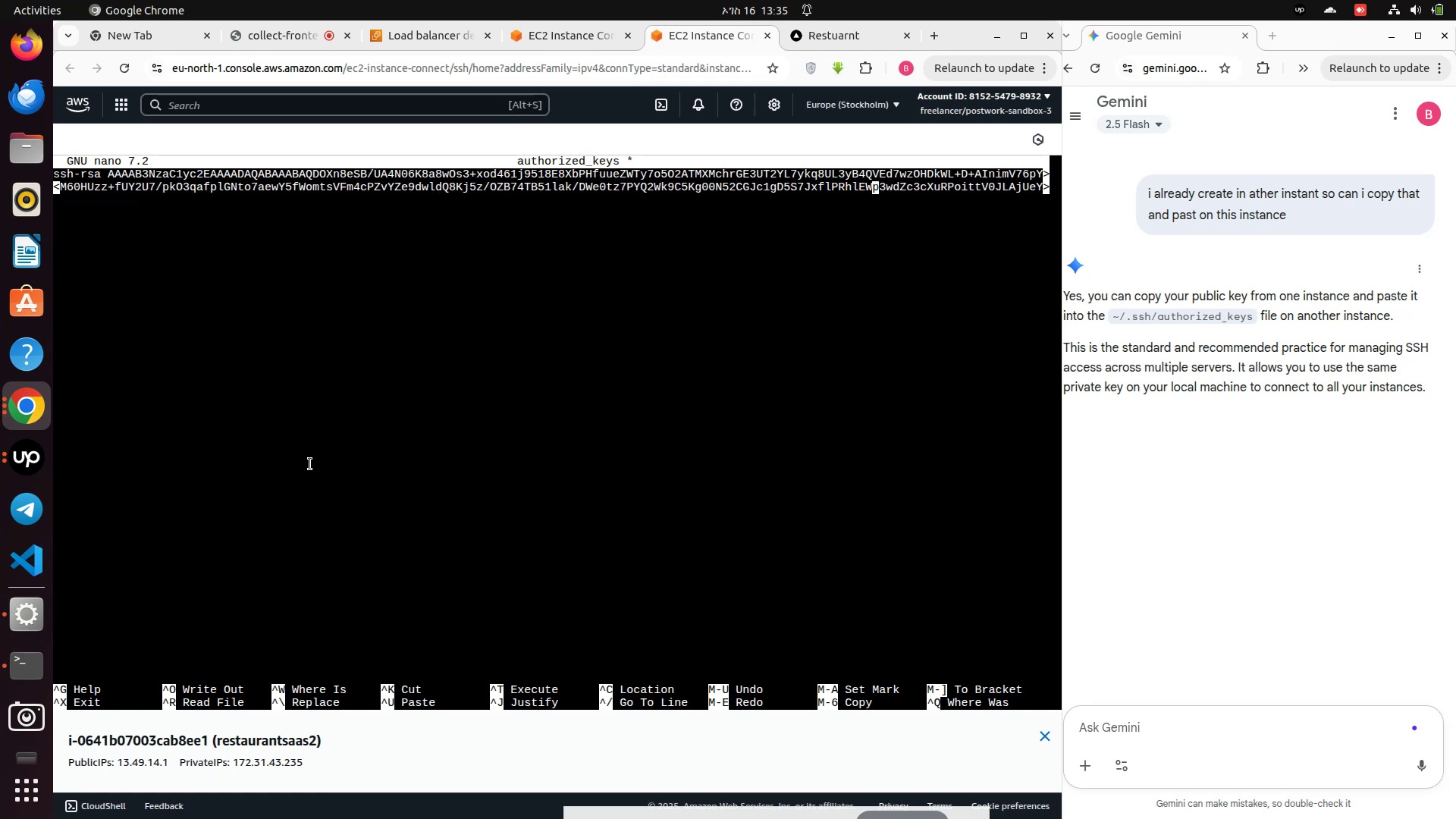 
hold_key(key=ArrowLeft, duration=1.51)
 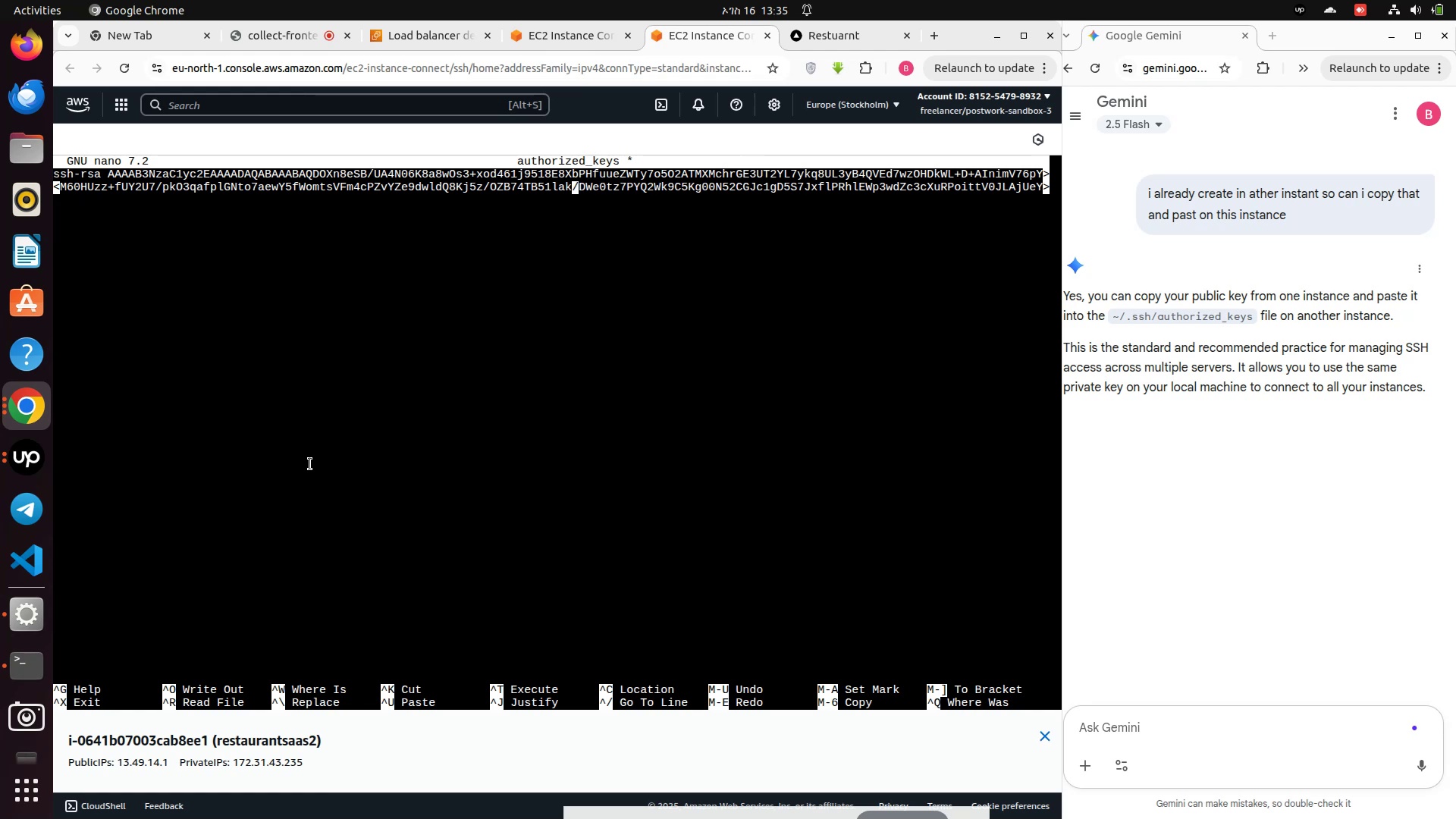 
hold_key(key=ArrowLeft, duration=1.5)
 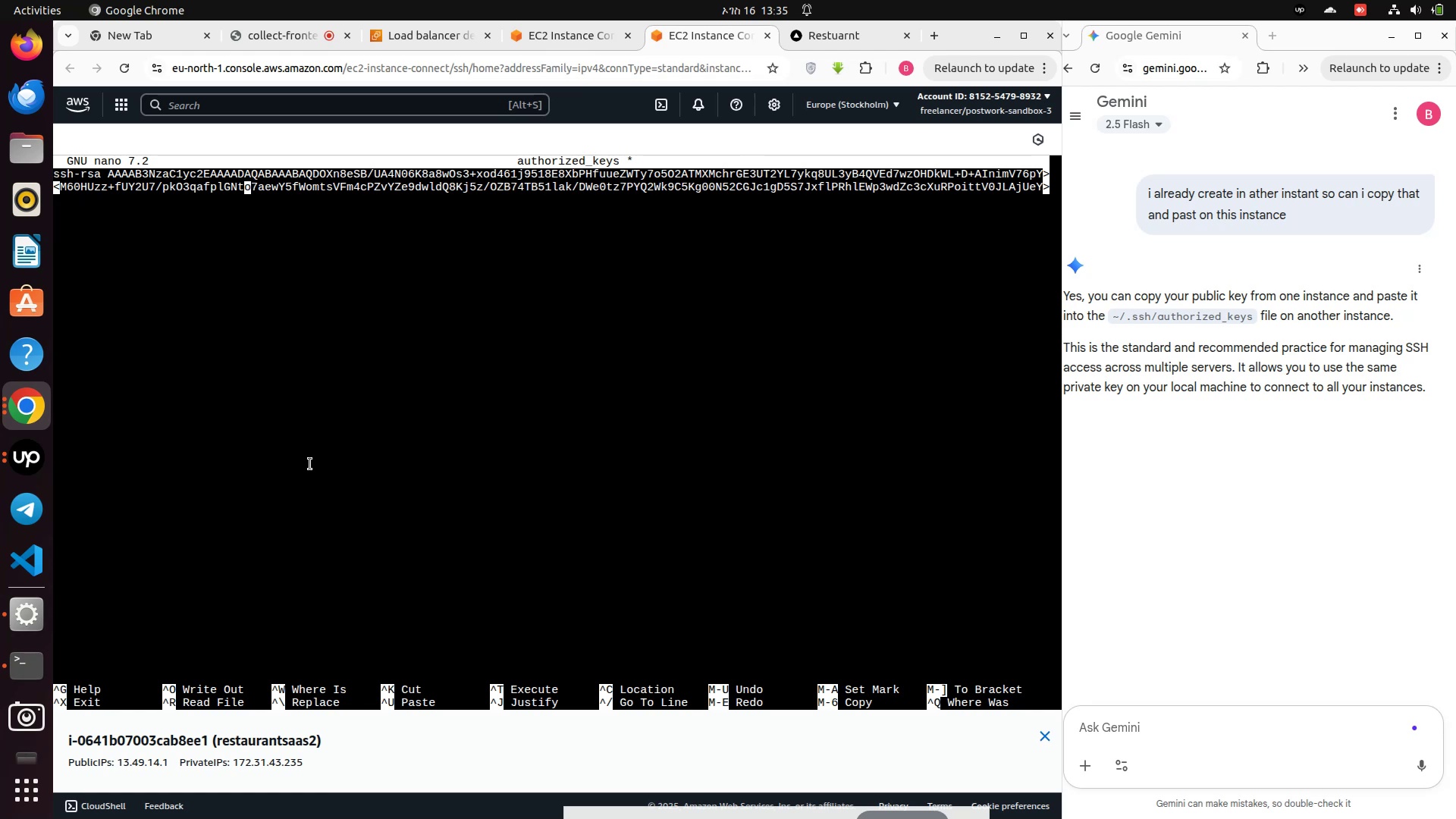 
hold_key(key=ArrowLeft, duration=1.51)
 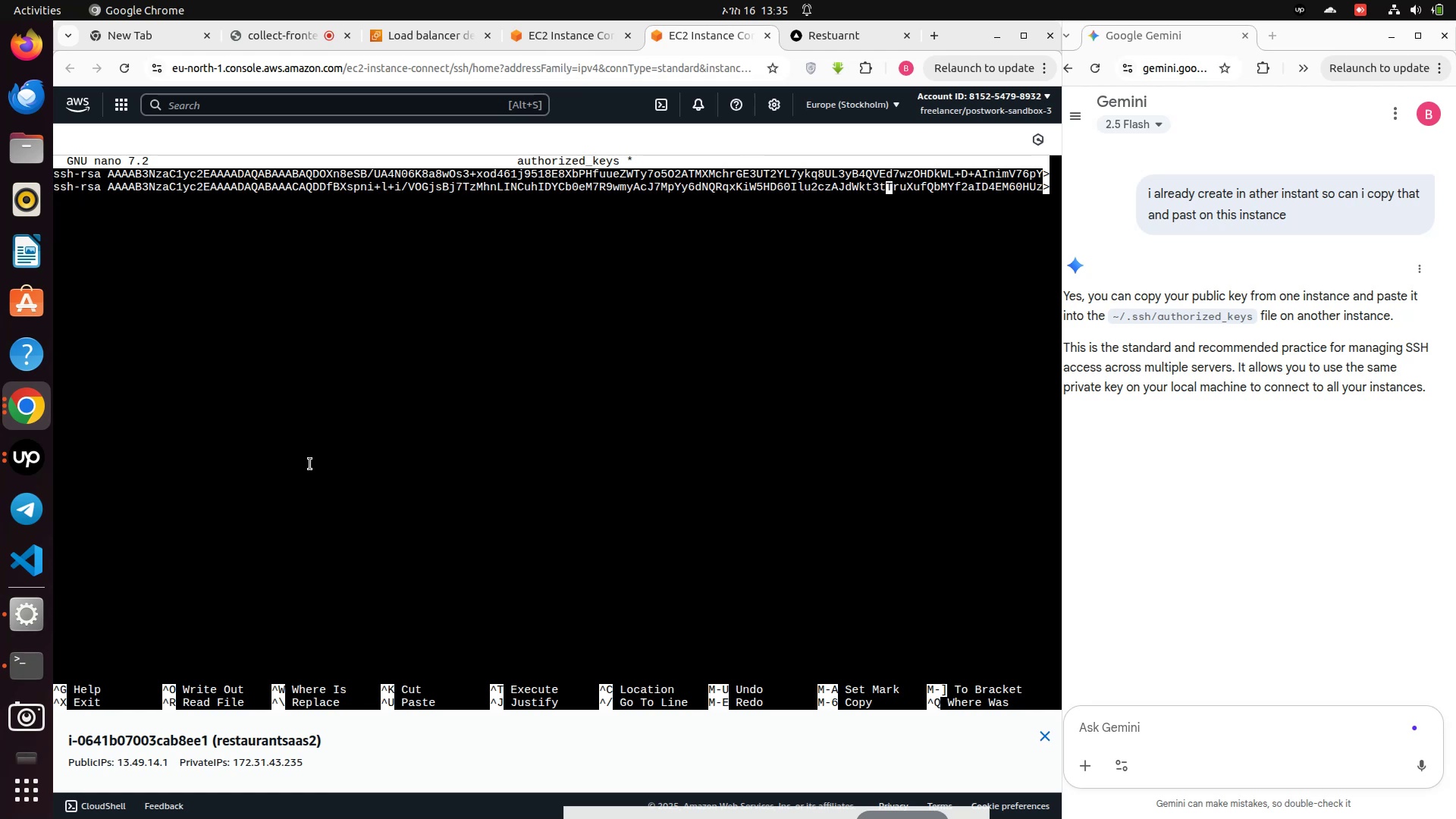 
hold_key(key=ArrowLeft, duration=1.51)
 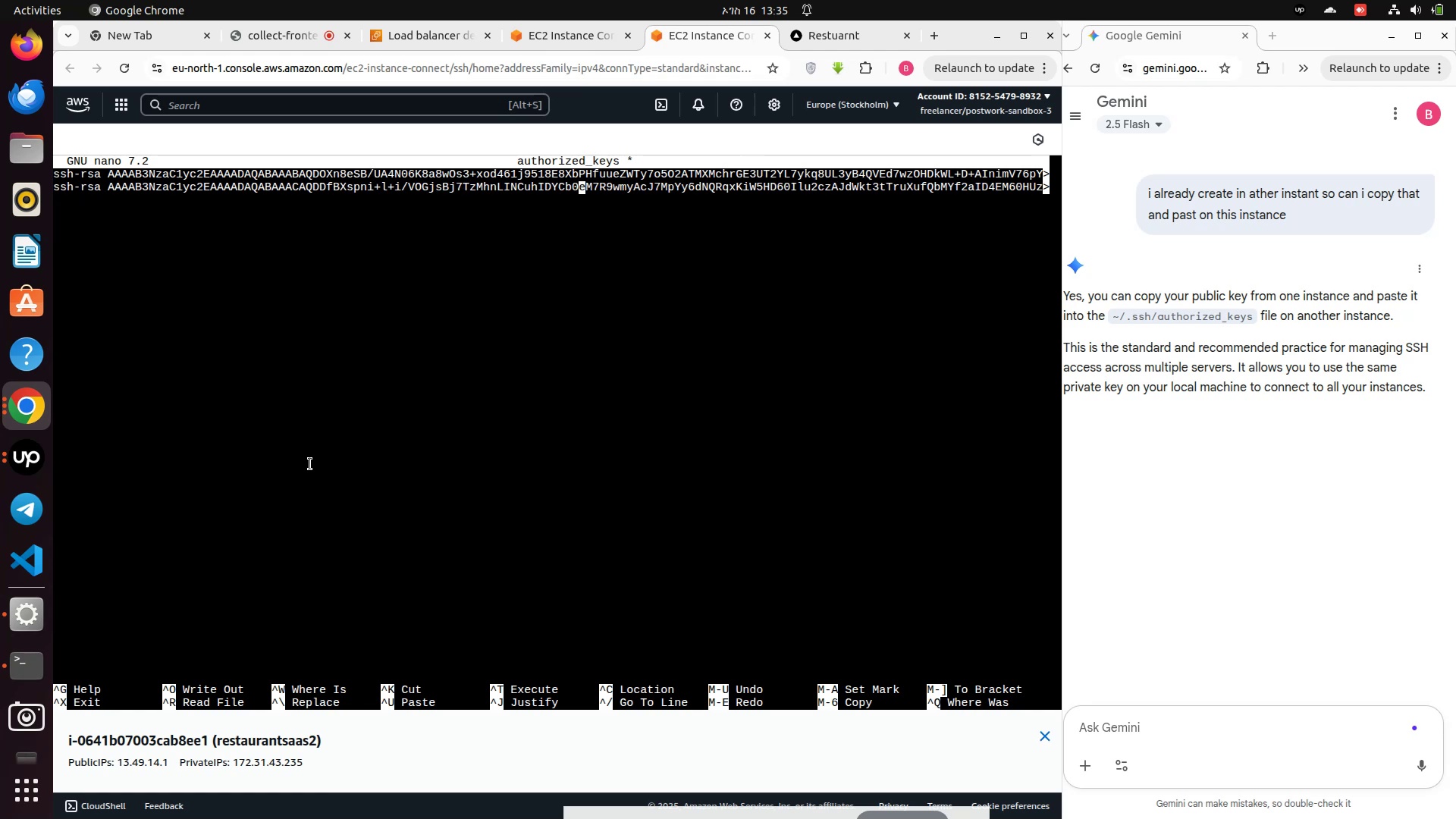 
hold_key(key=ArrowLeft, duration=1.5)
 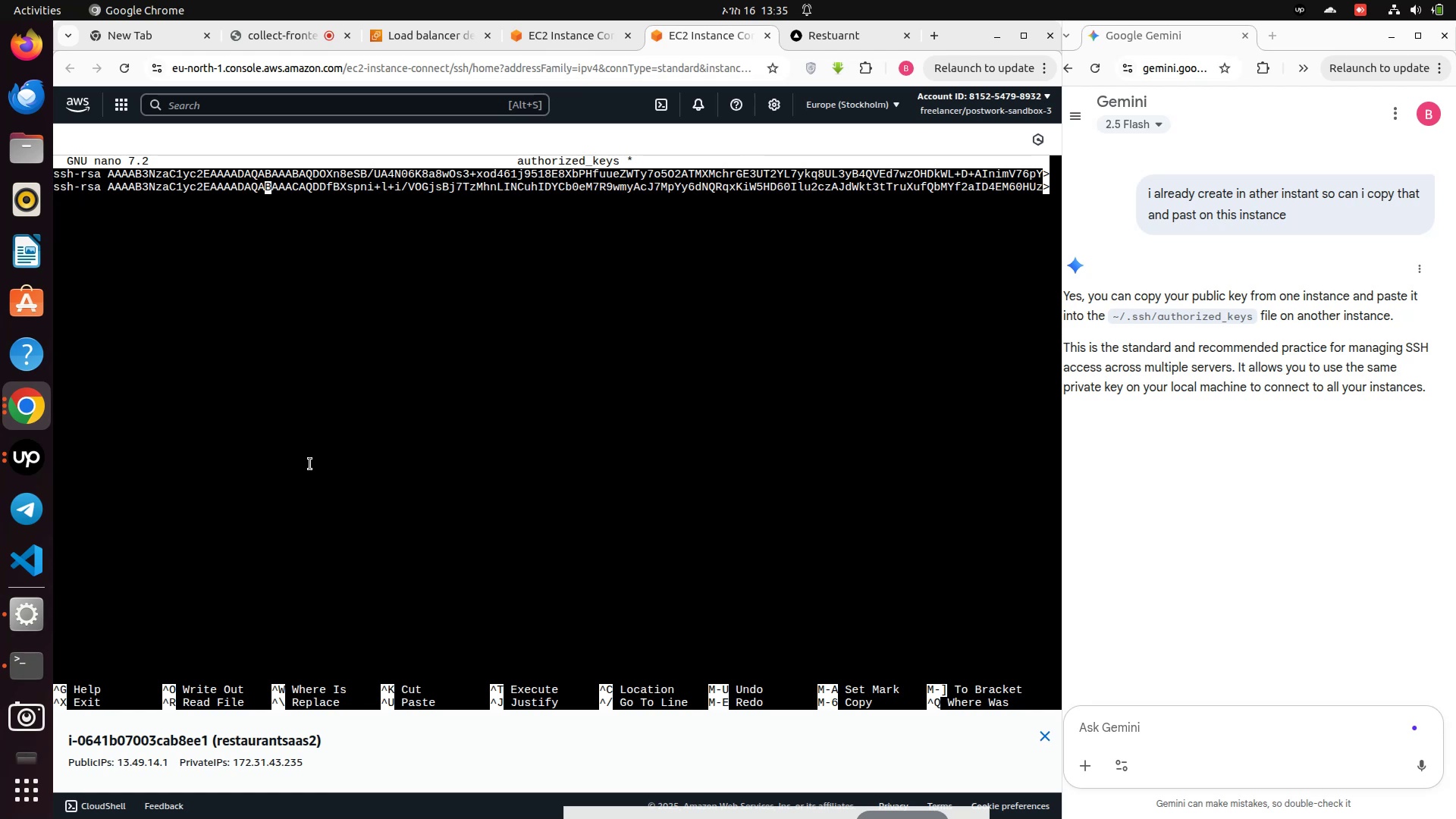 
hold_key(key=ArrowLeft, duration=1.53)
 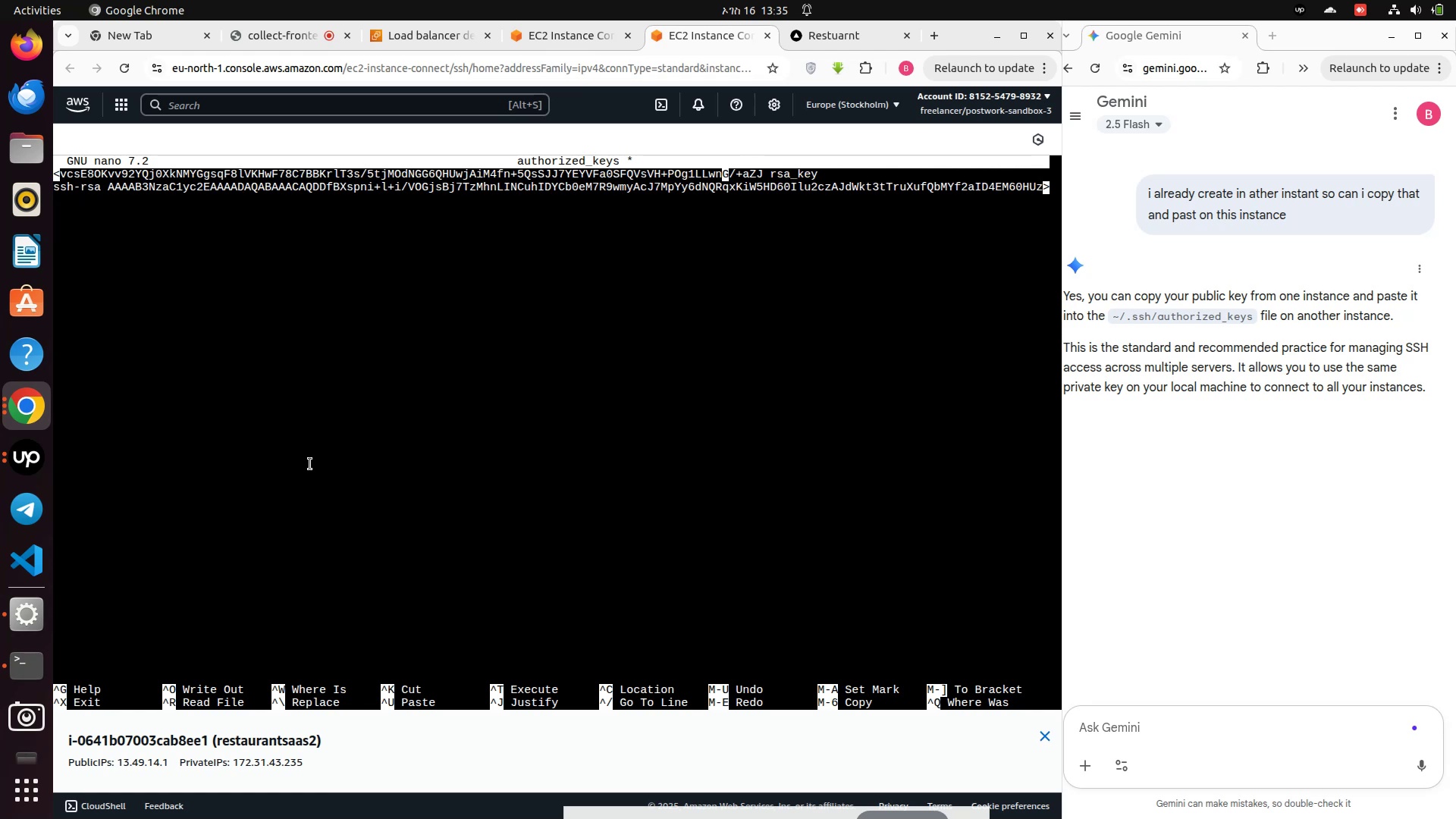 
hold_key(key=ArrowLeft, duration=0.36)
 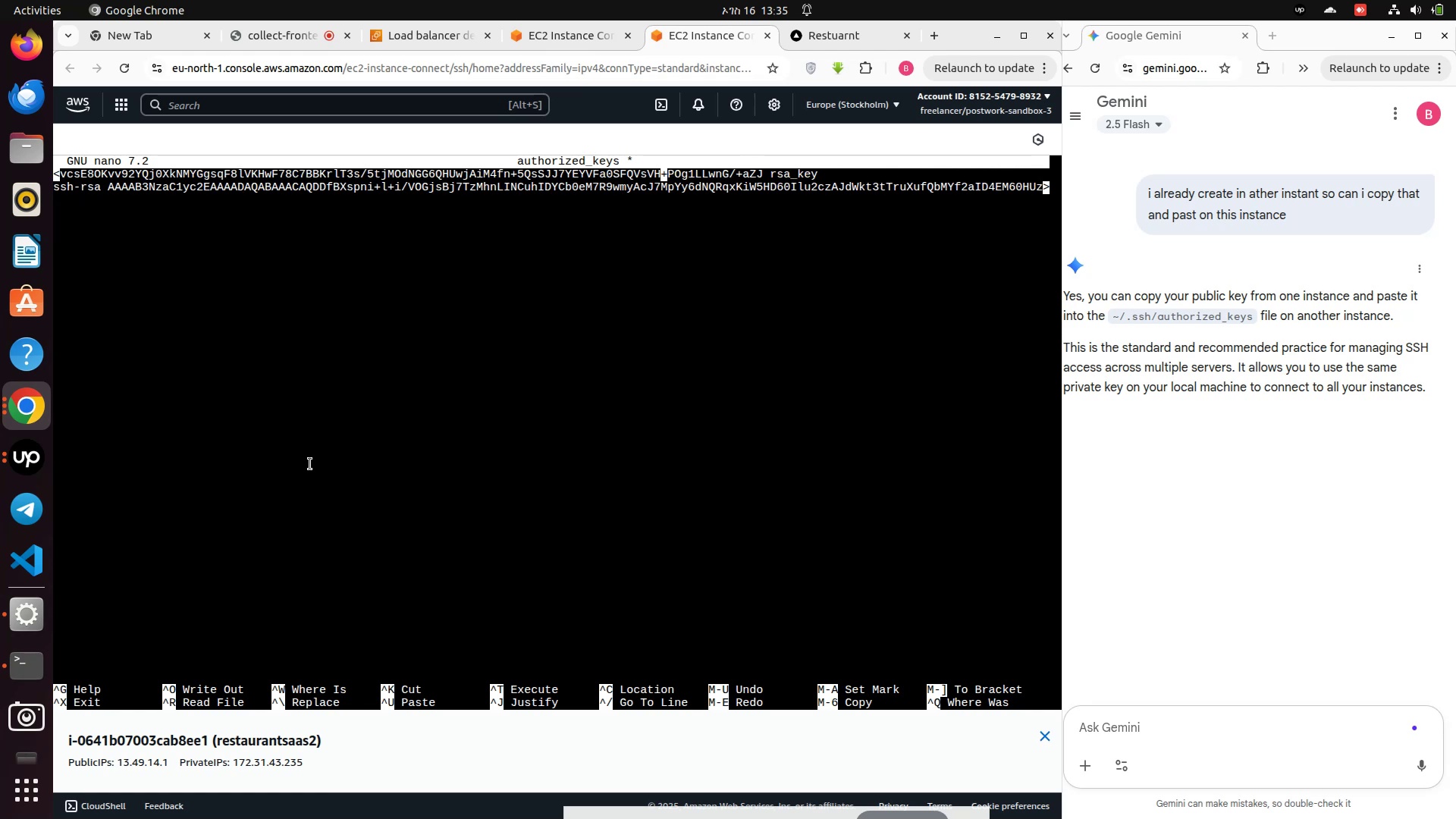 
hold_key(key=ArrowRight, duration=0.89)
 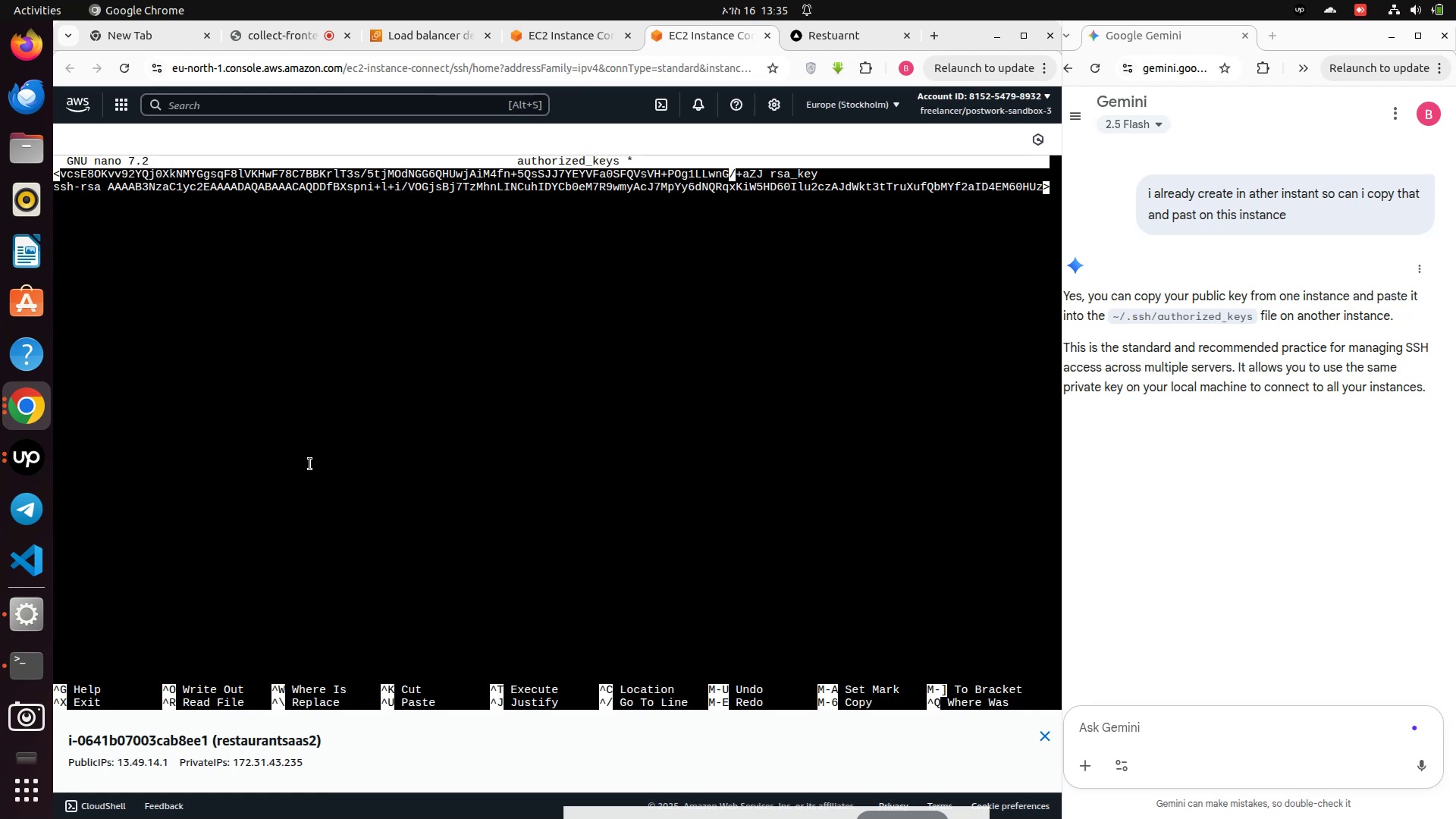 
key(Control+S)
 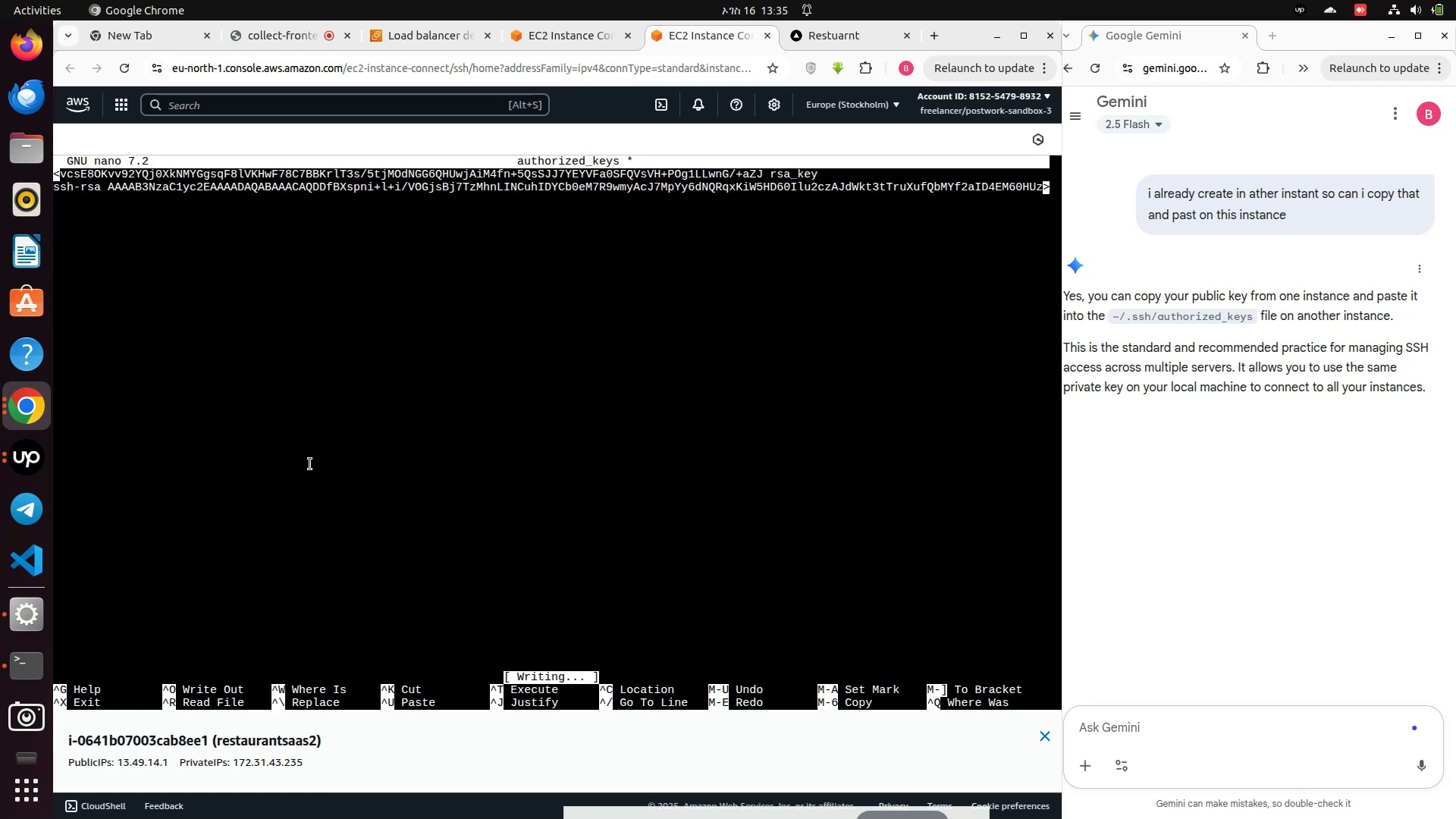 
hold_key(key=X, duration=0.33)
 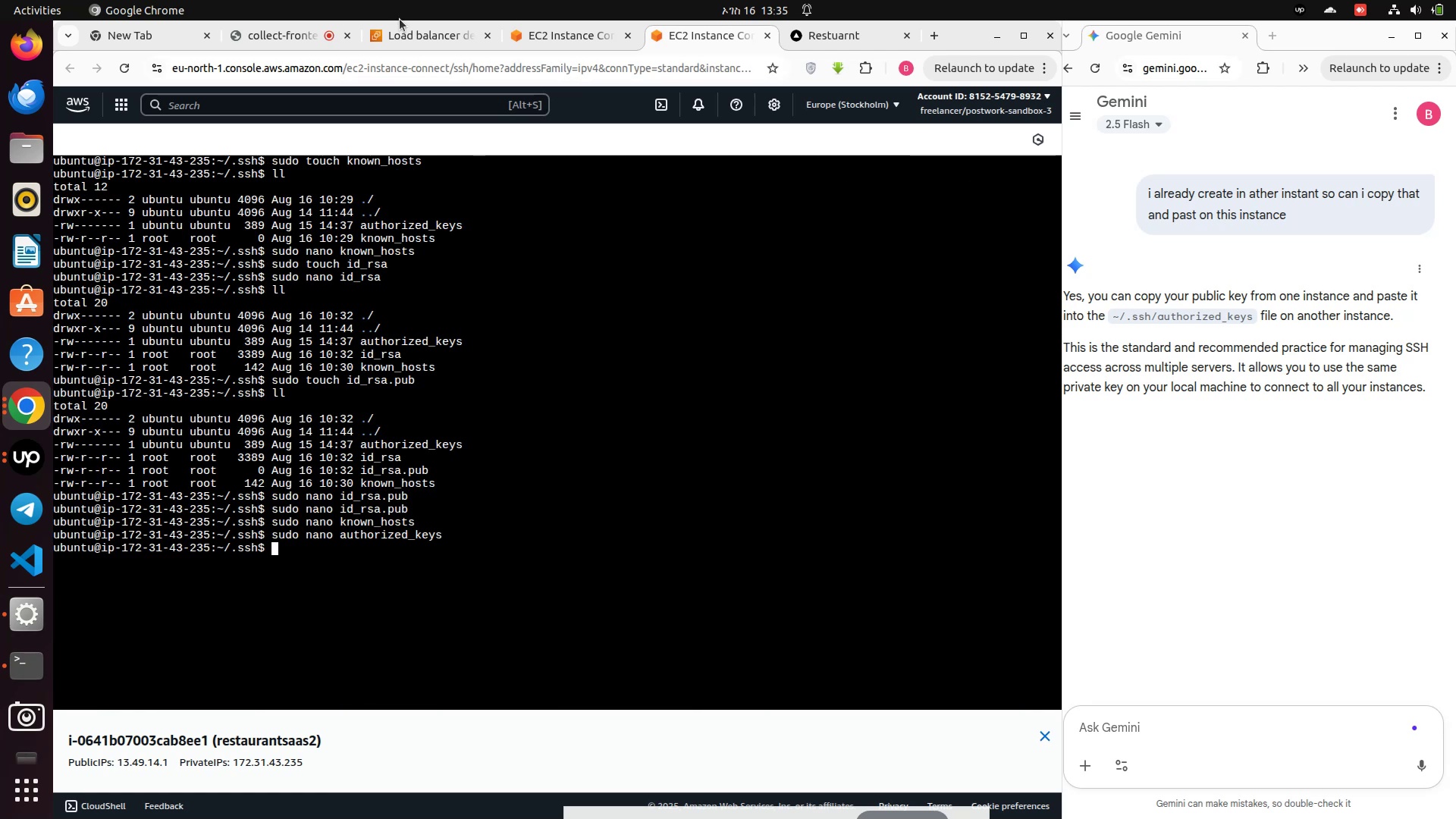 
left_click([416, 31])
 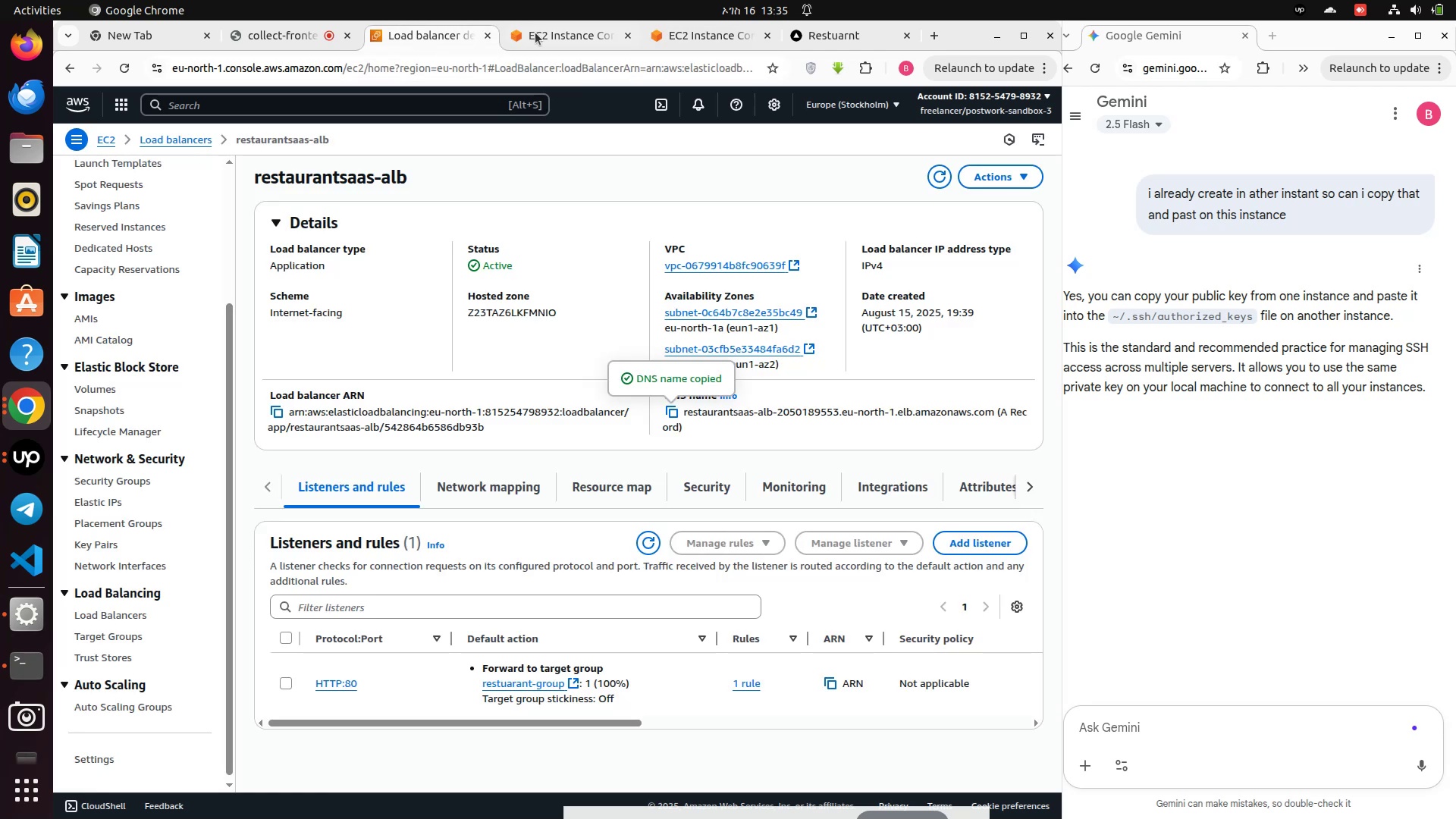 
left_click([540, 33])
 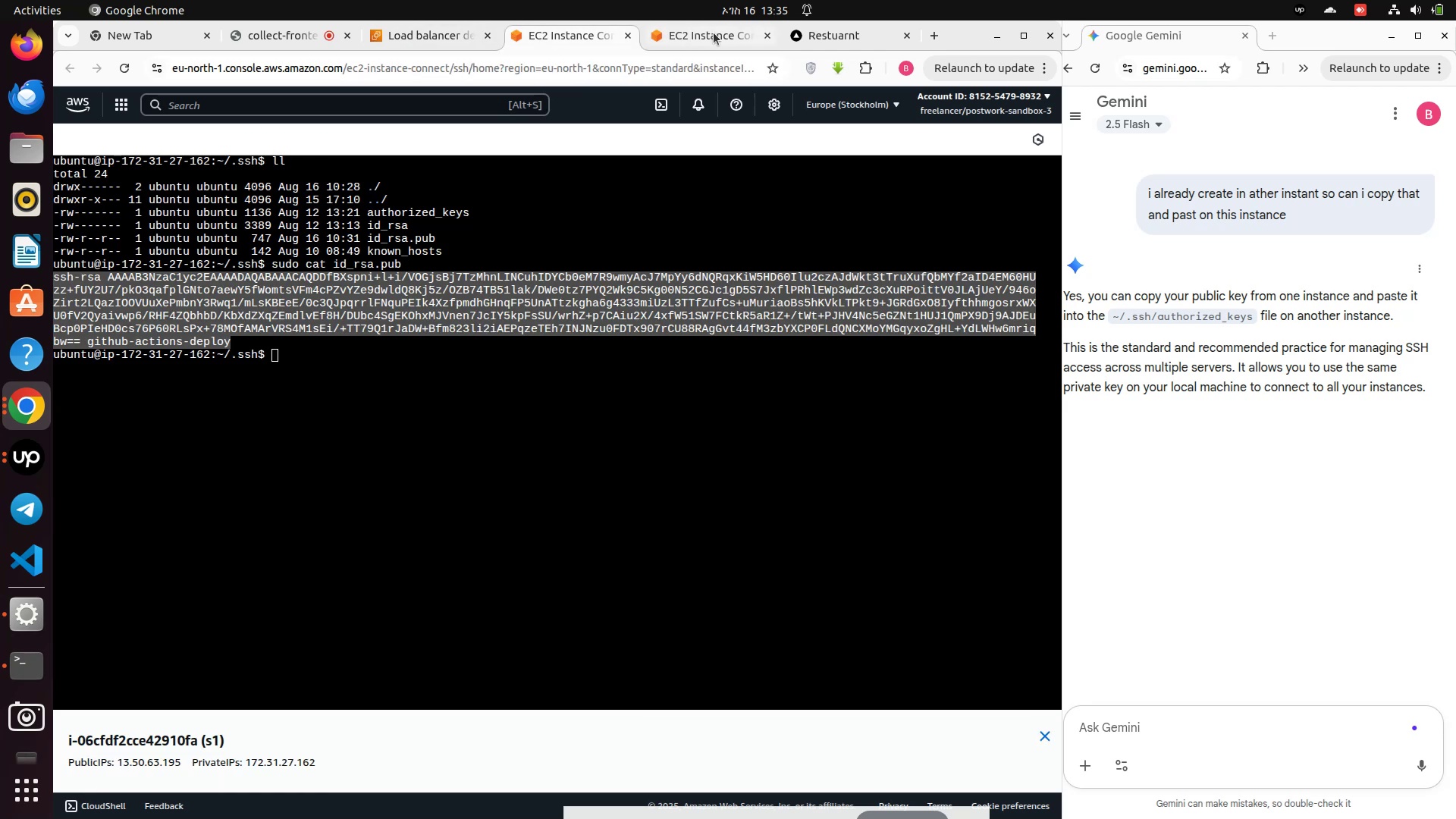 
left_click([714, 33])
 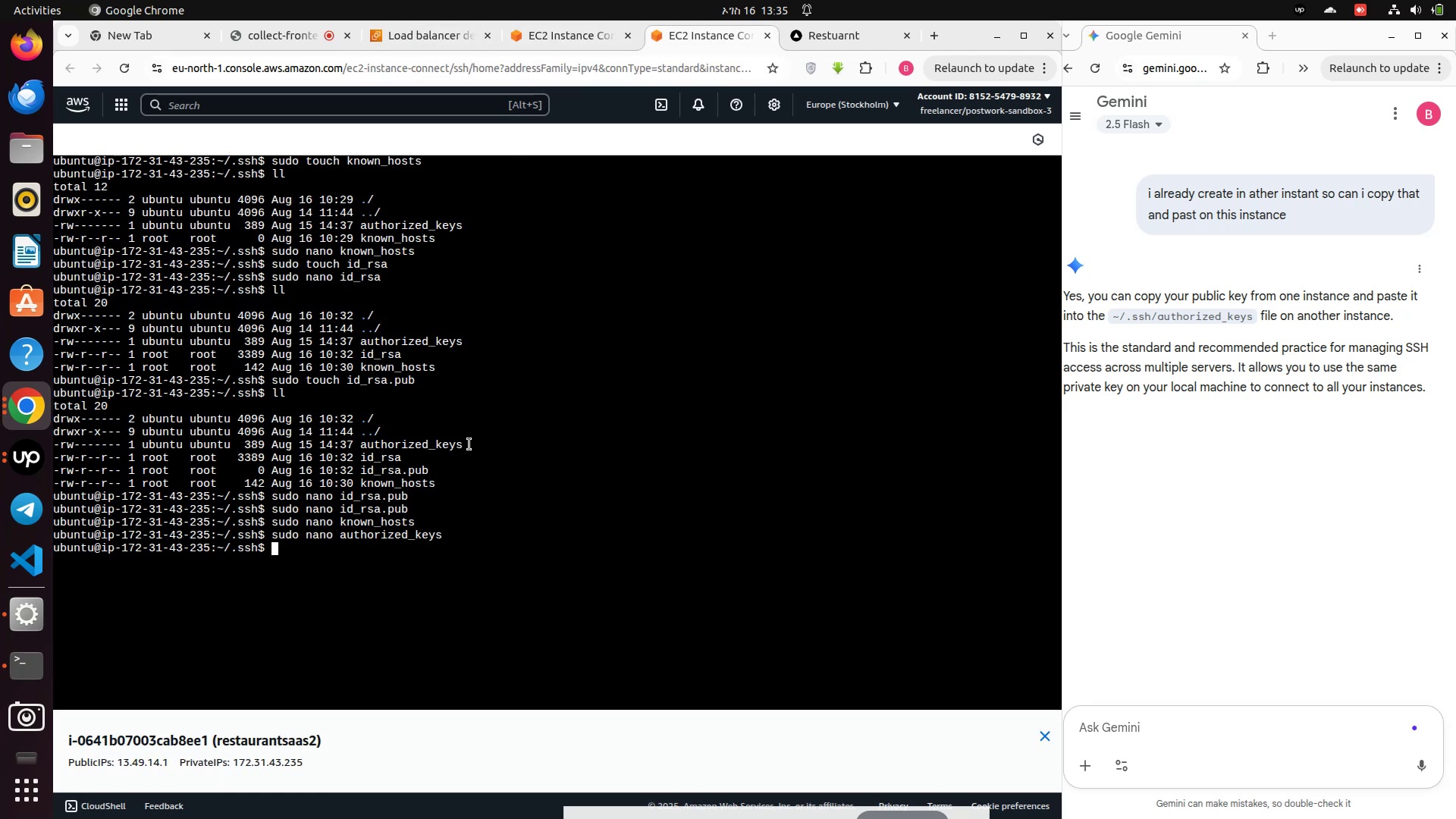 
left_click([469, 450])
 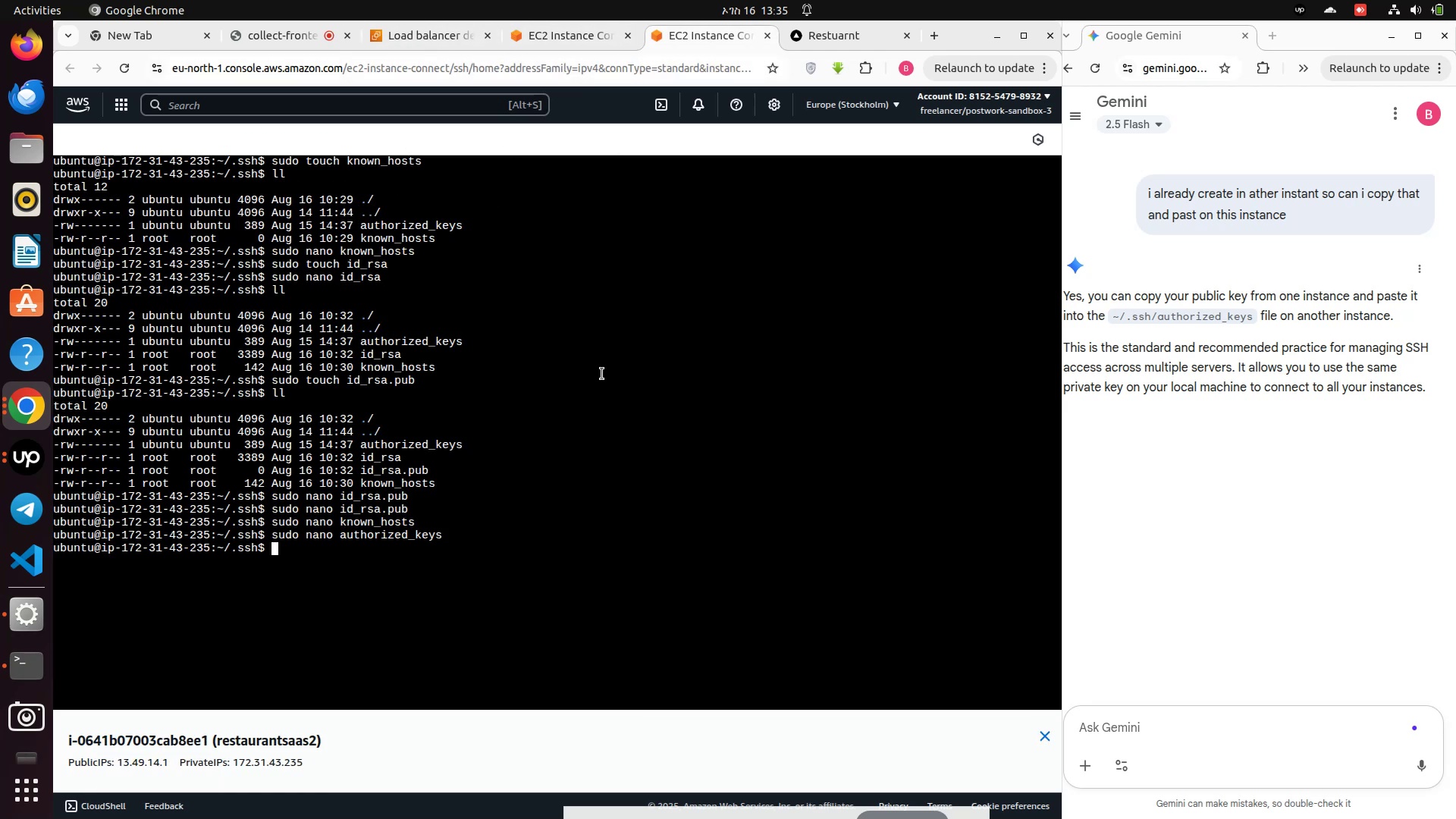 
type(sudo)
 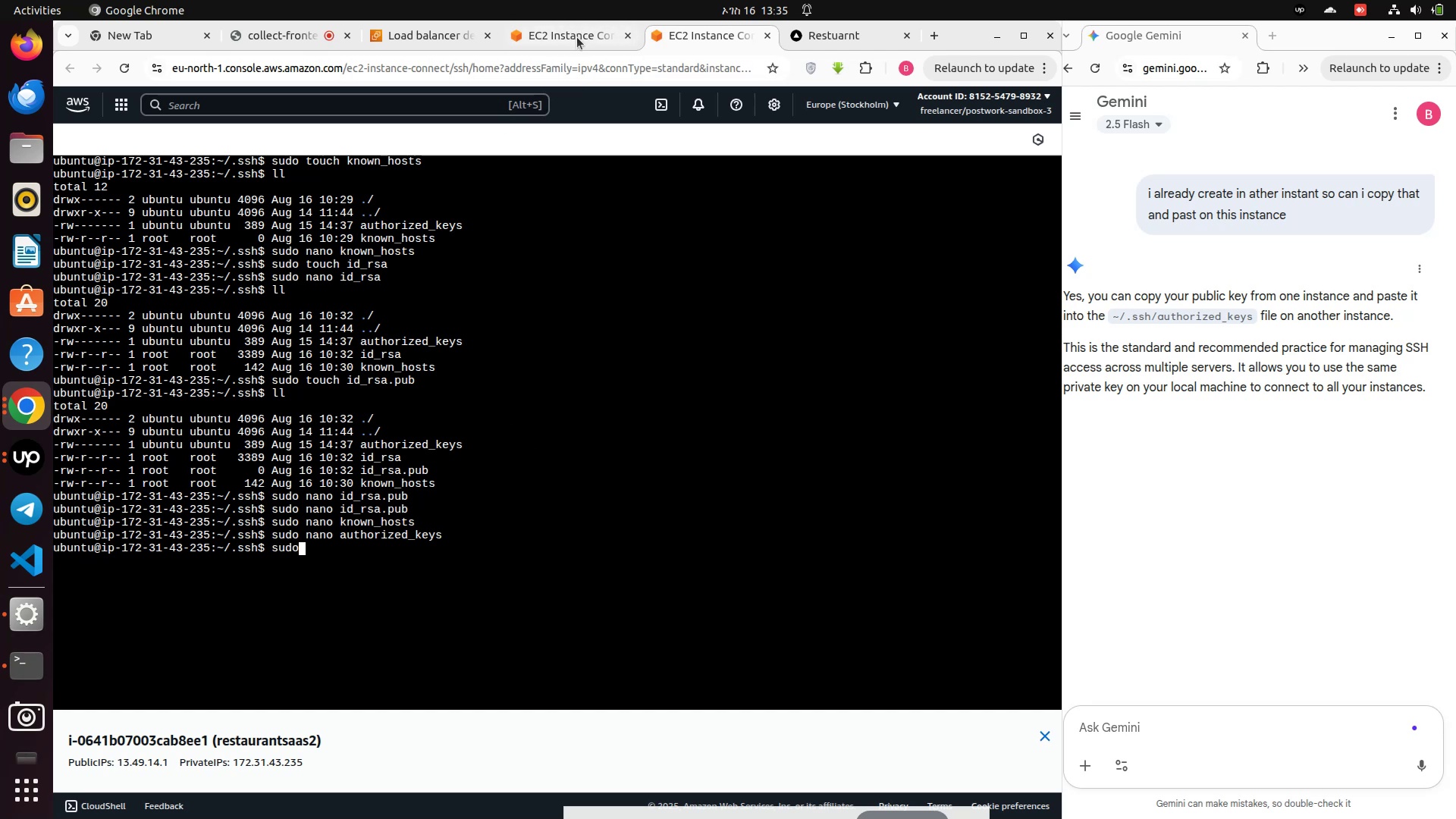 
left_click([434, 522])
 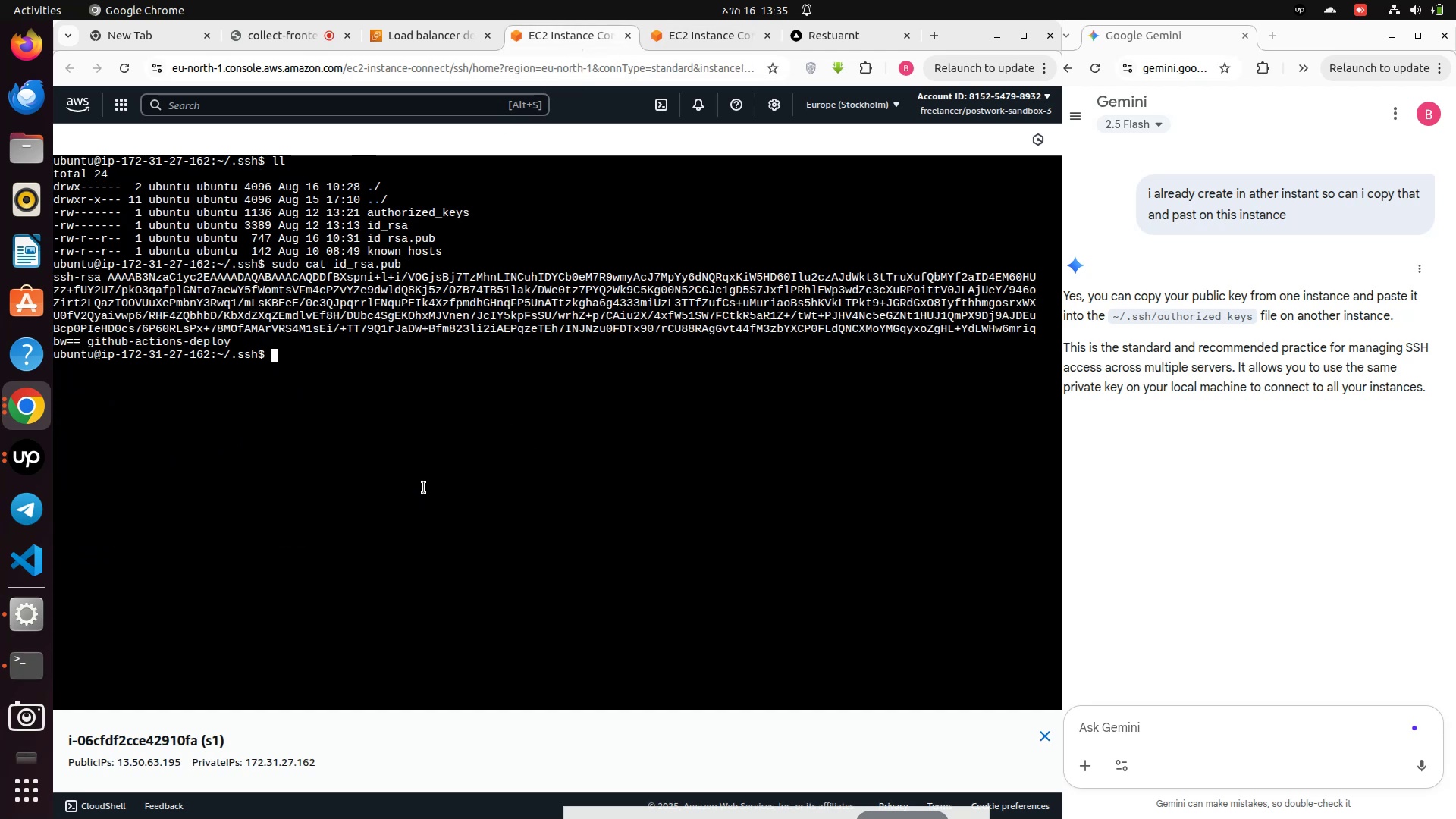 
type(sudo cat au)
key(Tab)
 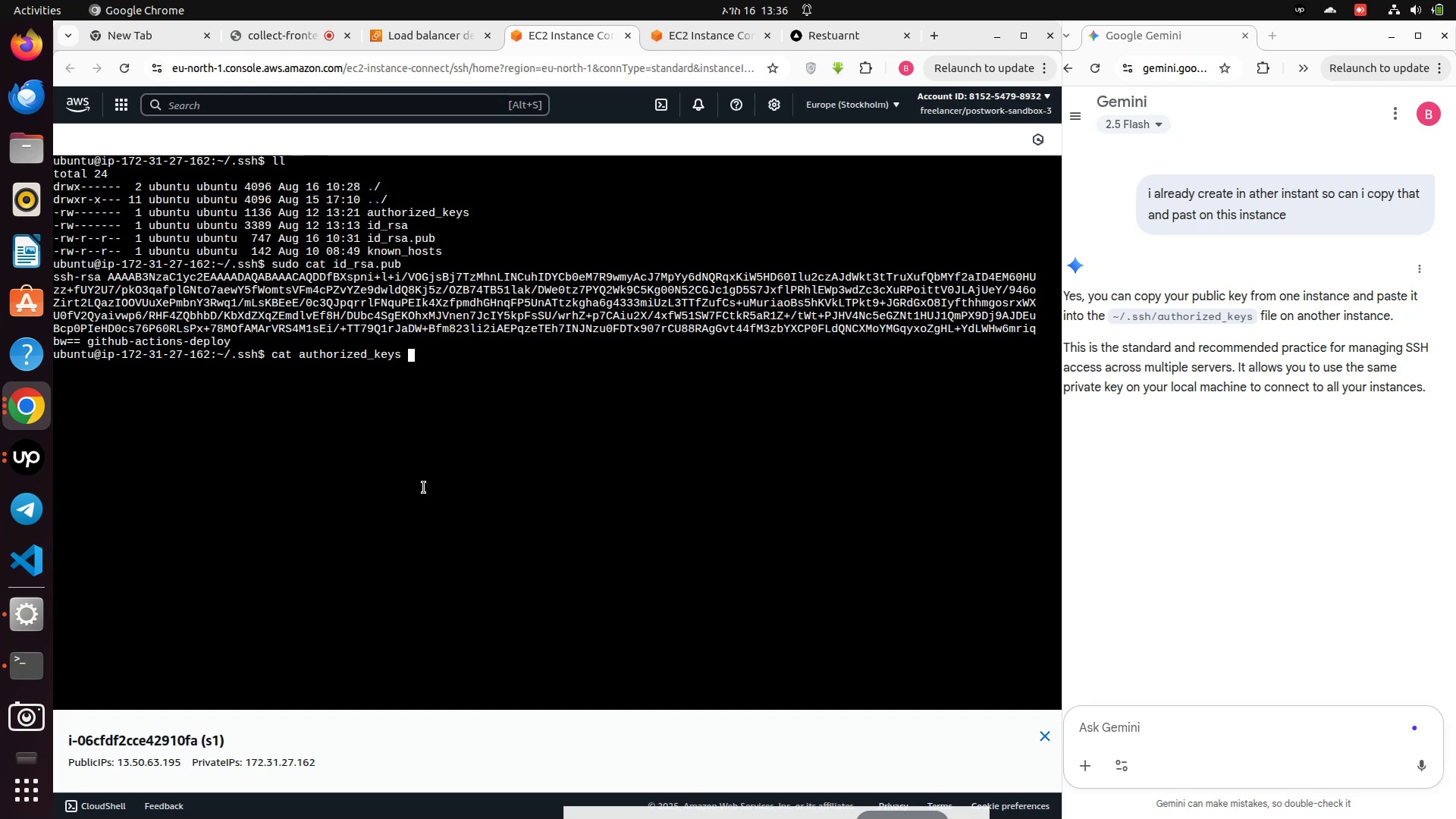 
hold_key(key=Backspace, duration=1.31)
 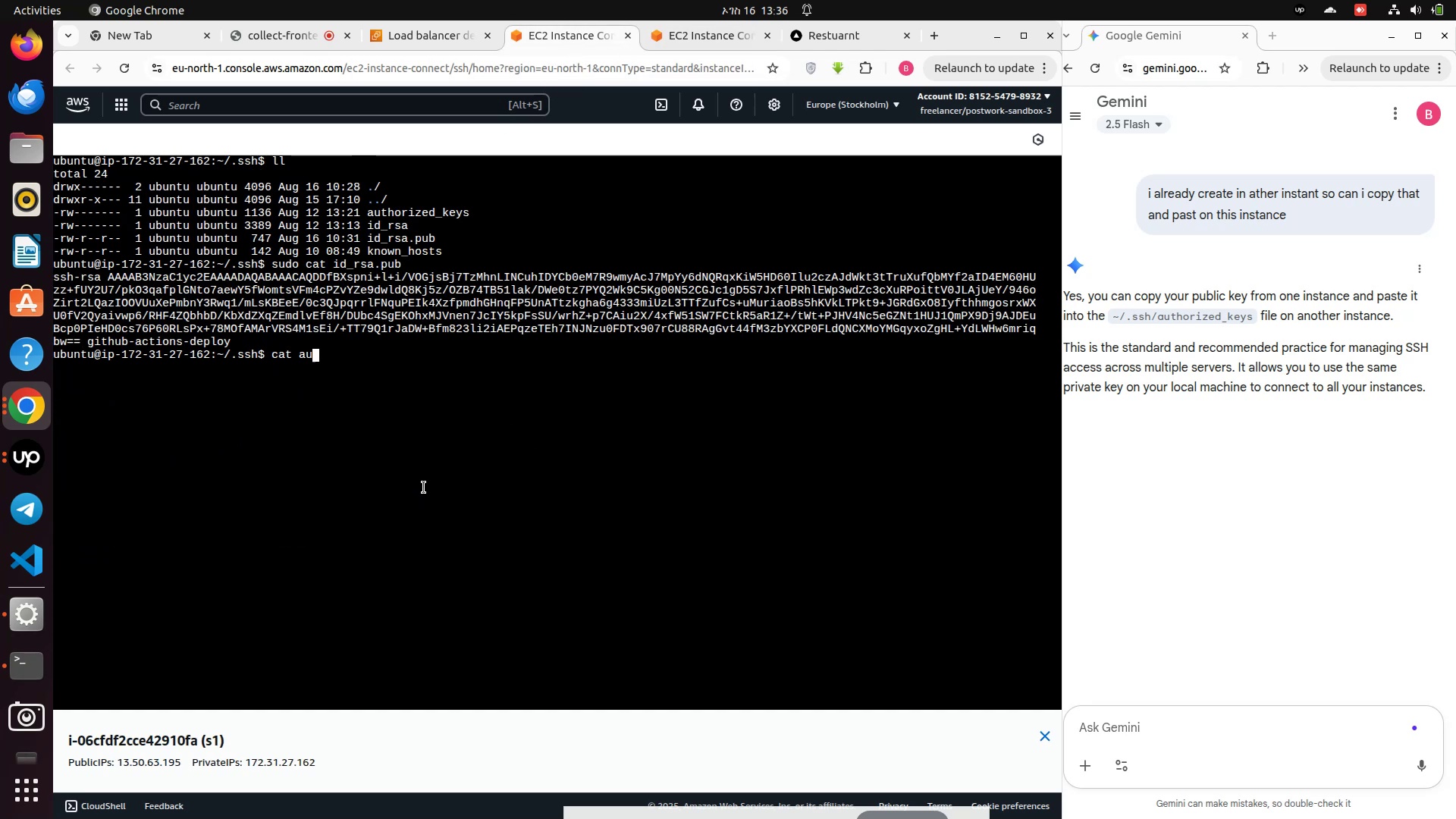 
key(Enter)
 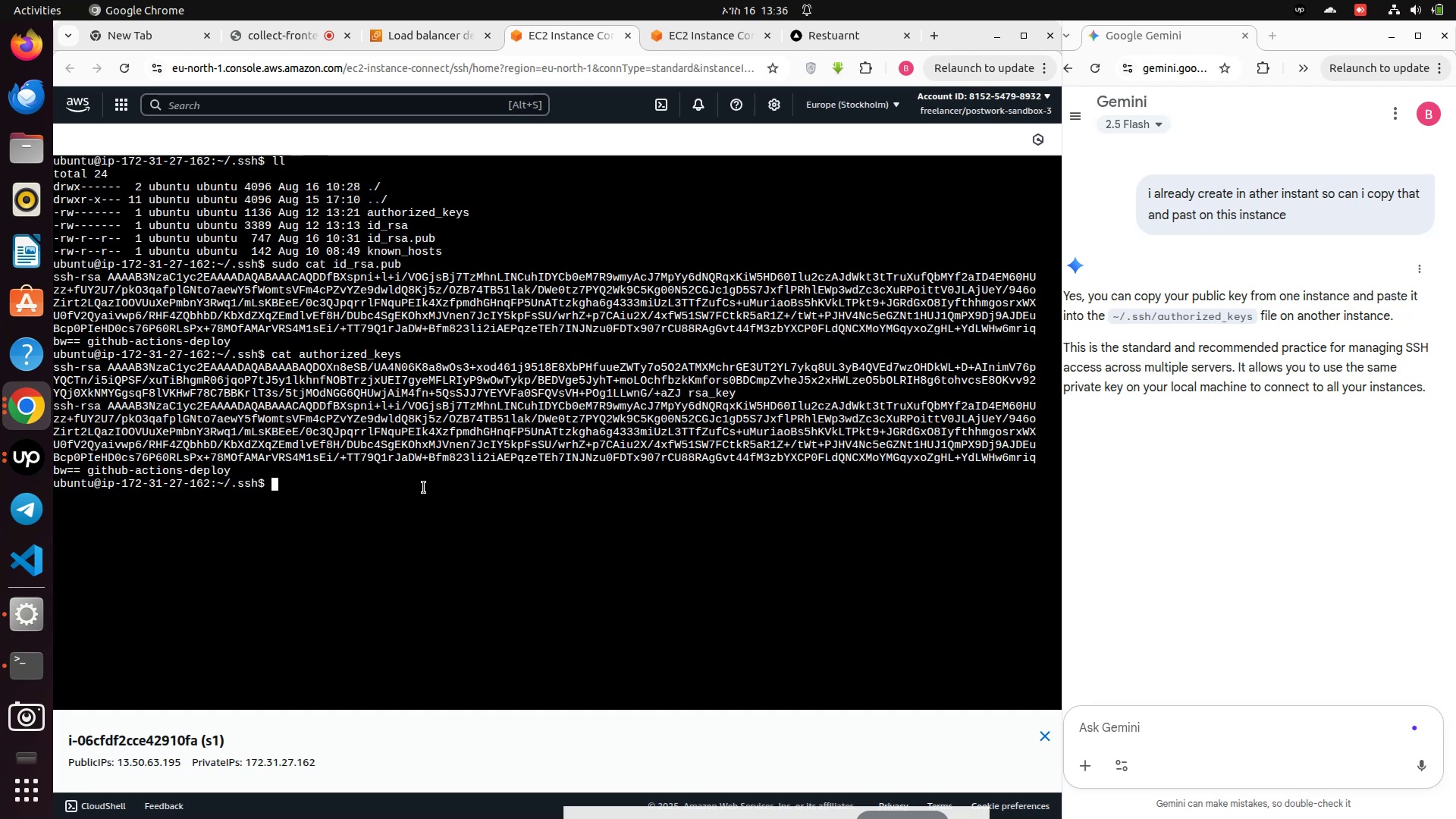 
wait(8.9)
 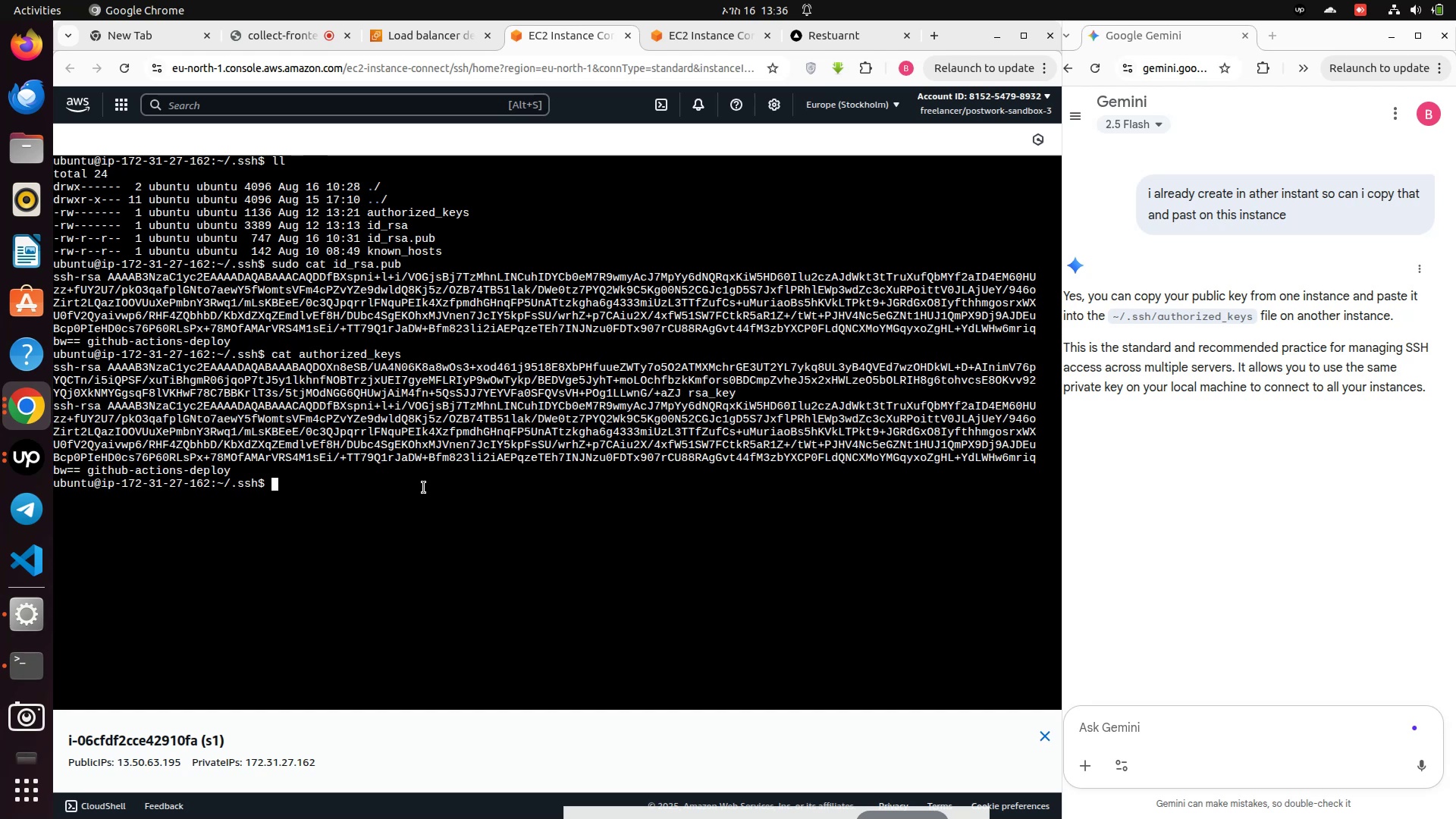 
left_click([27, 463])
 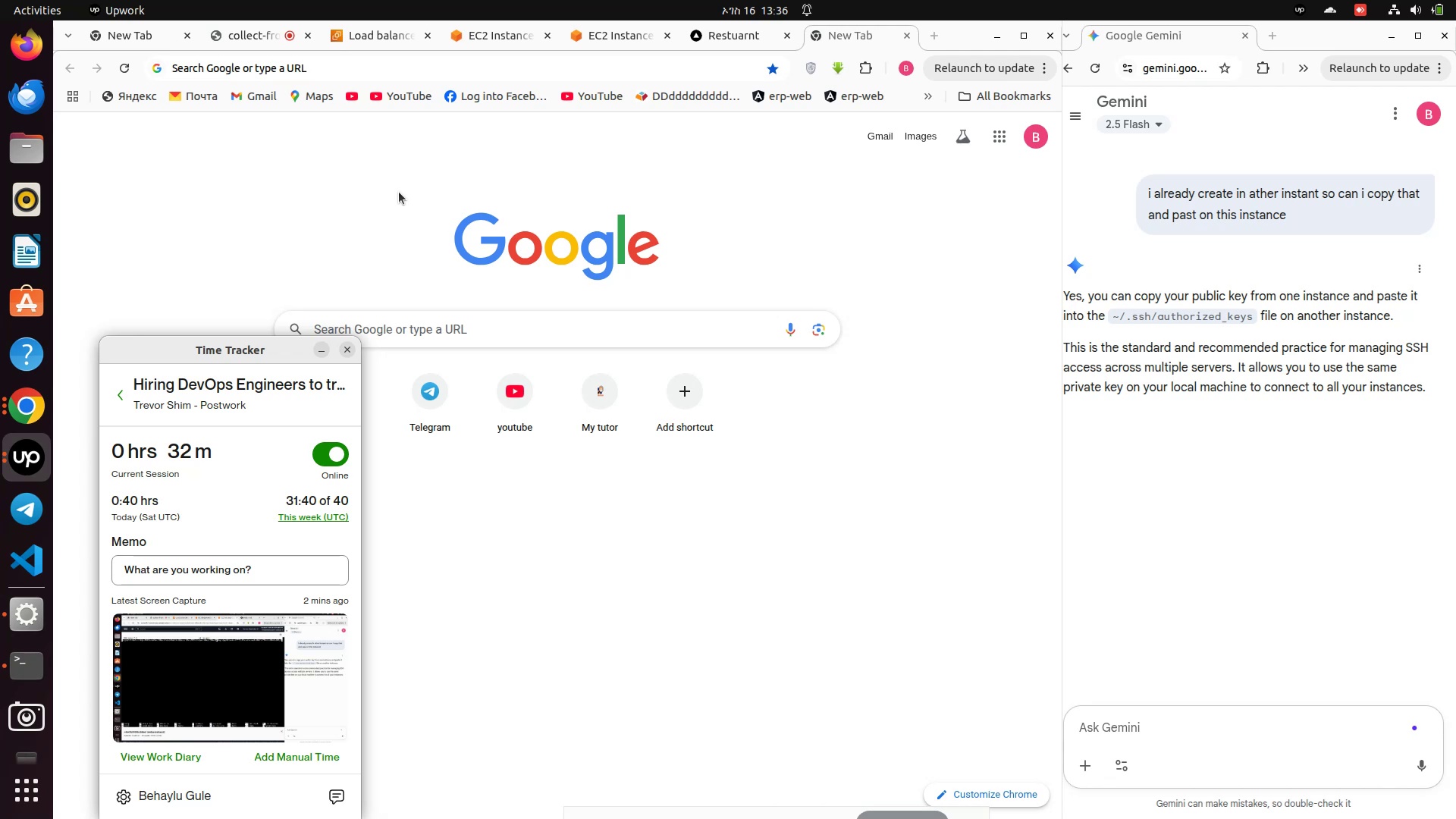 
left_click([399, 192])
 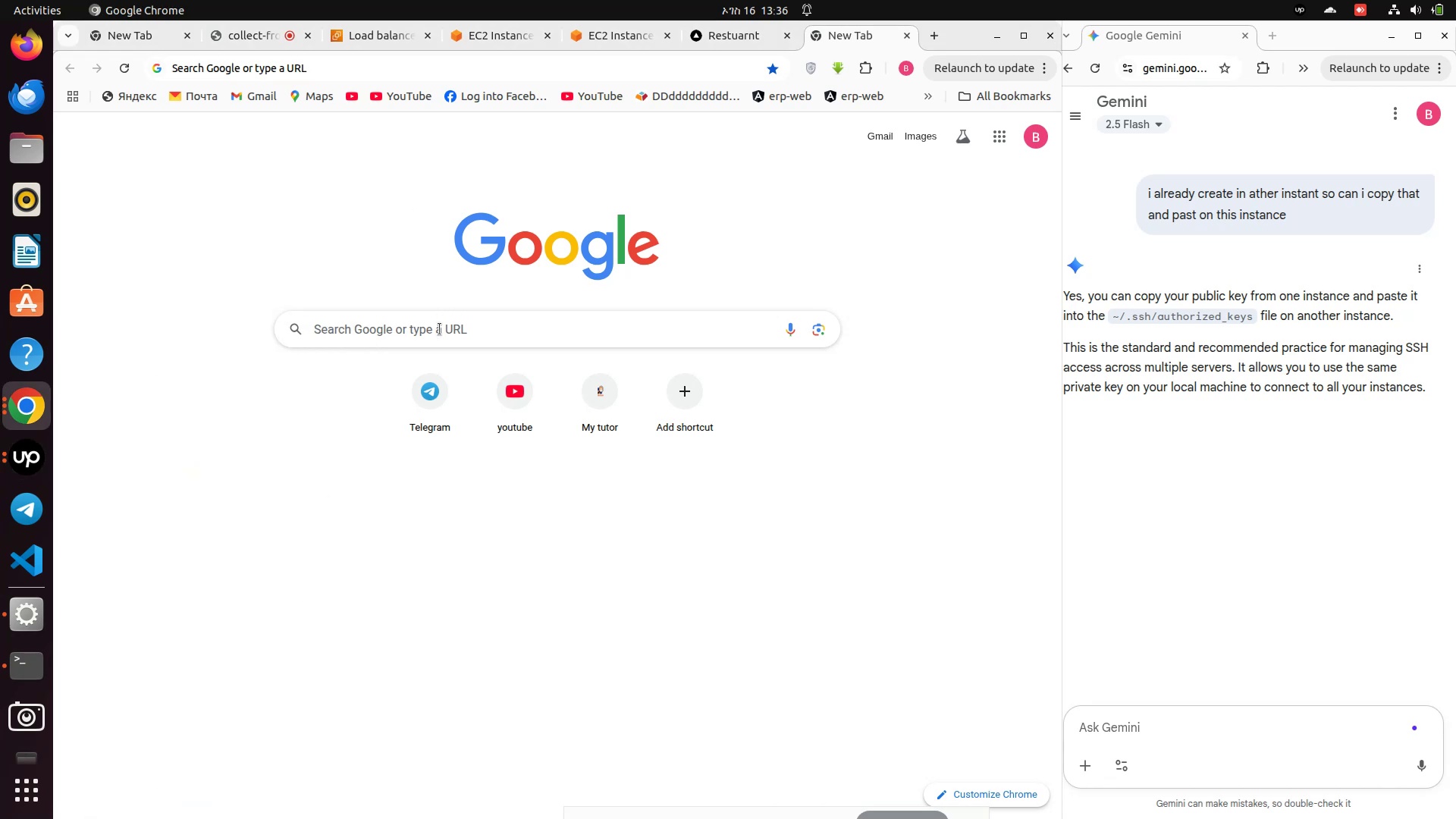 
left_click([439, 331])
 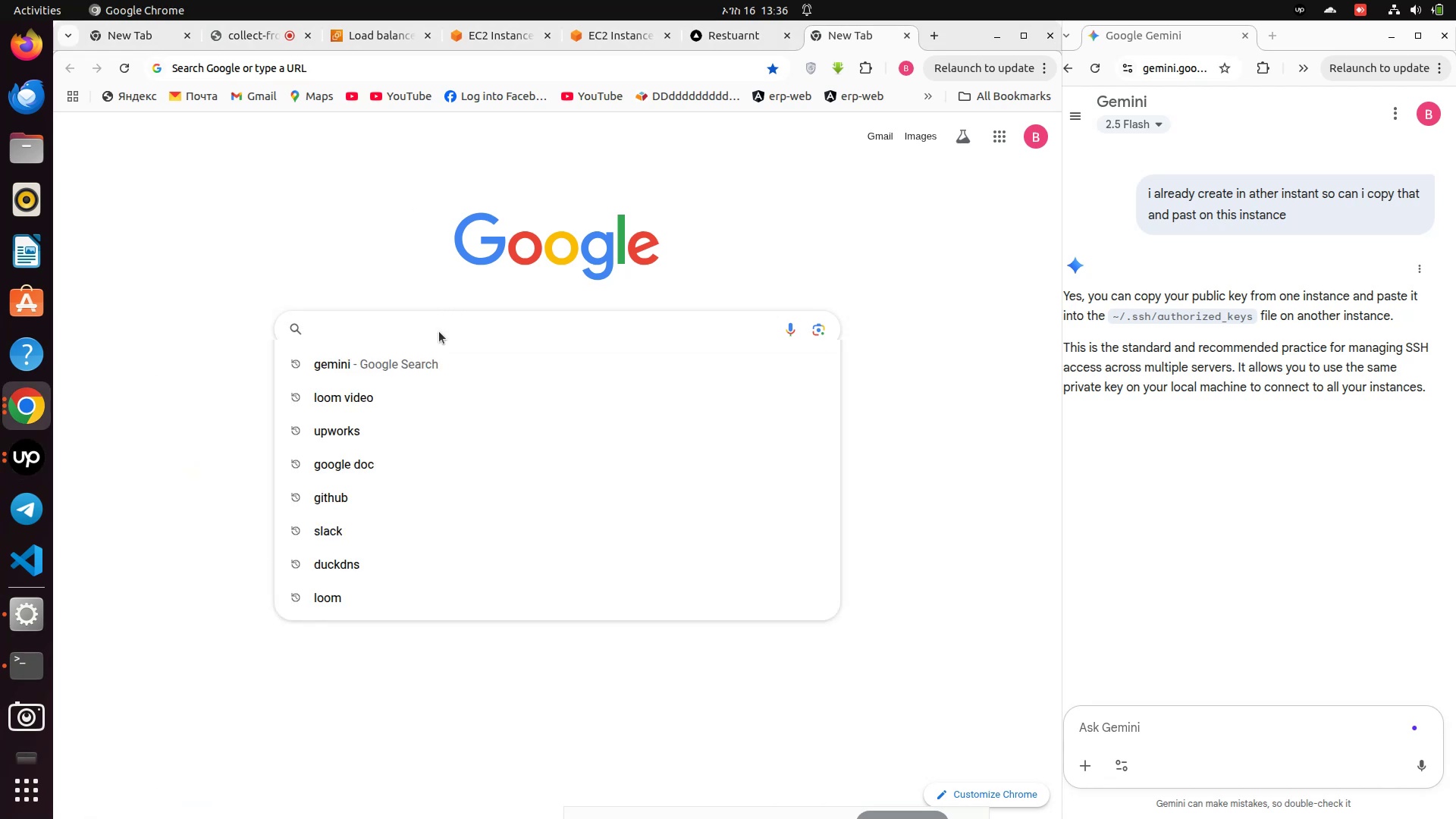 
type(github)
 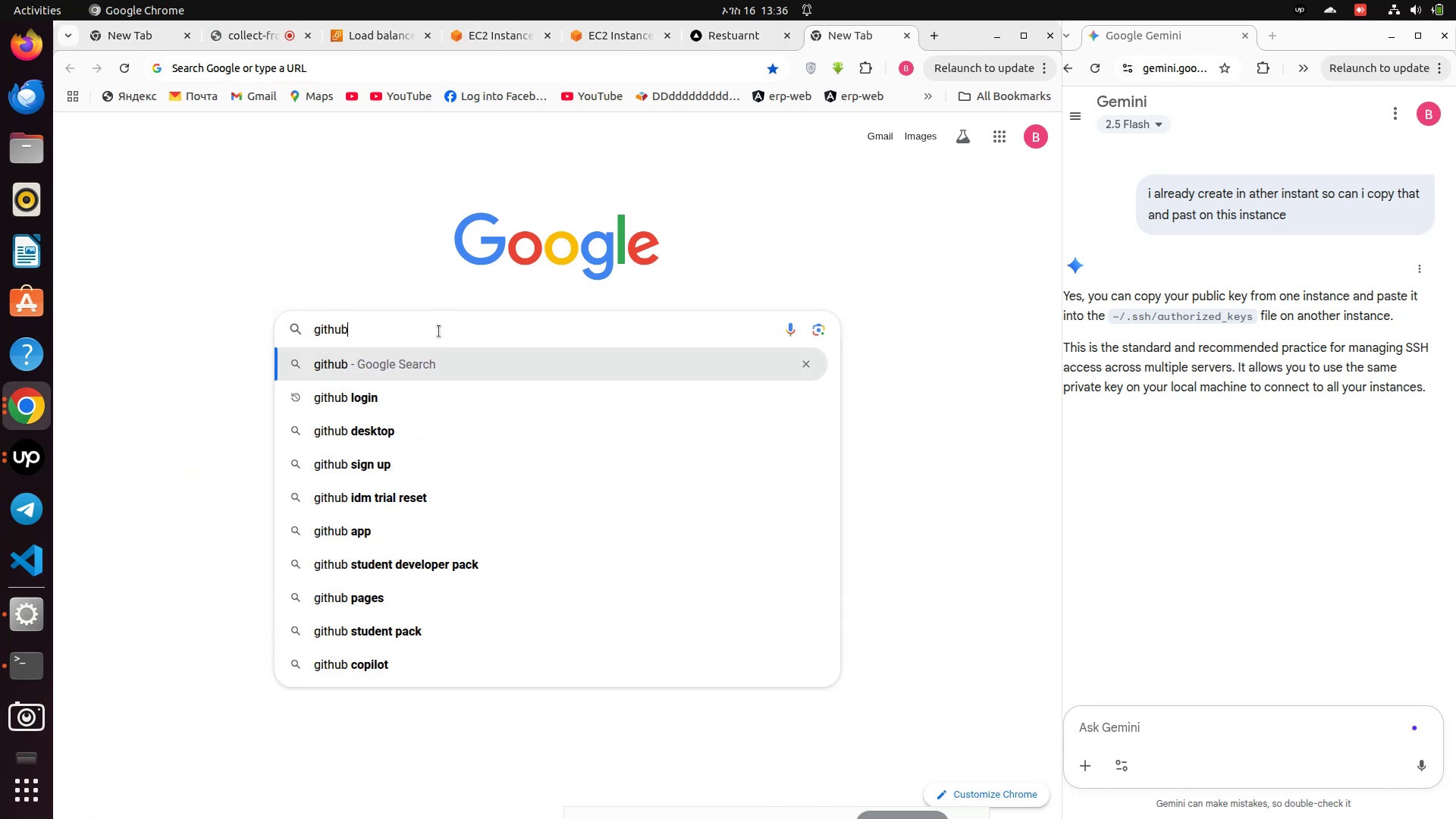 
key(Enter)
 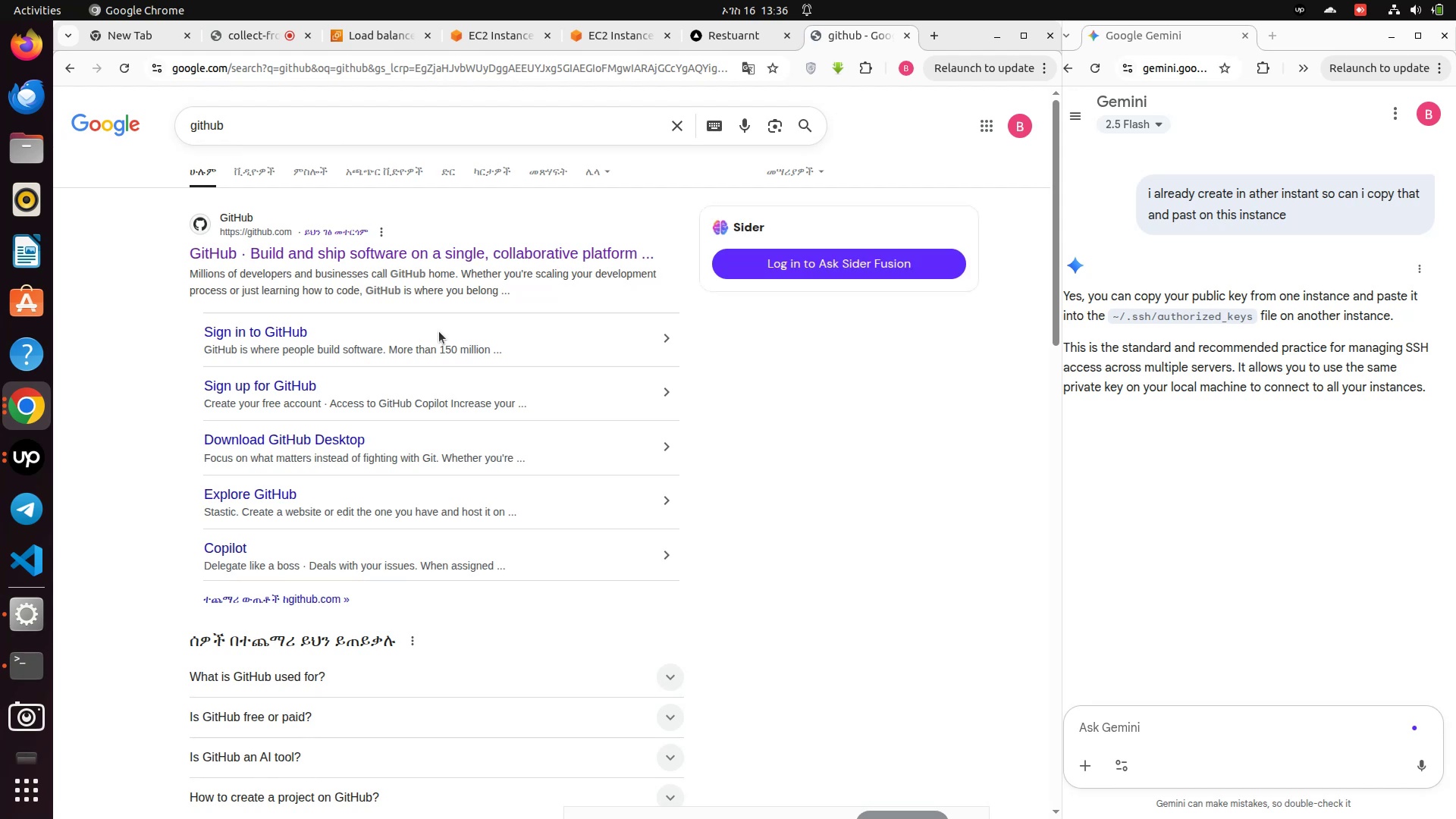 
wait(13.46)
 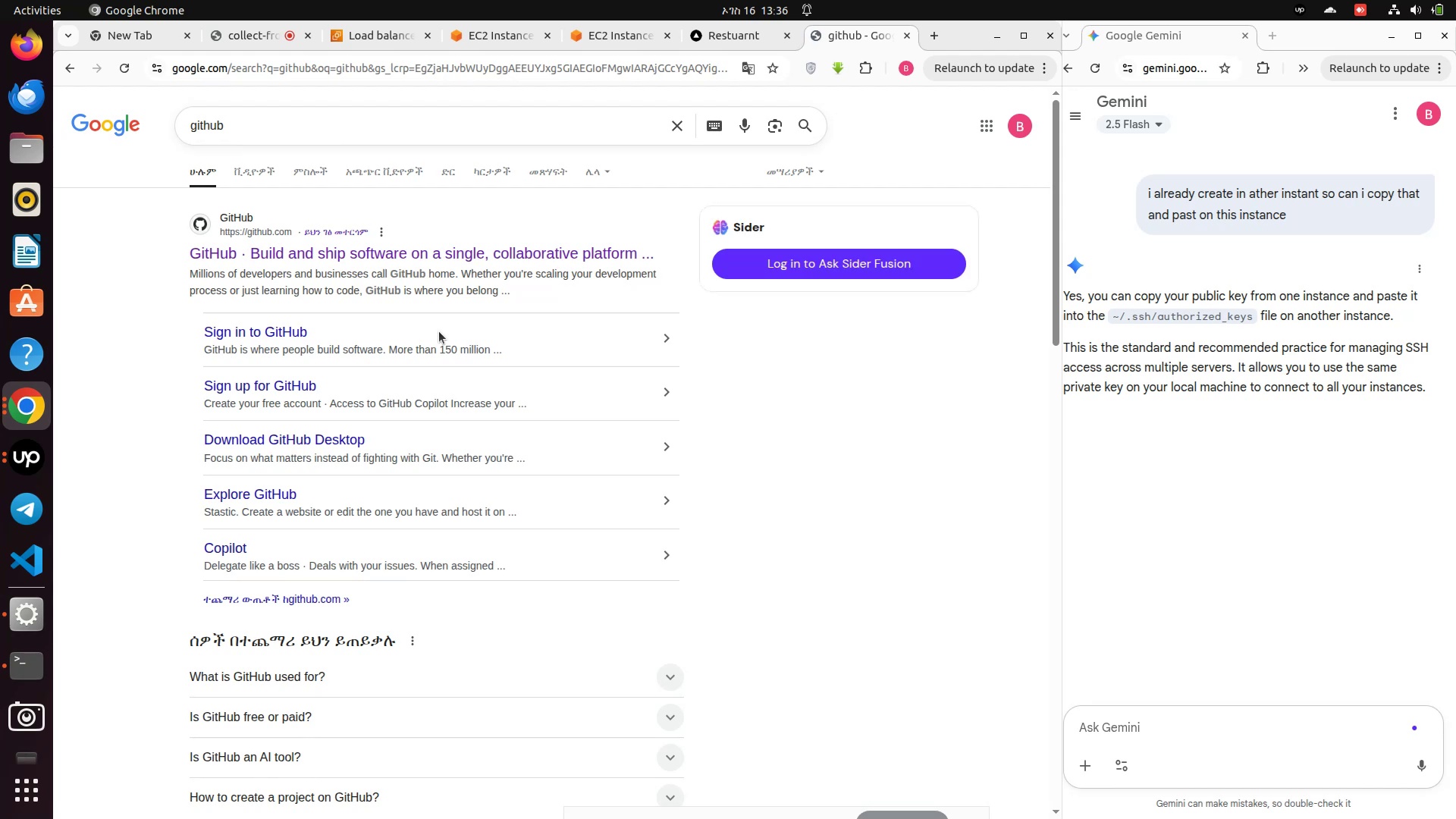 
left_click([263, 246])
 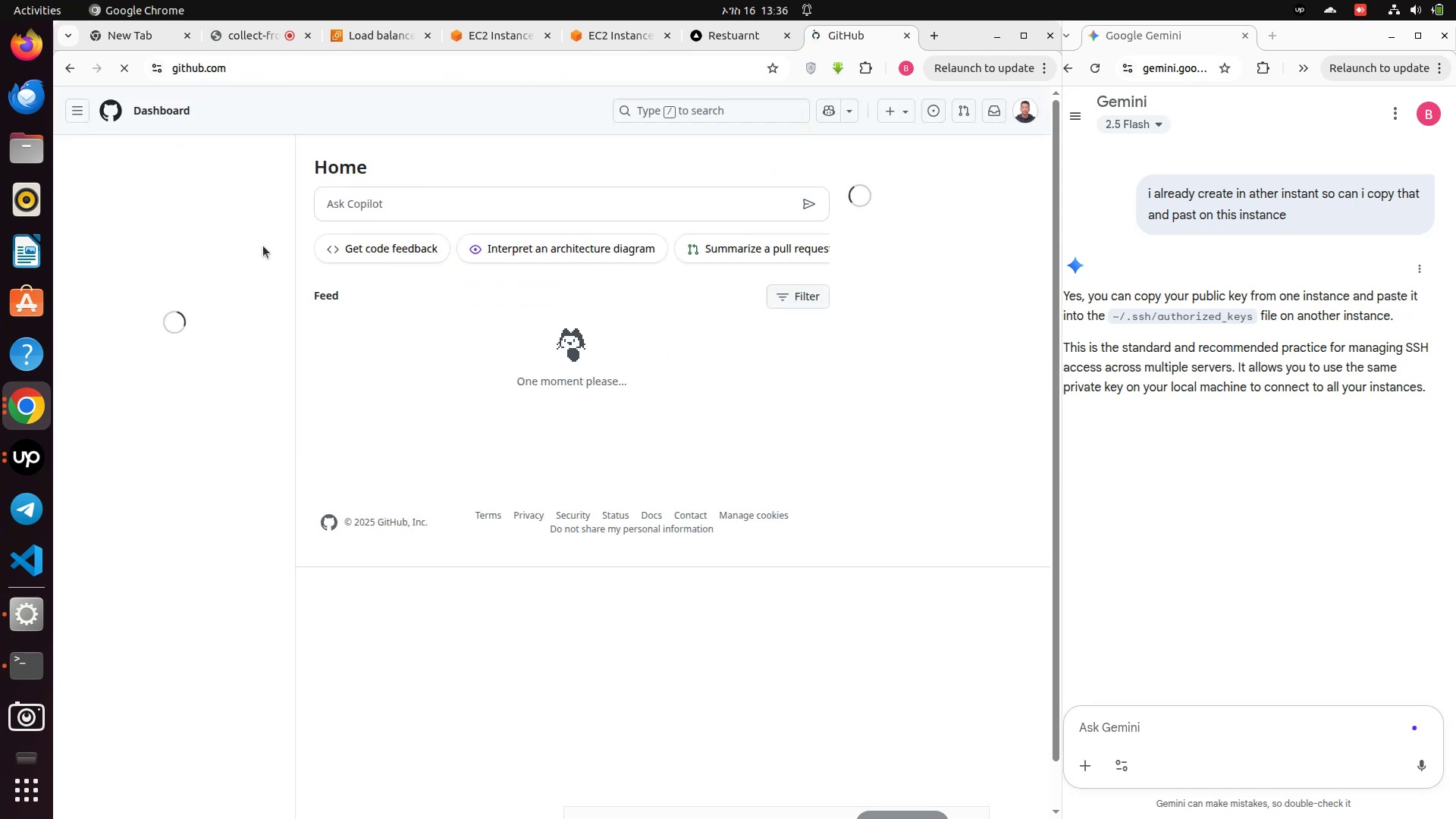 
wait(11.78)
 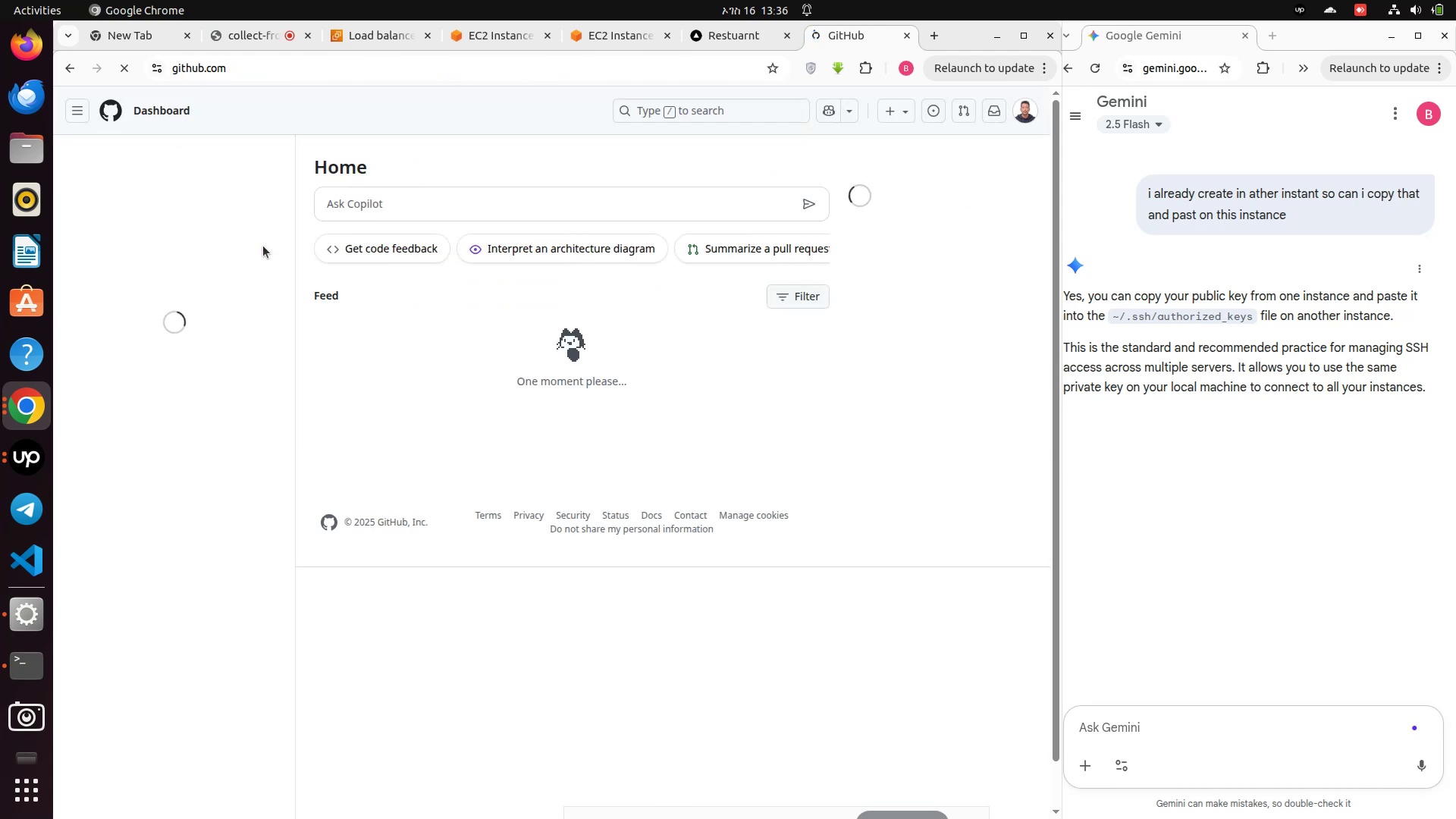 
left_click([210, 226])
 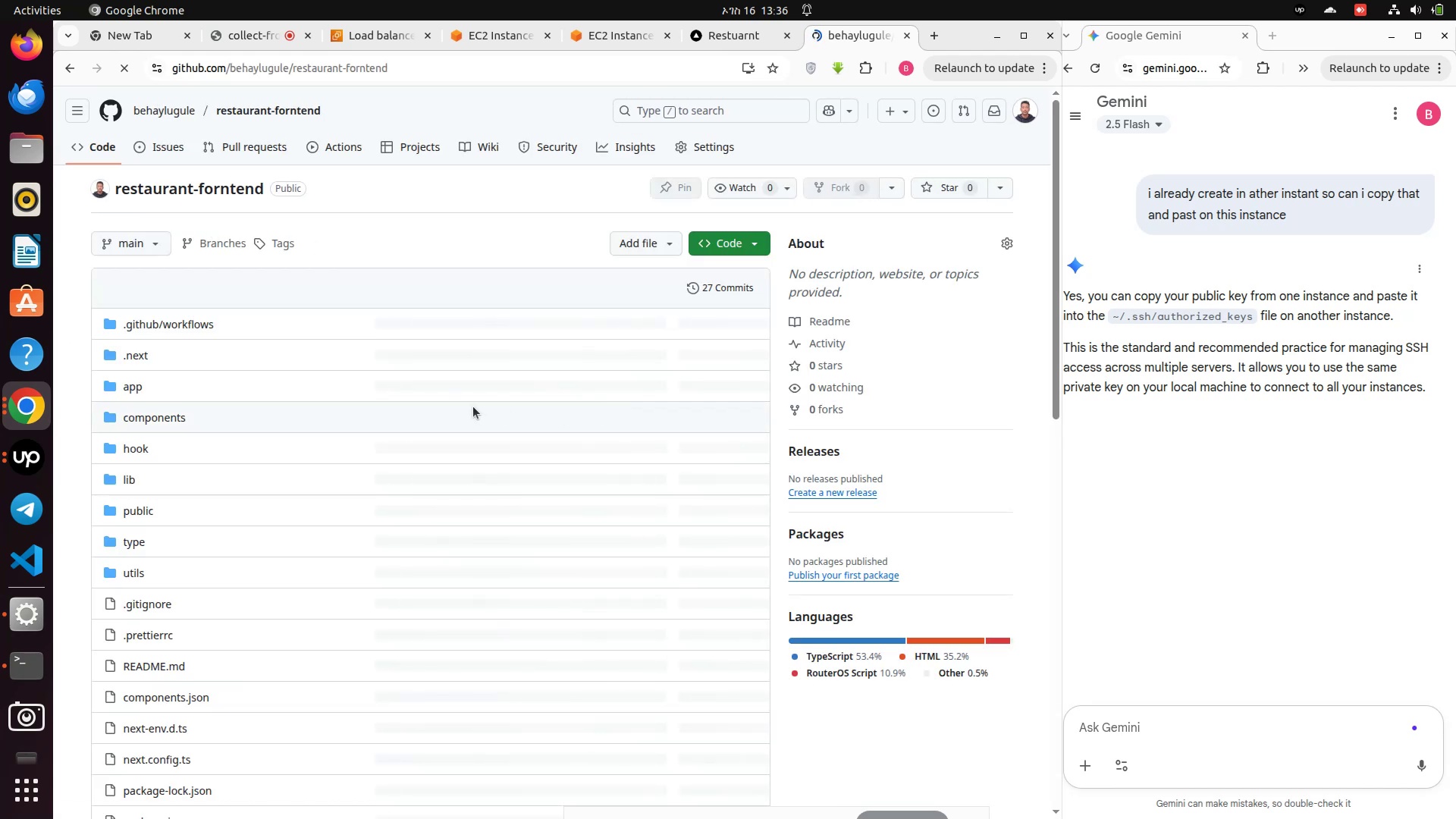 
wait(9.42)
 